 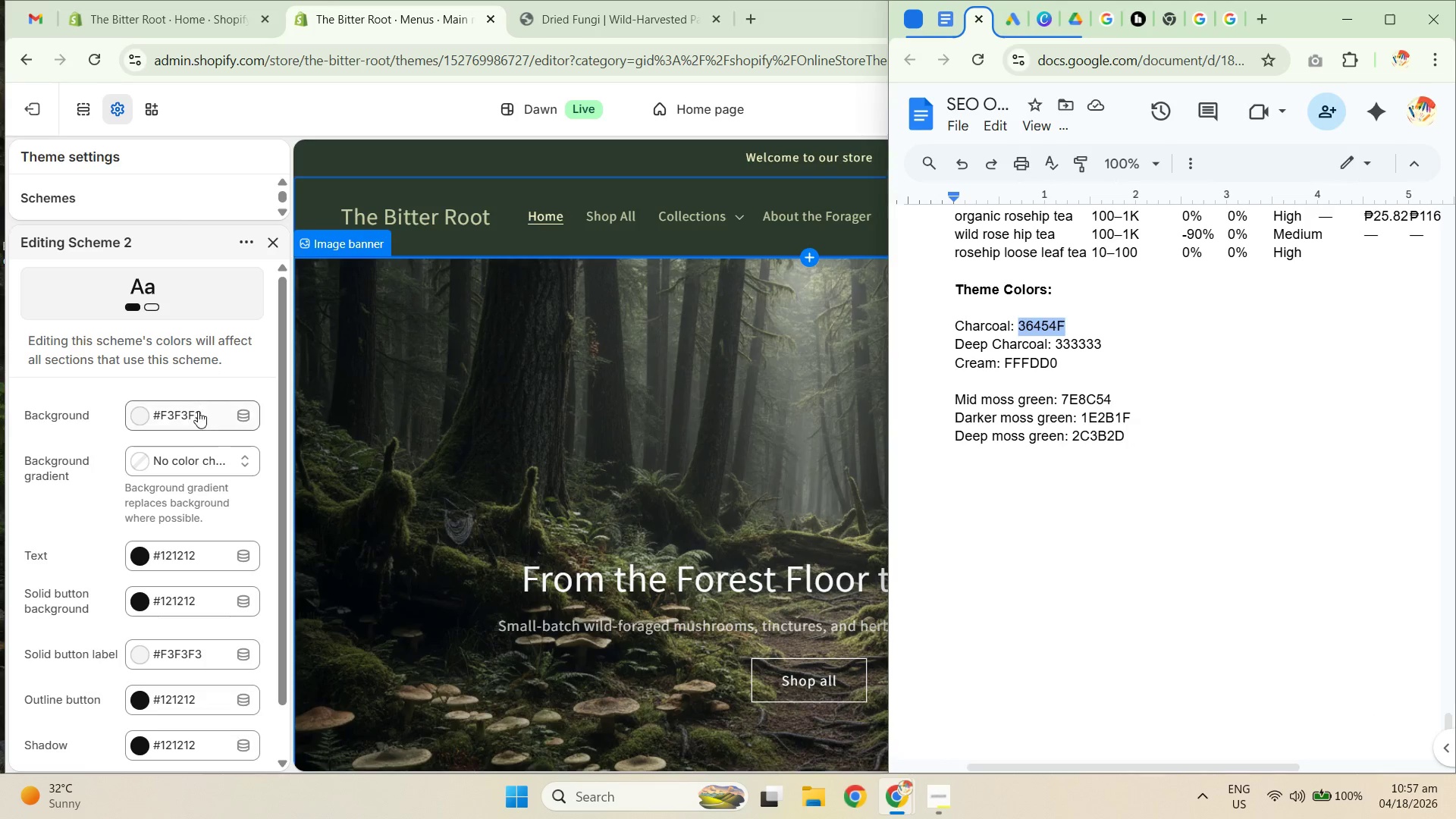 
left_click([196, 403])
 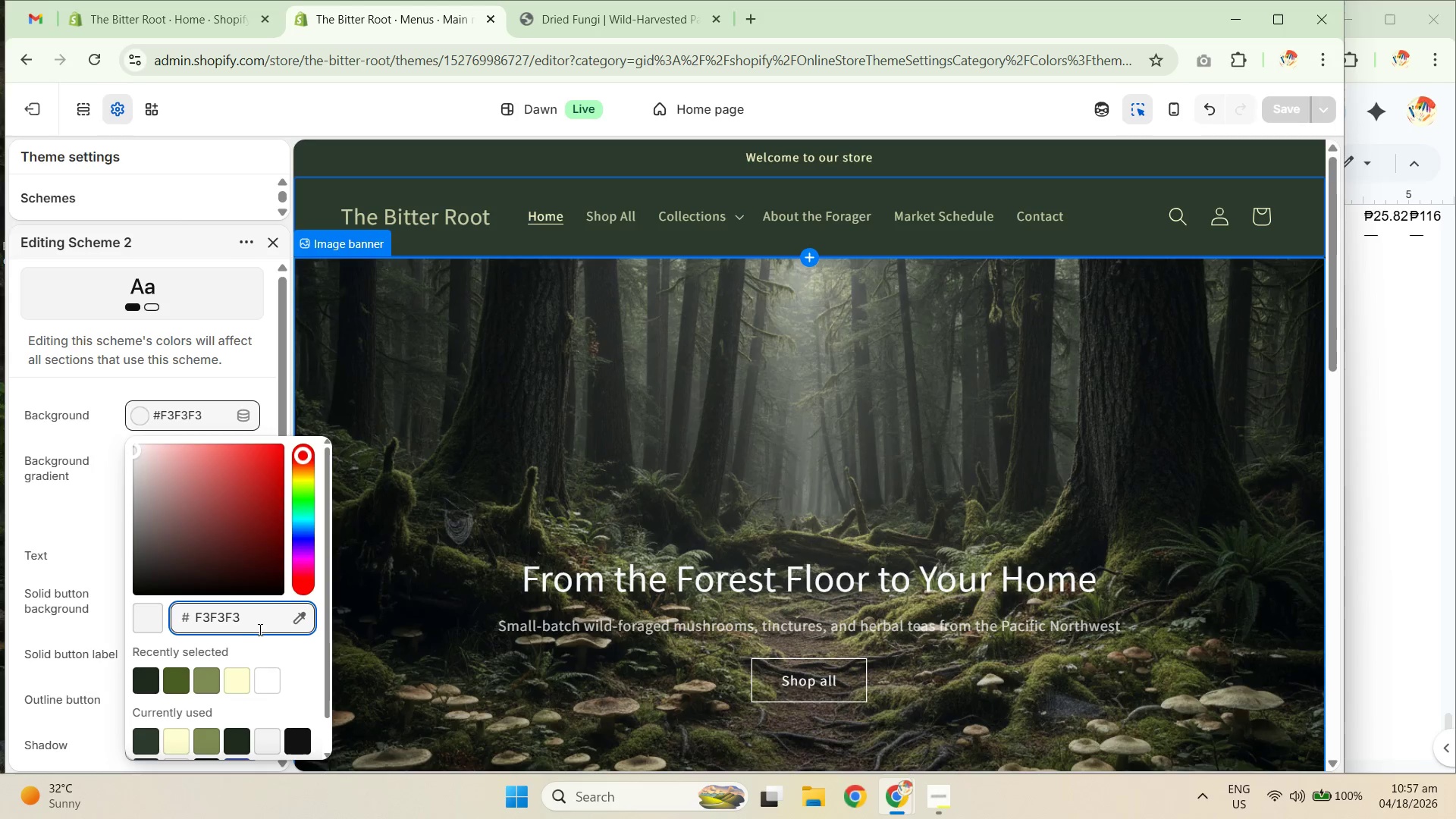 
key(Control+A)
 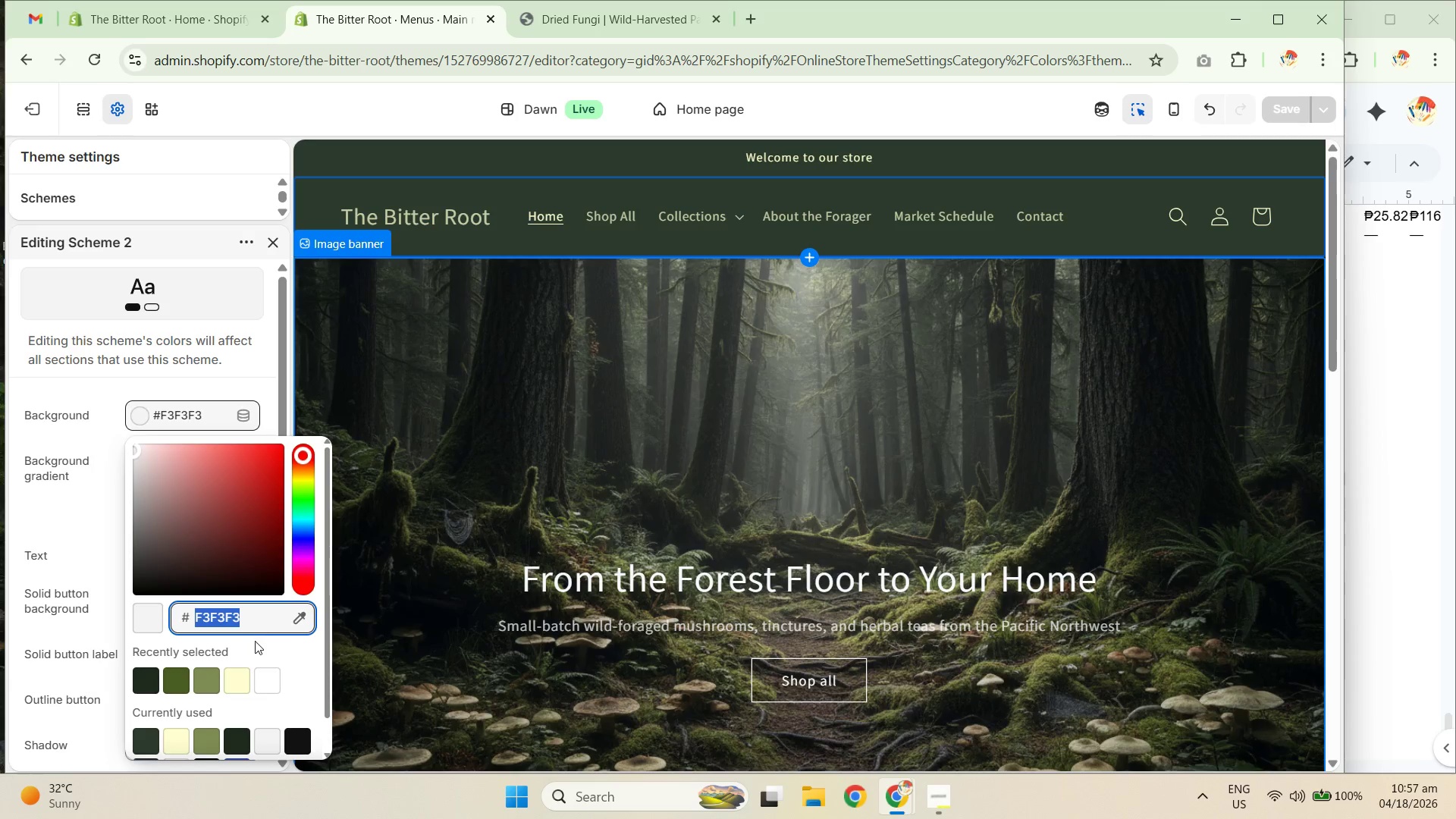 
key(Control+V)
 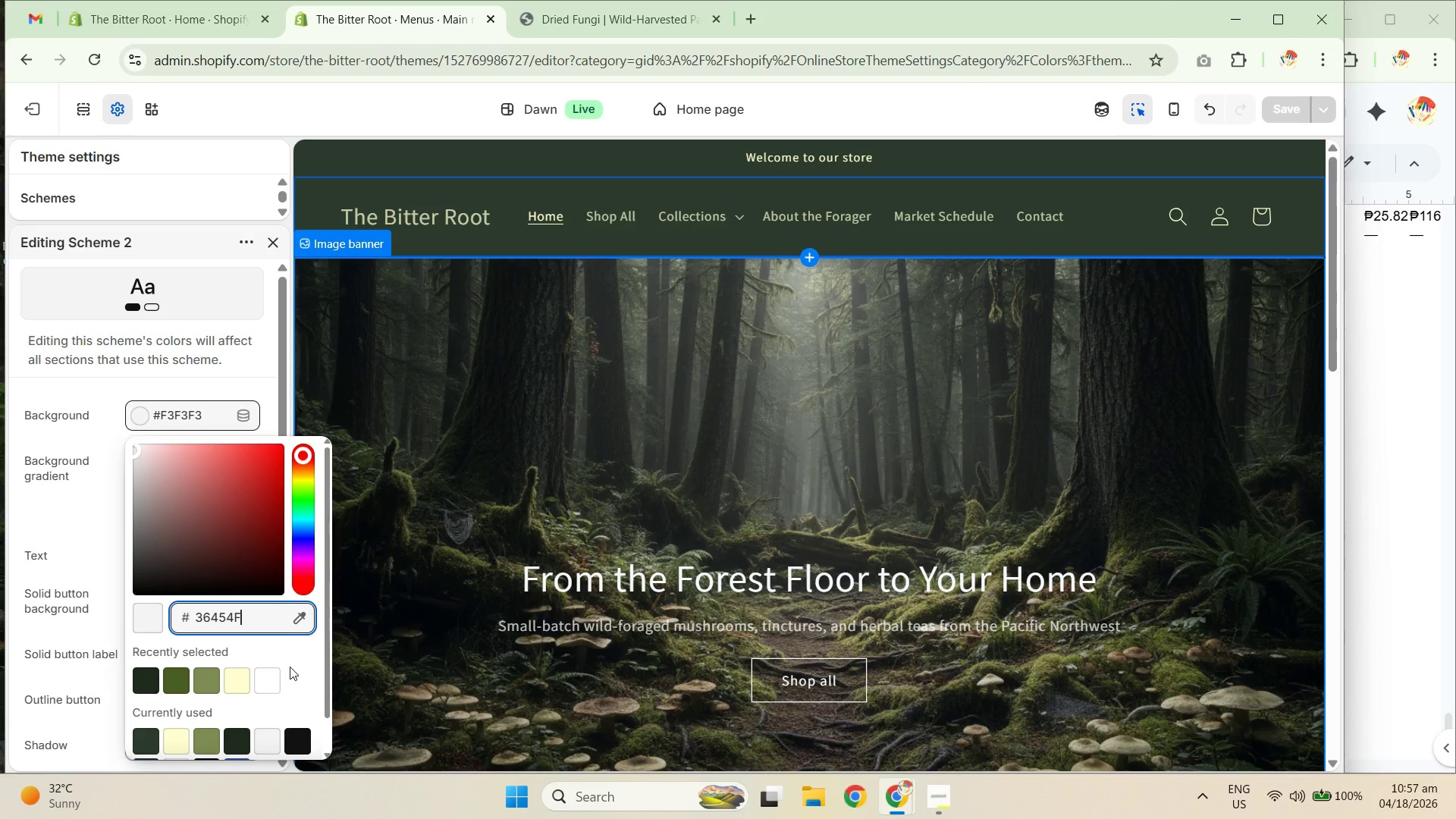 
left_click([290, 657])
 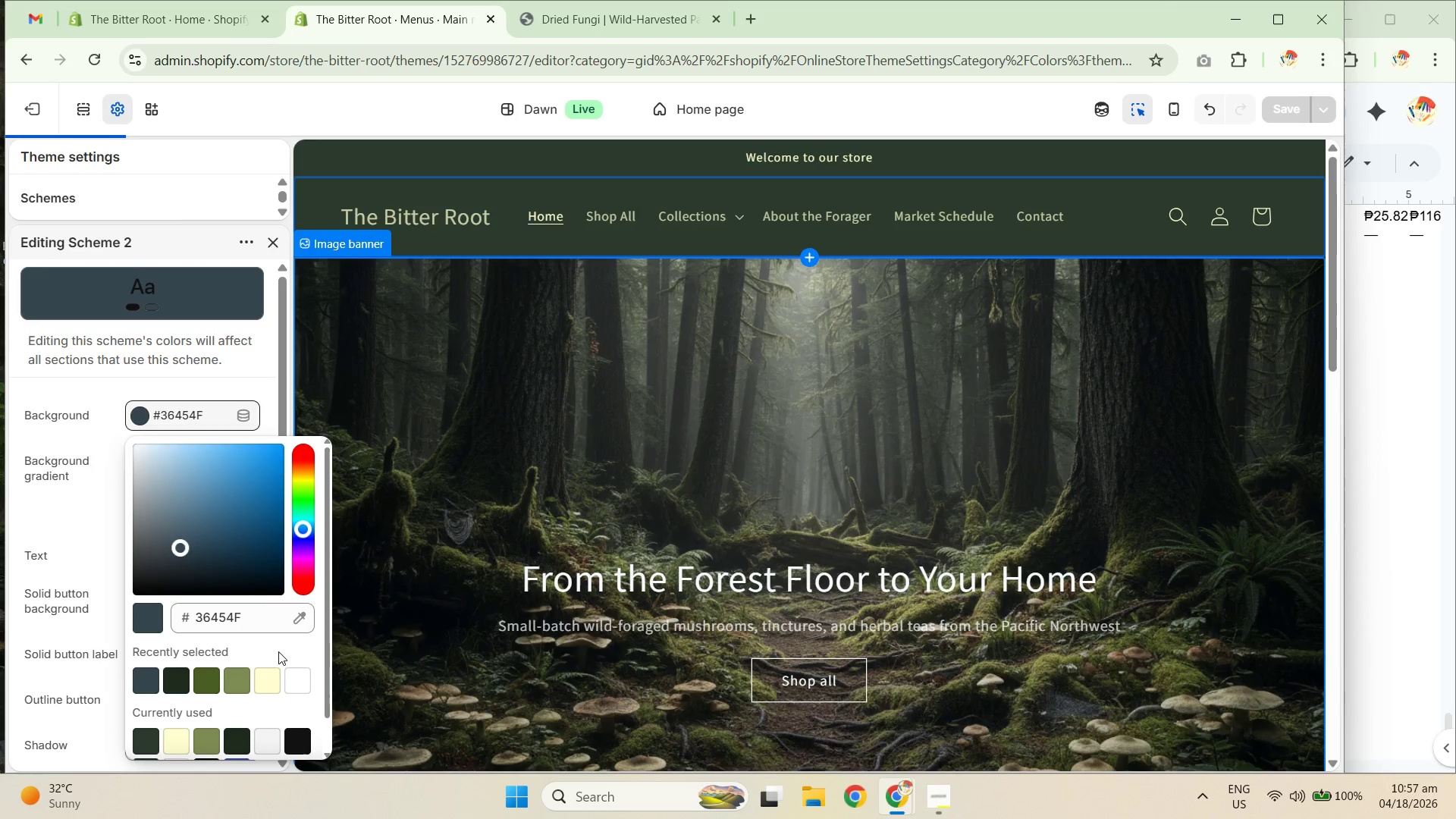 
scroll: coordinate [265, 639], scroll_direction: down, amount: 1.0
 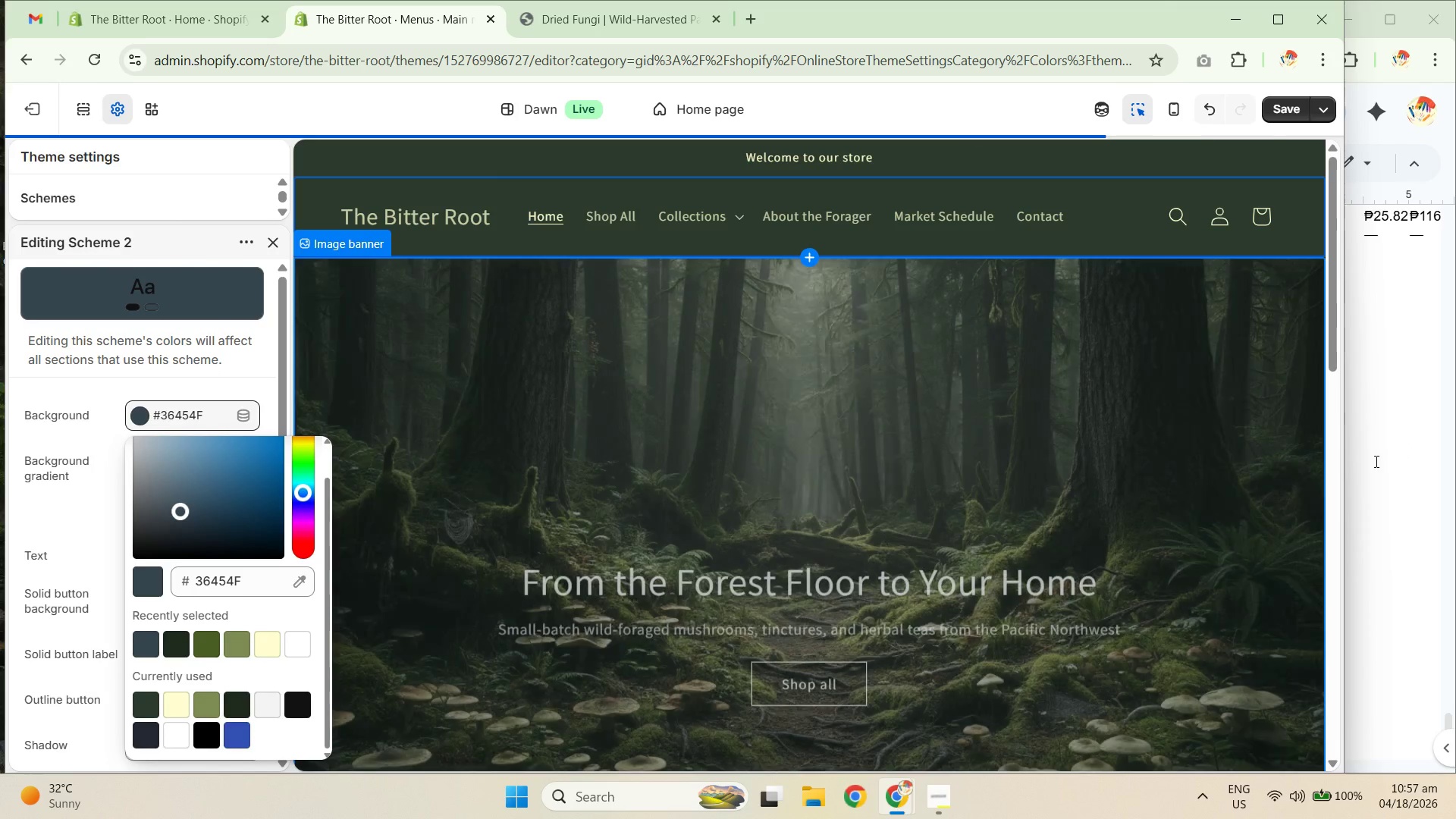 
left_click([1399, 452])
 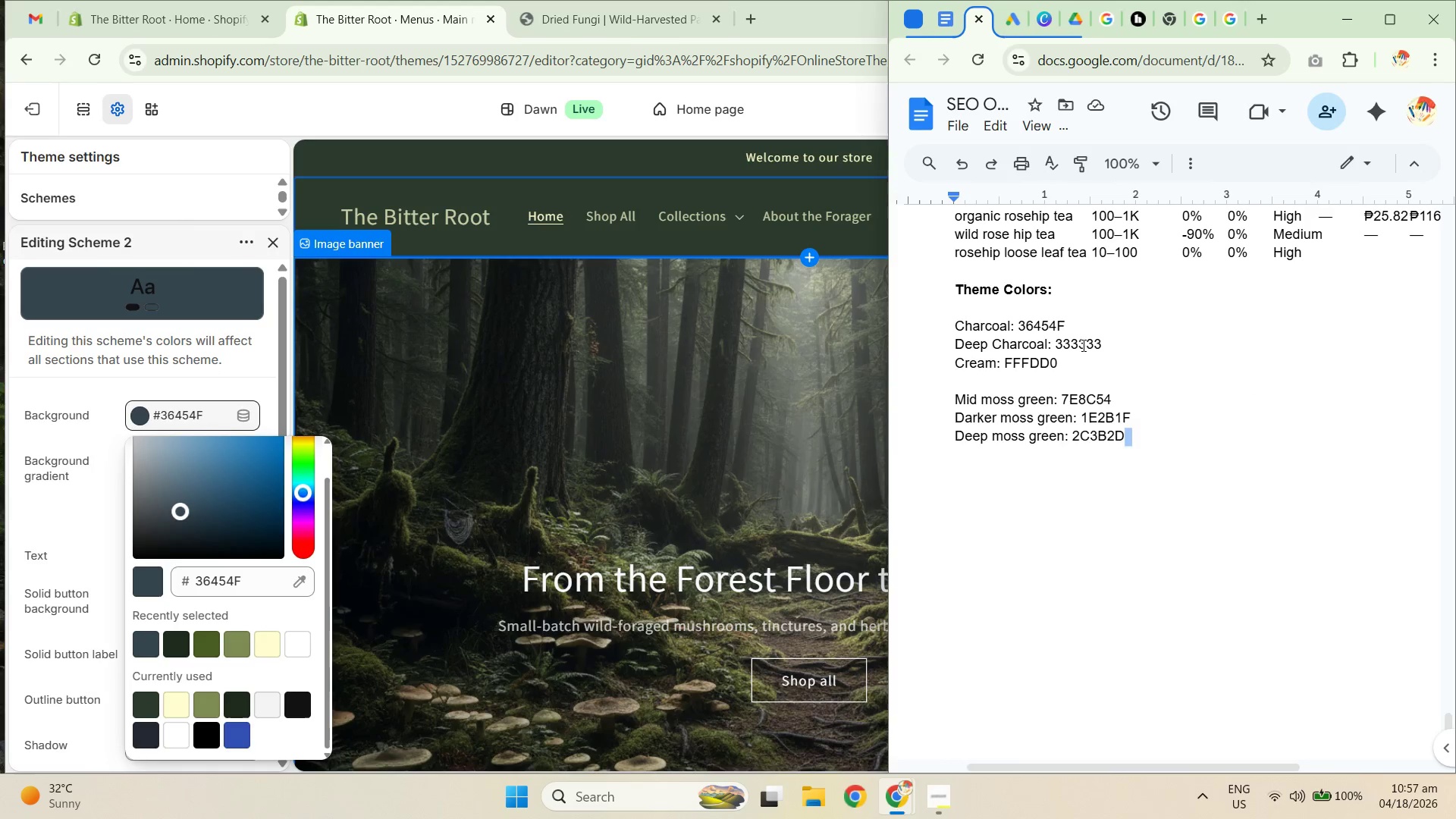 
double_click([1079, 345])
 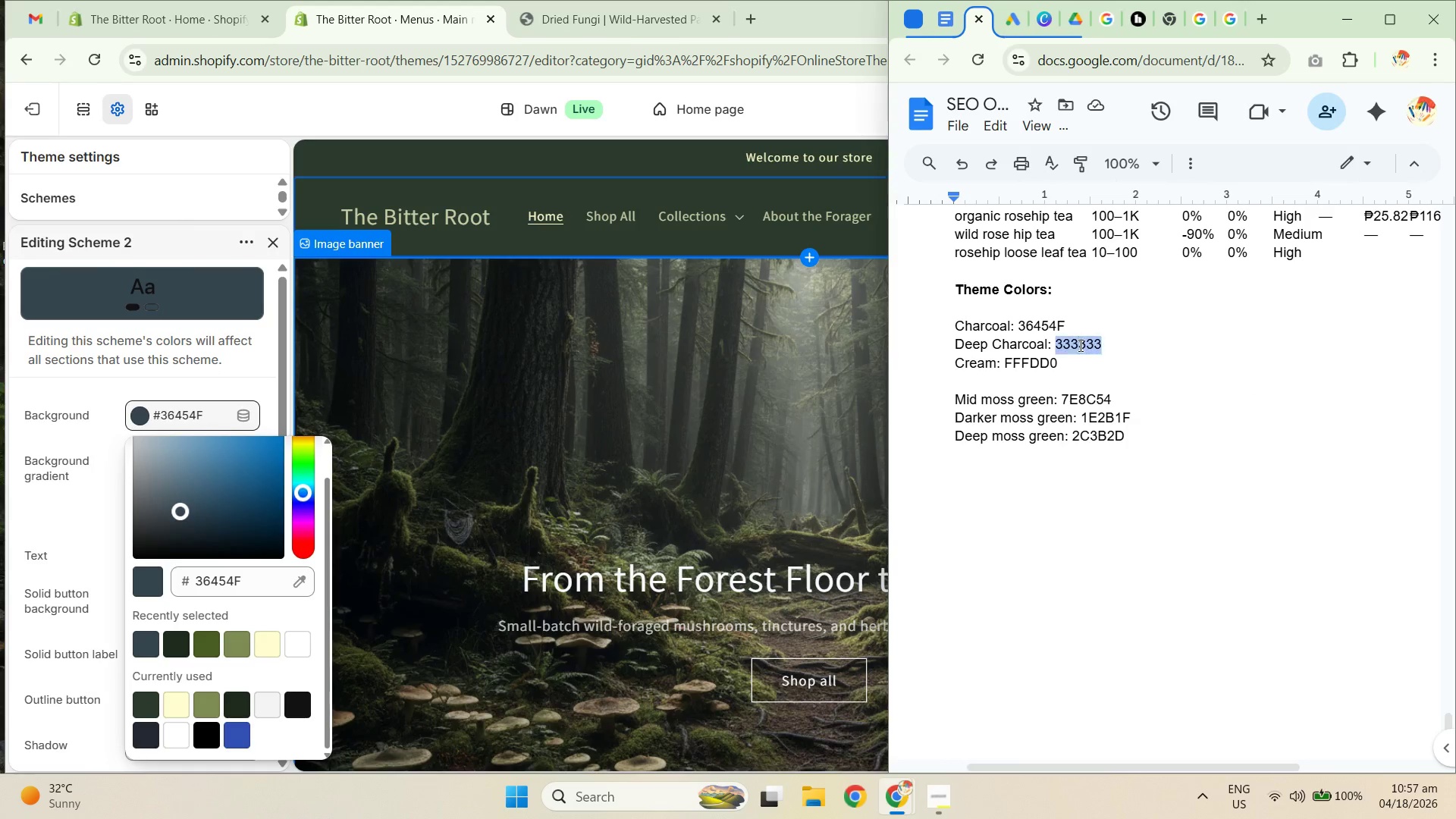 
key(Control+C)
 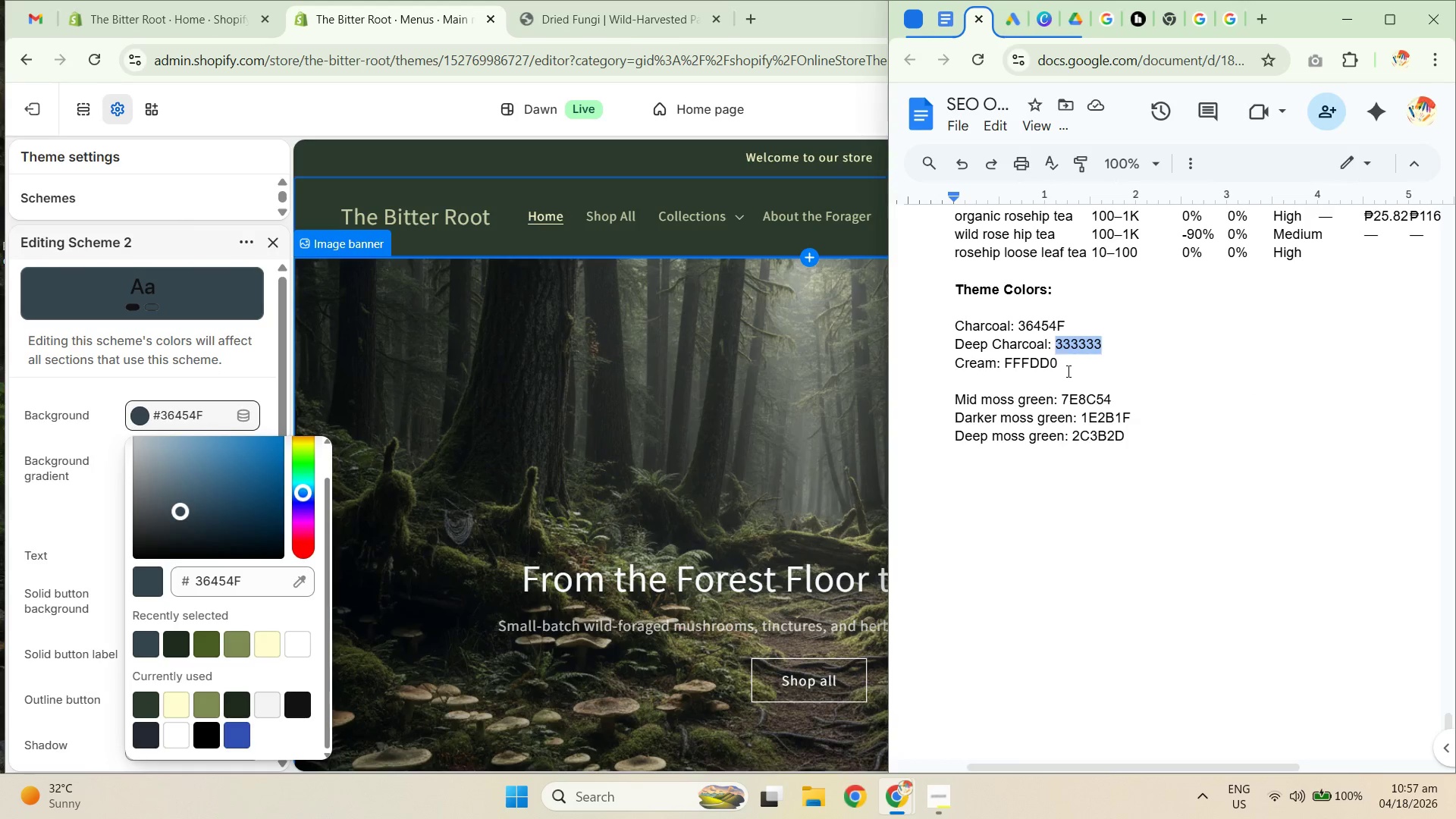 
key(Control+C)
 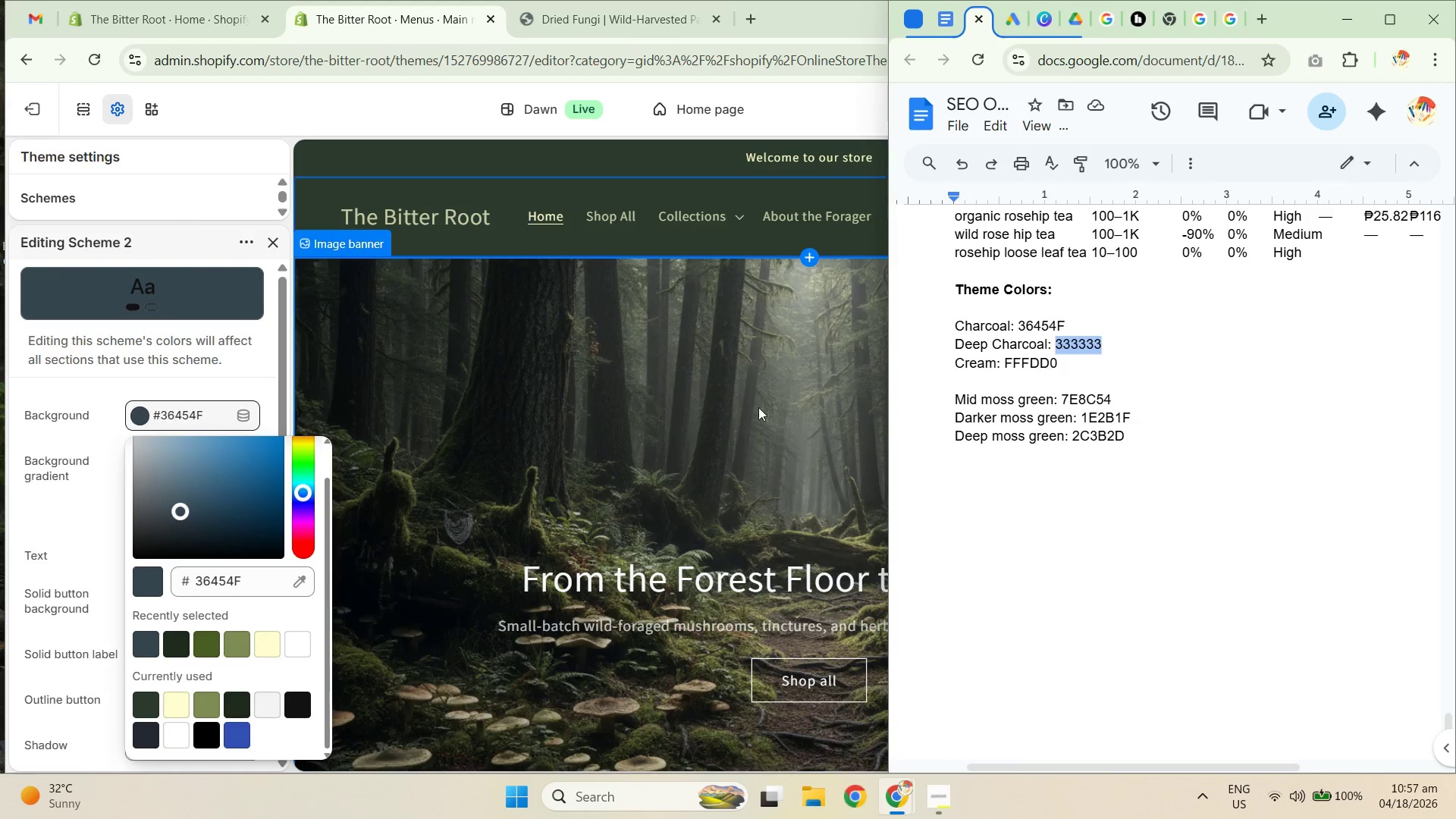 
key(Control+C)
 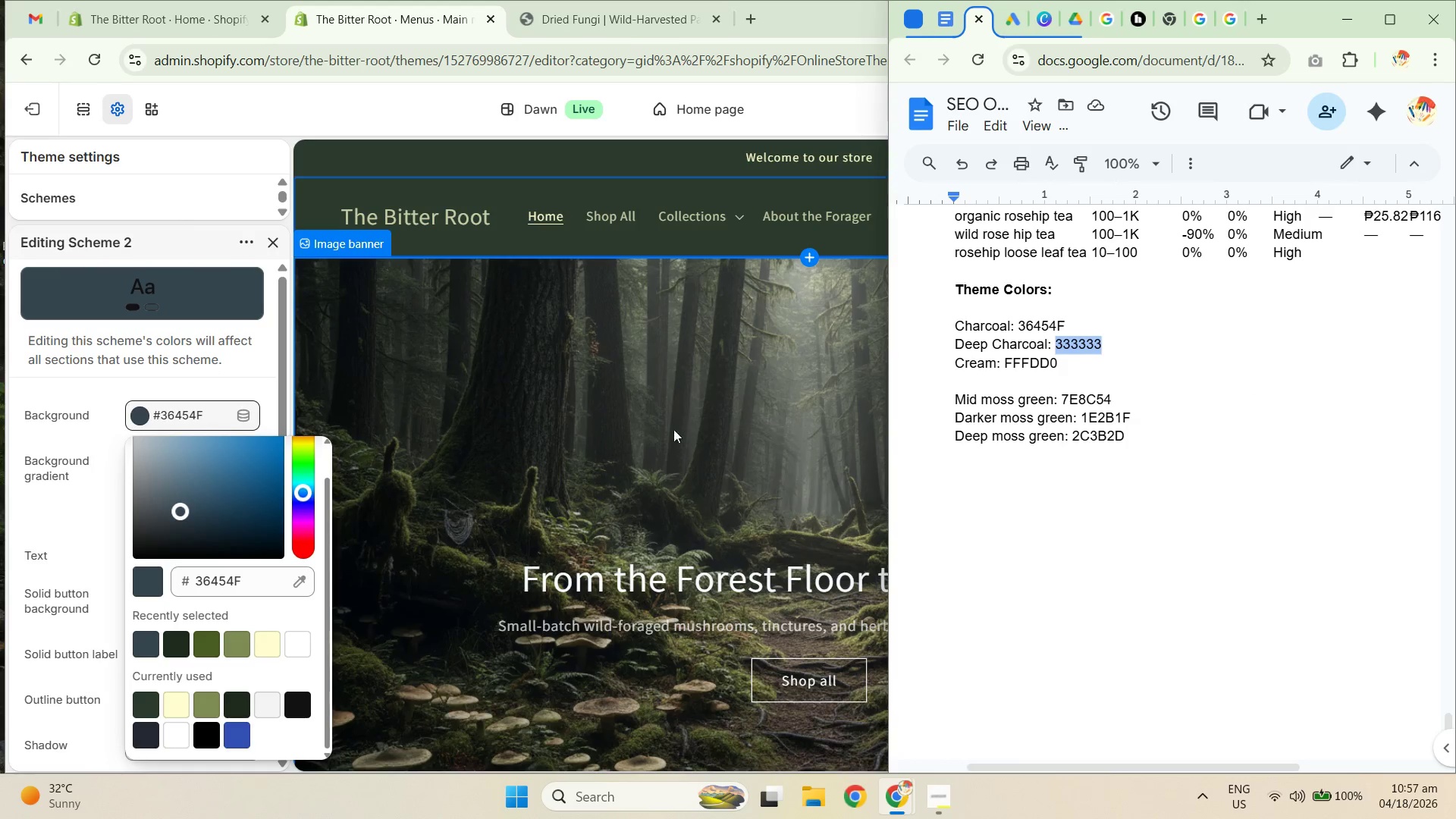 
key(Control+C)
 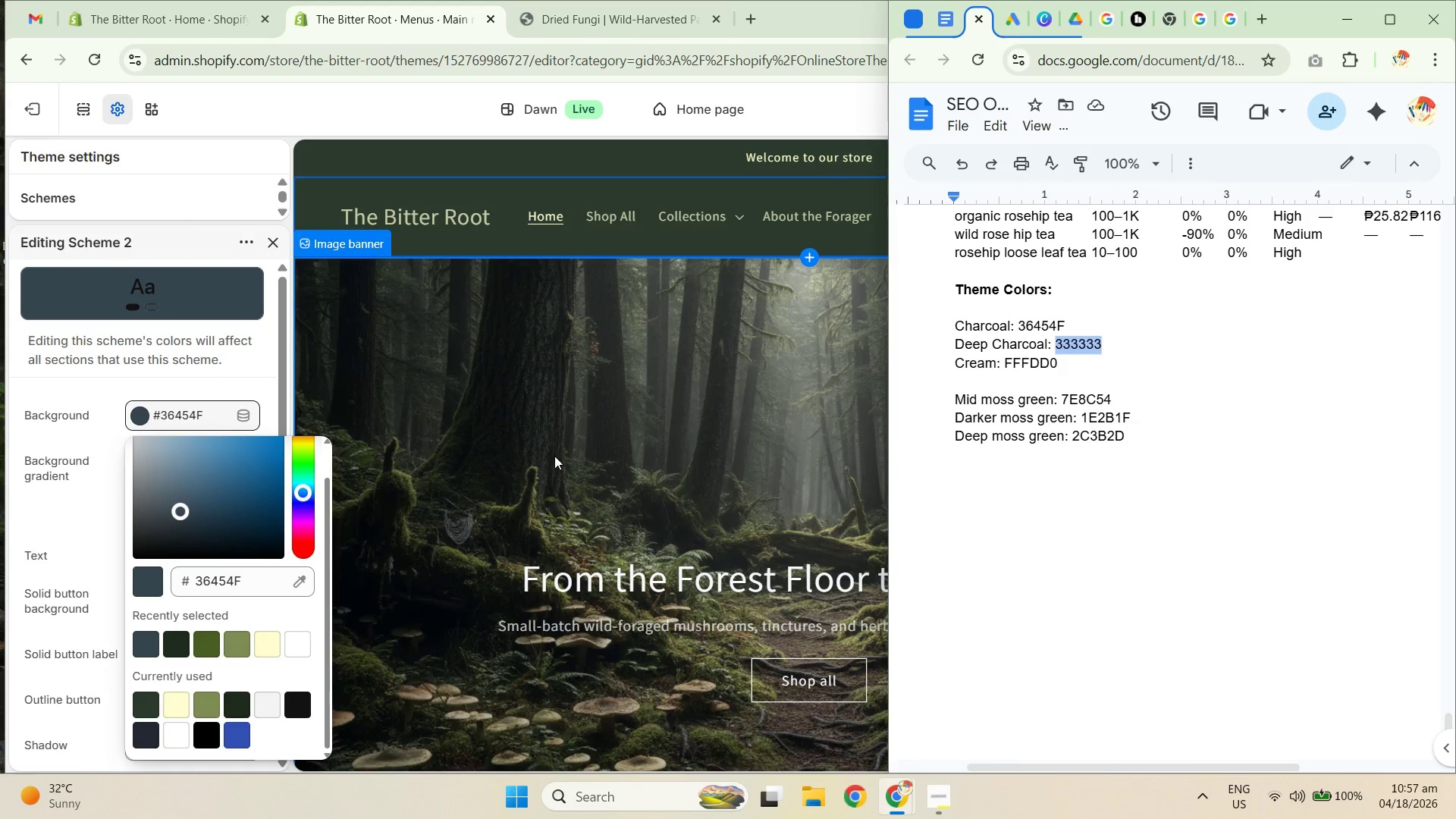 
key(Control+C)
 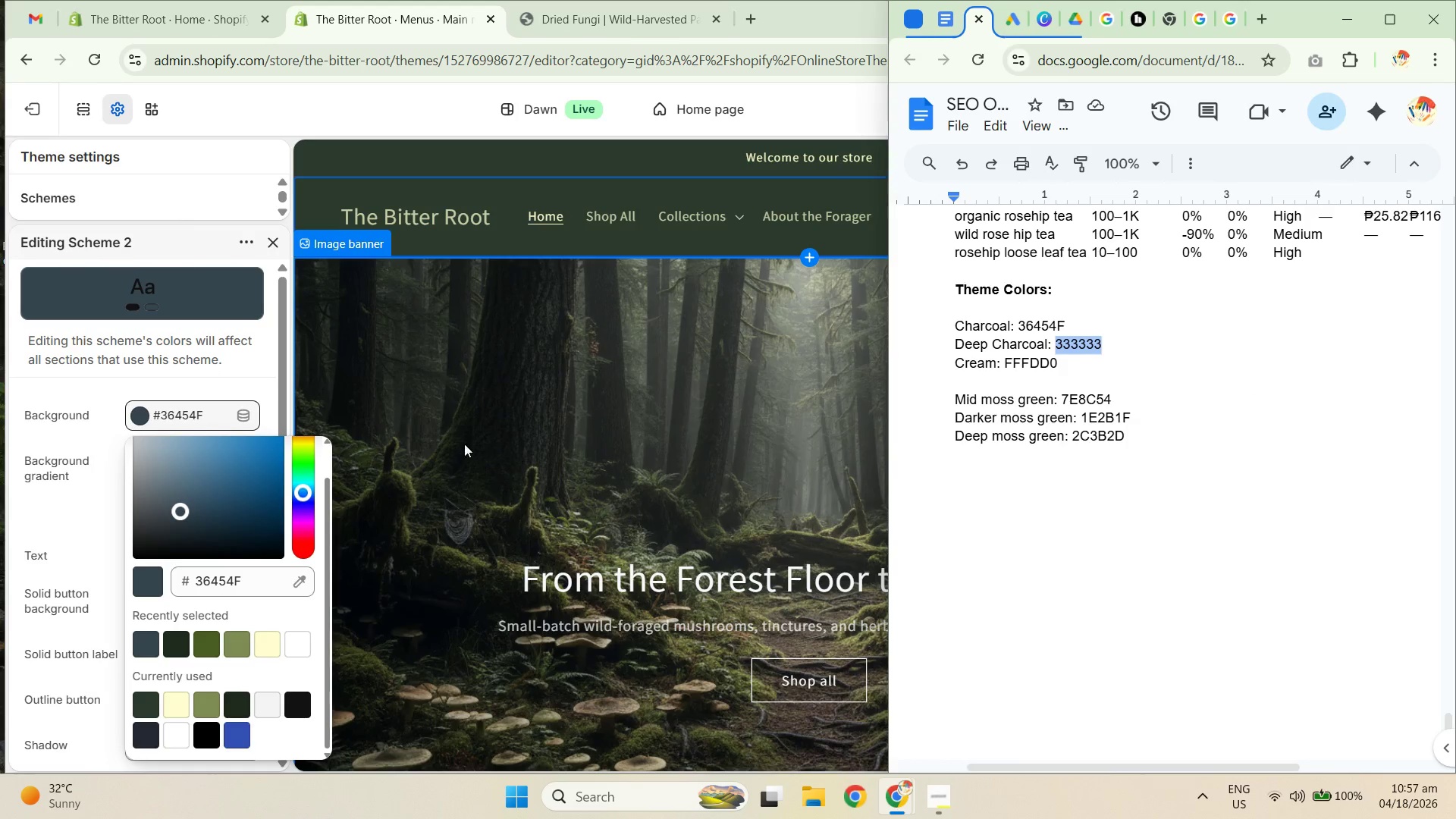 
key(Control+C)
 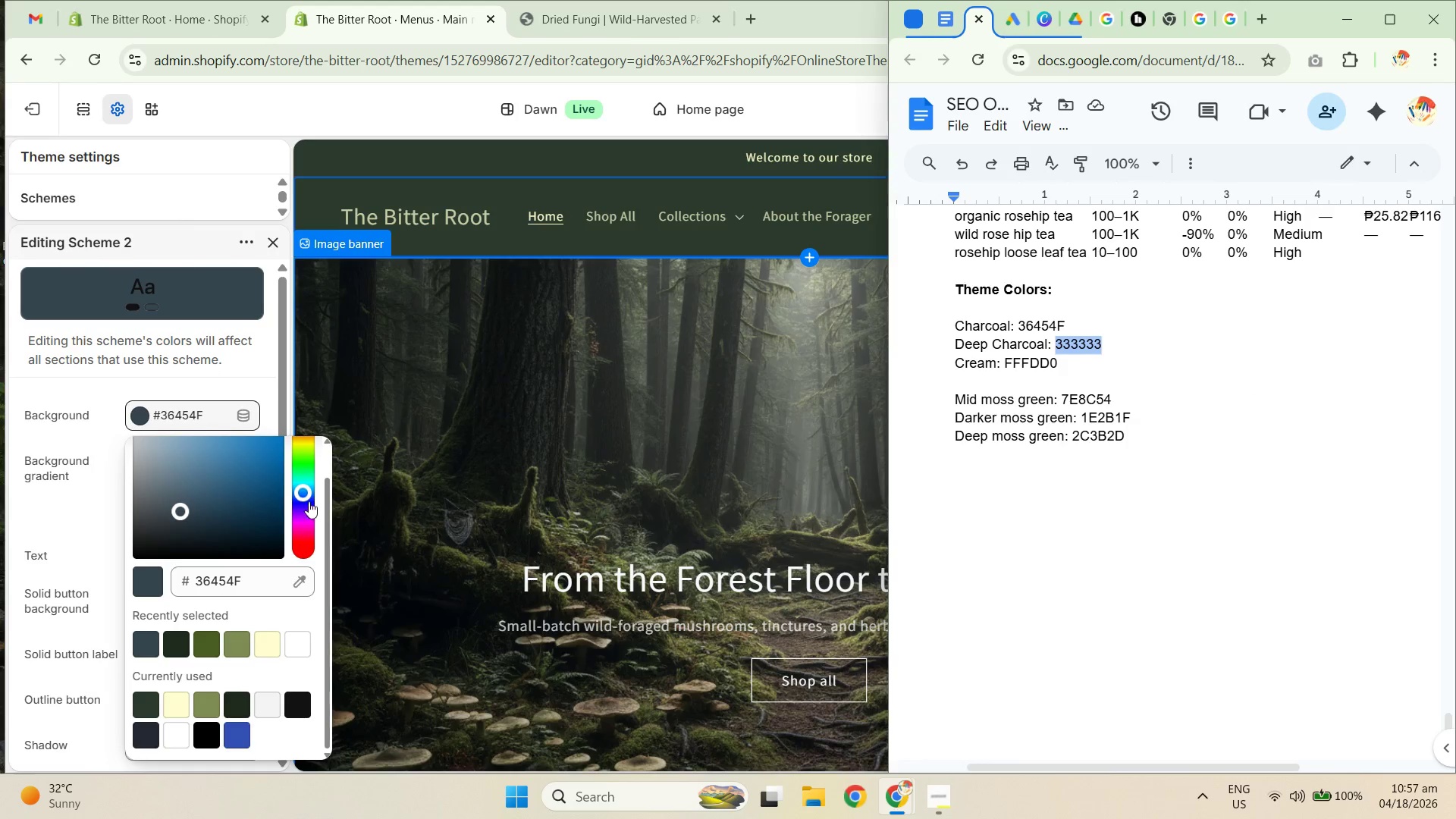 
key(Control+C)
 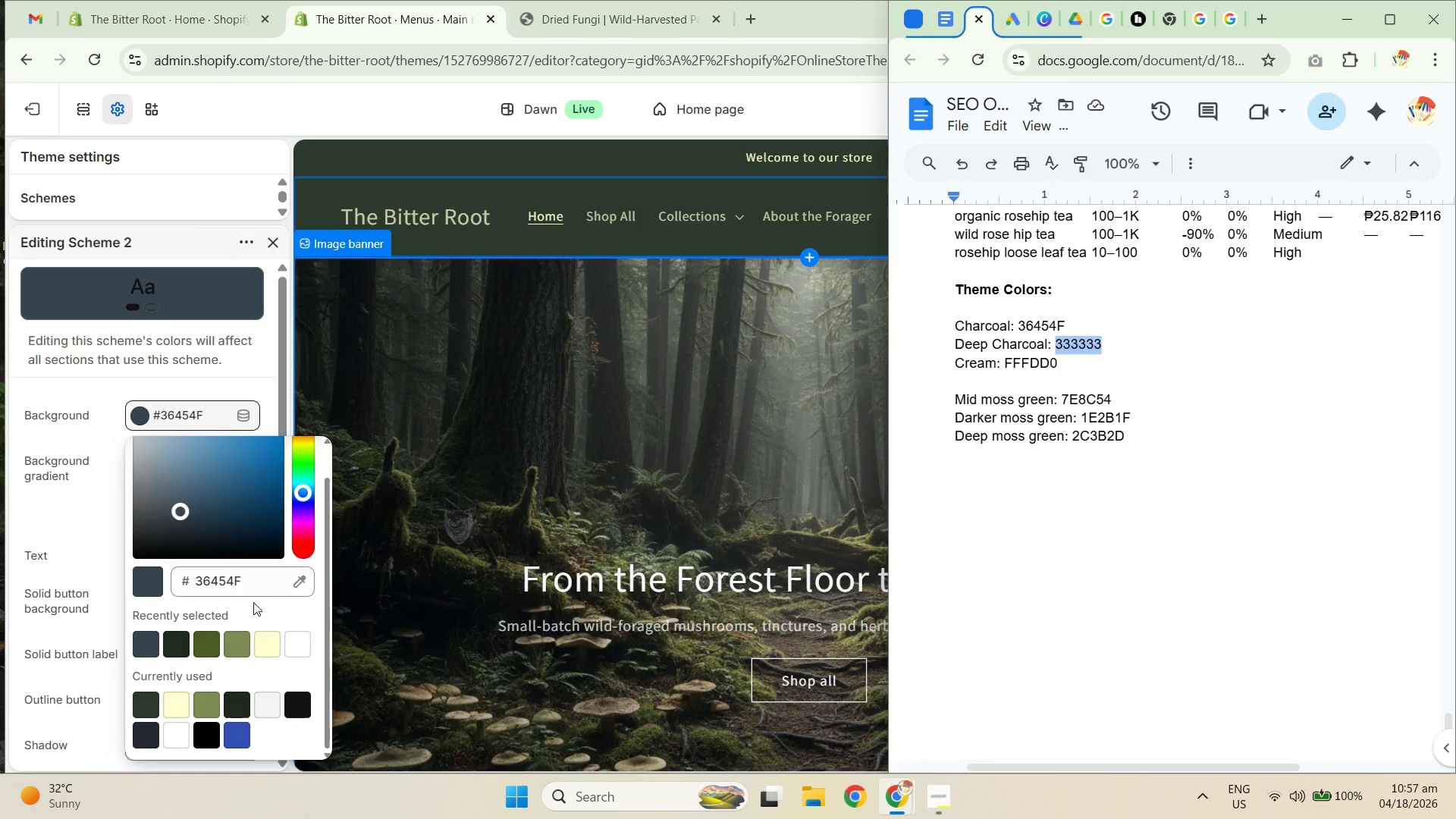 
left_click_drag(start_coordinate=[261, 573], to_coordinate=[174, 570])
 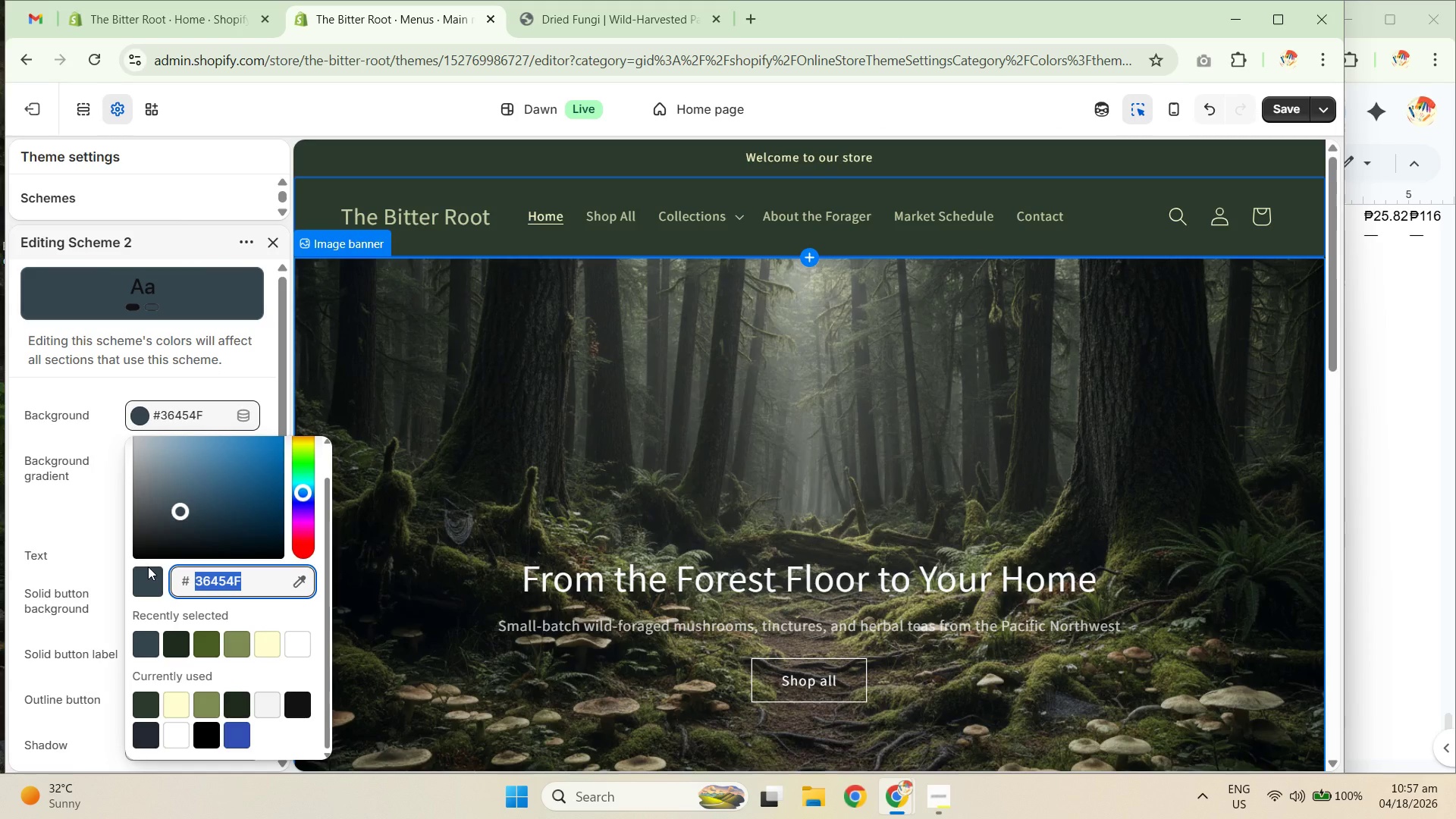 
key(Numpad2)
 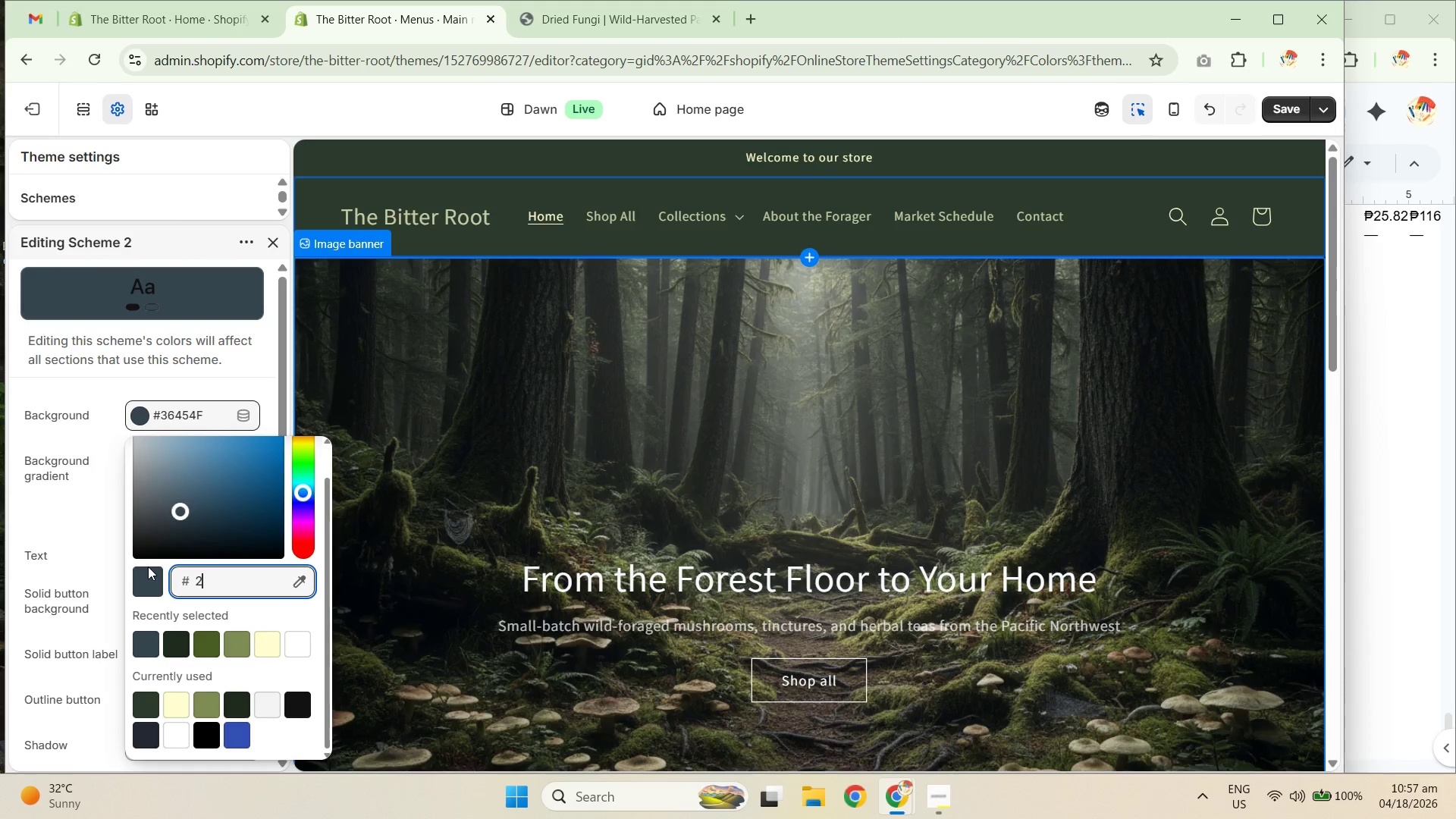 
key(Shift+ShiftRight)
 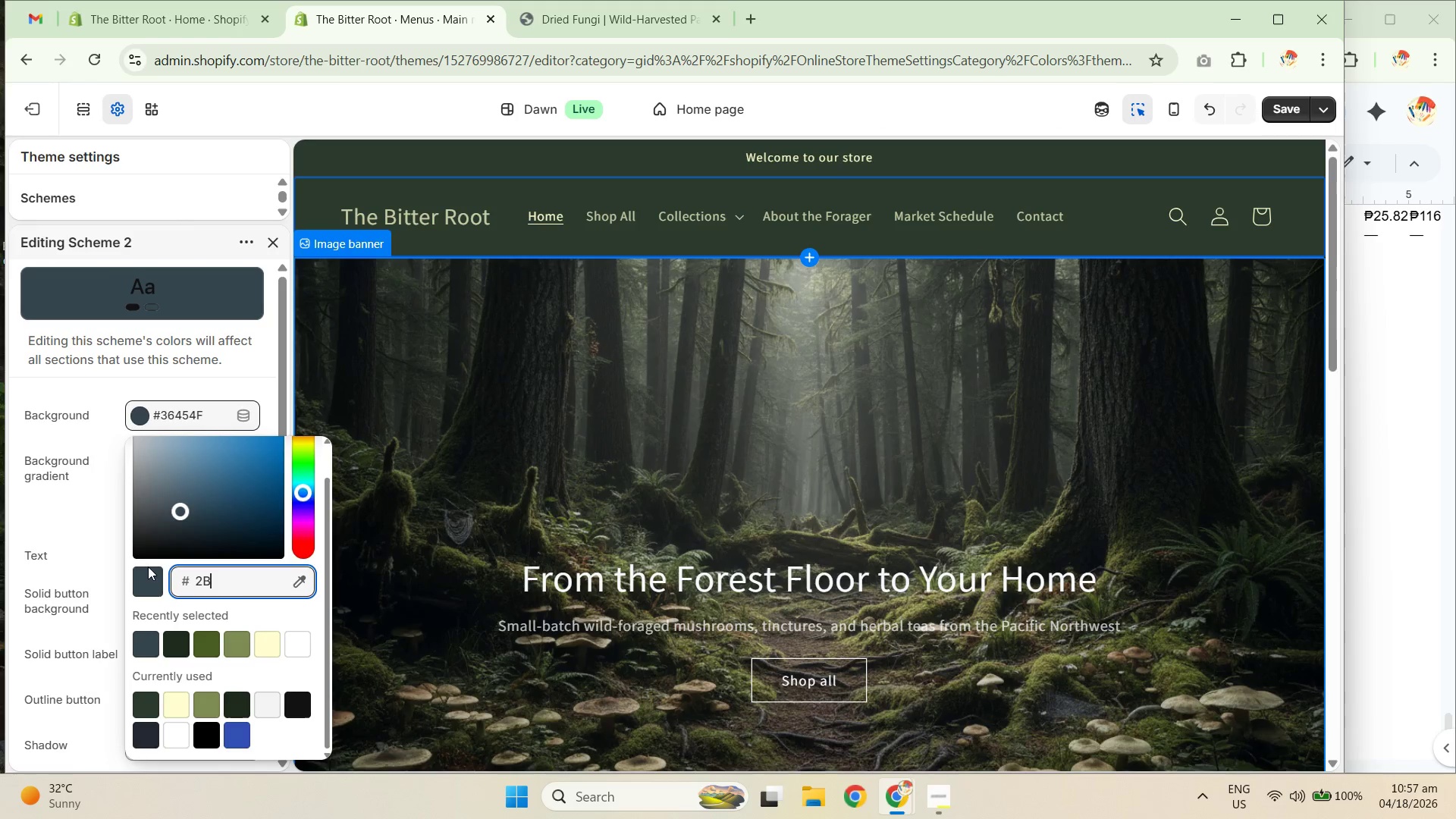 
key(Shift+B)
 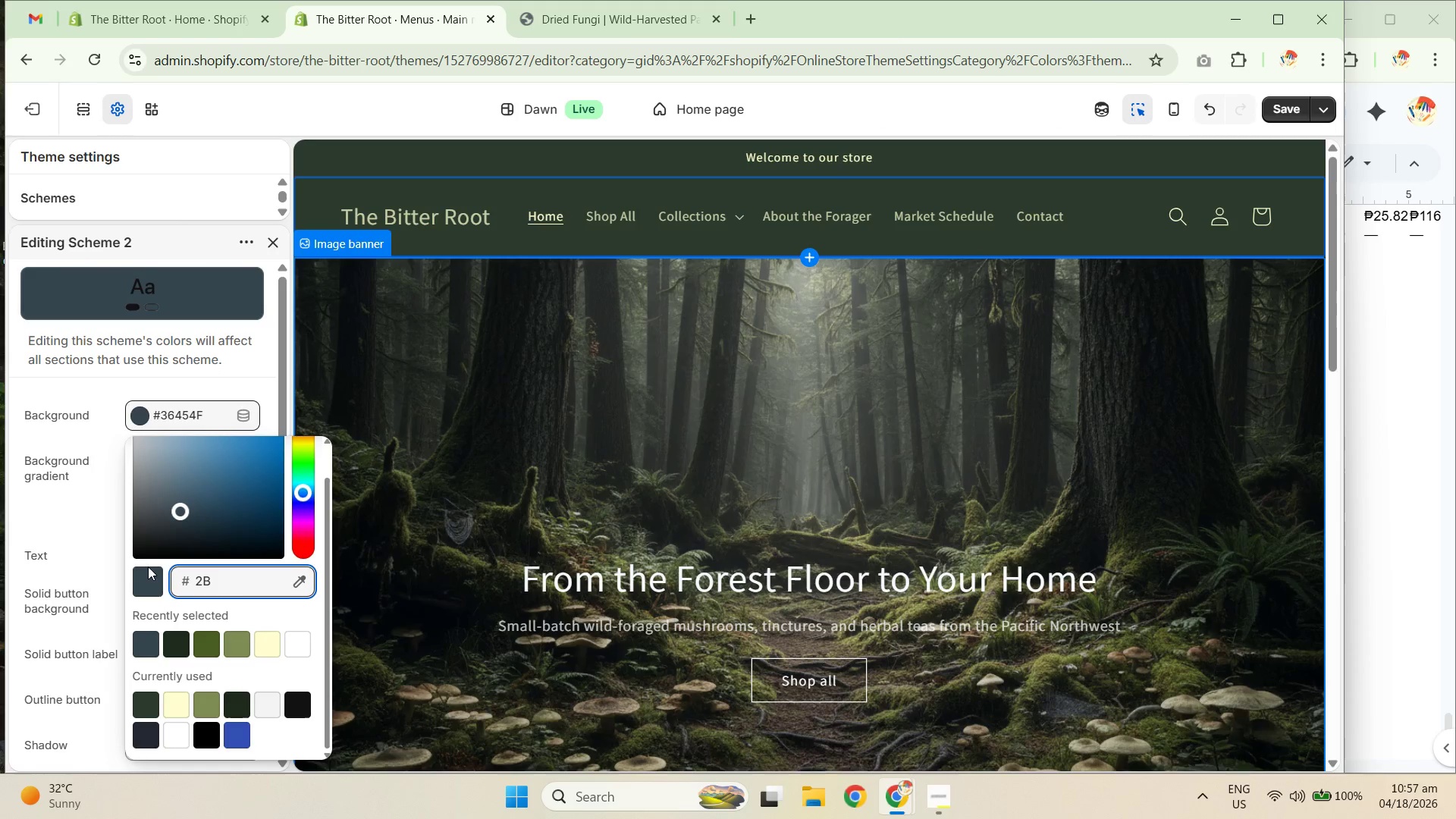 
key(Numpad2)
 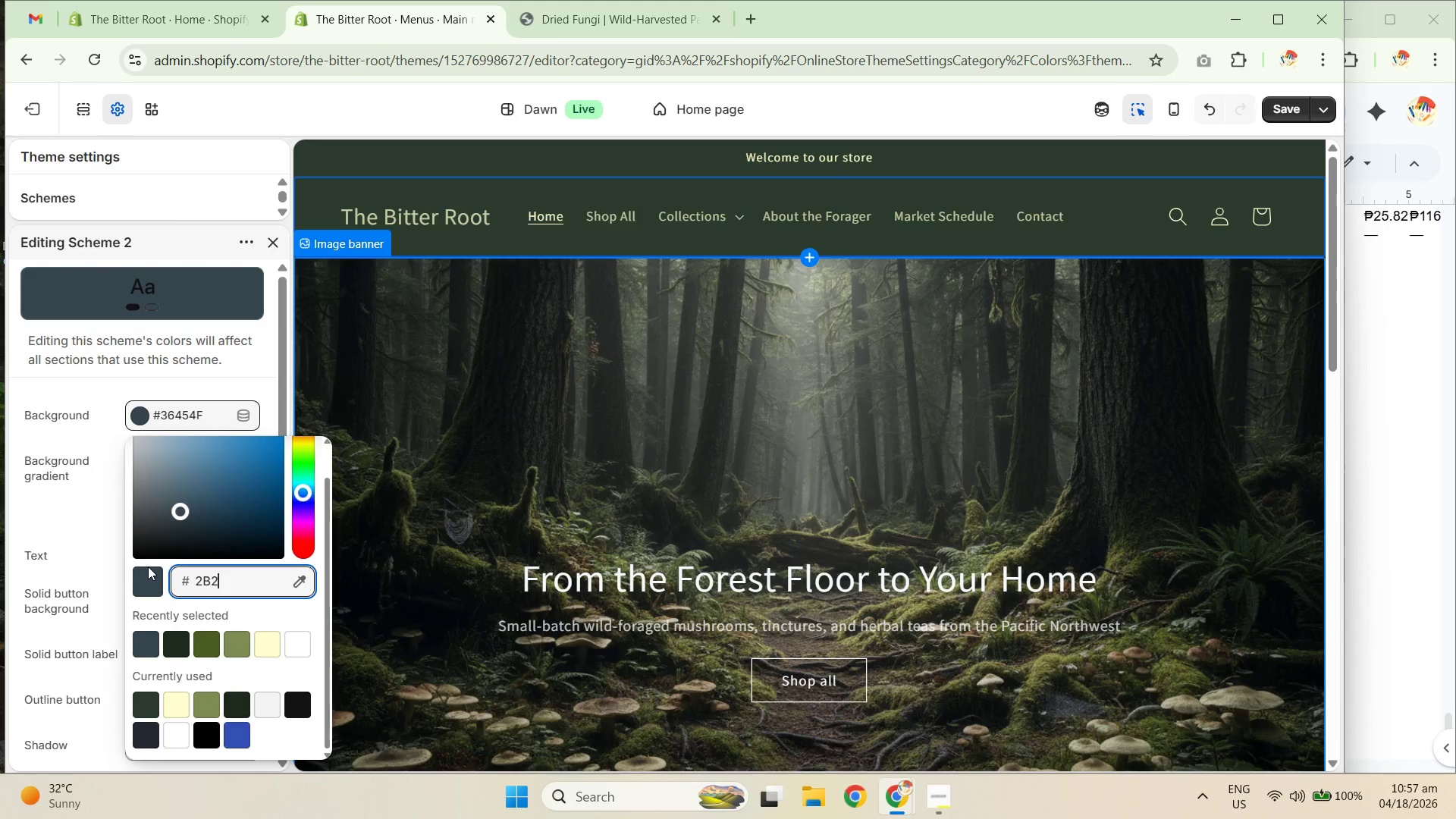 
key(Shift+ShiftRight)
 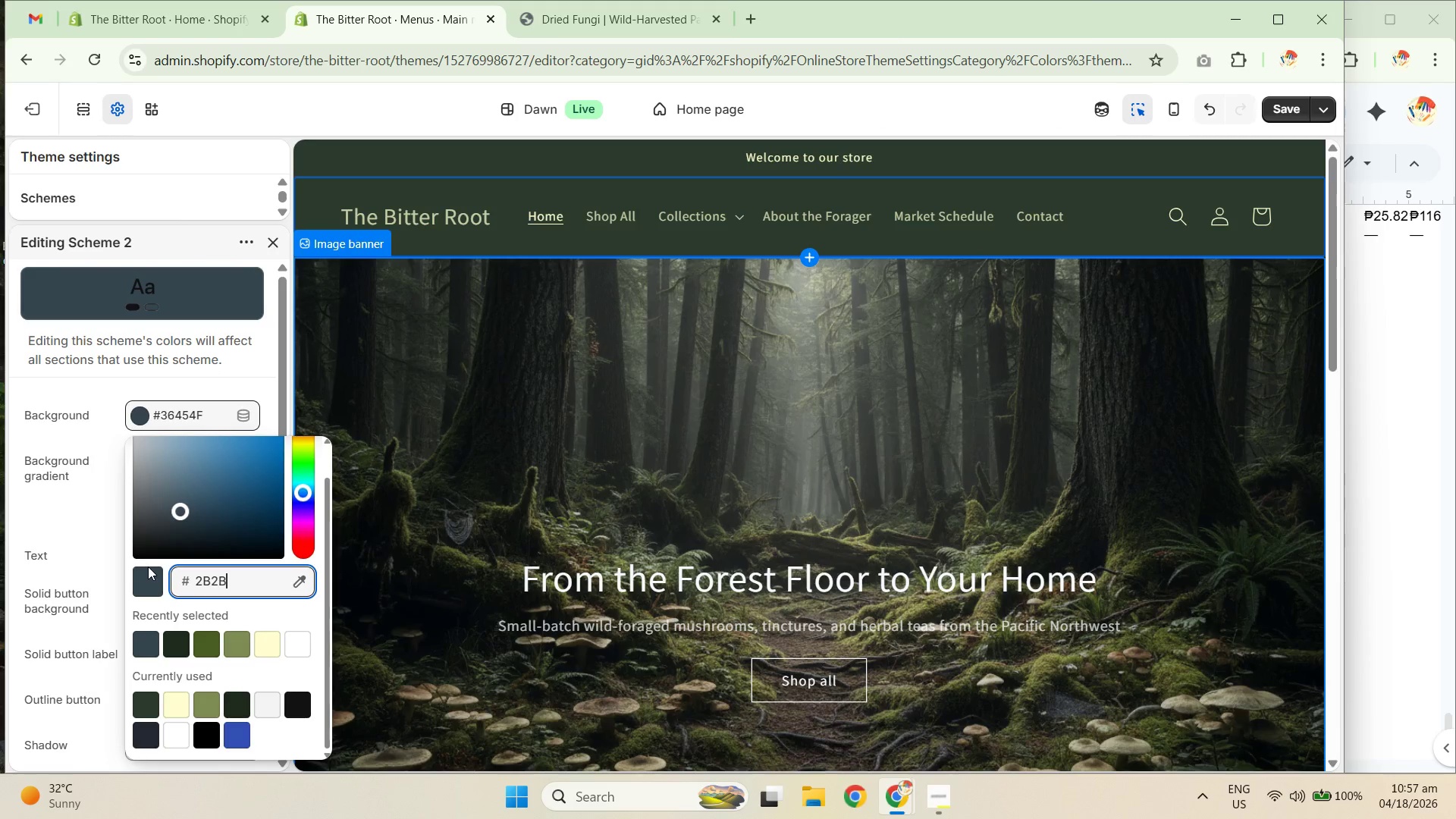 
key(Shift+B)
 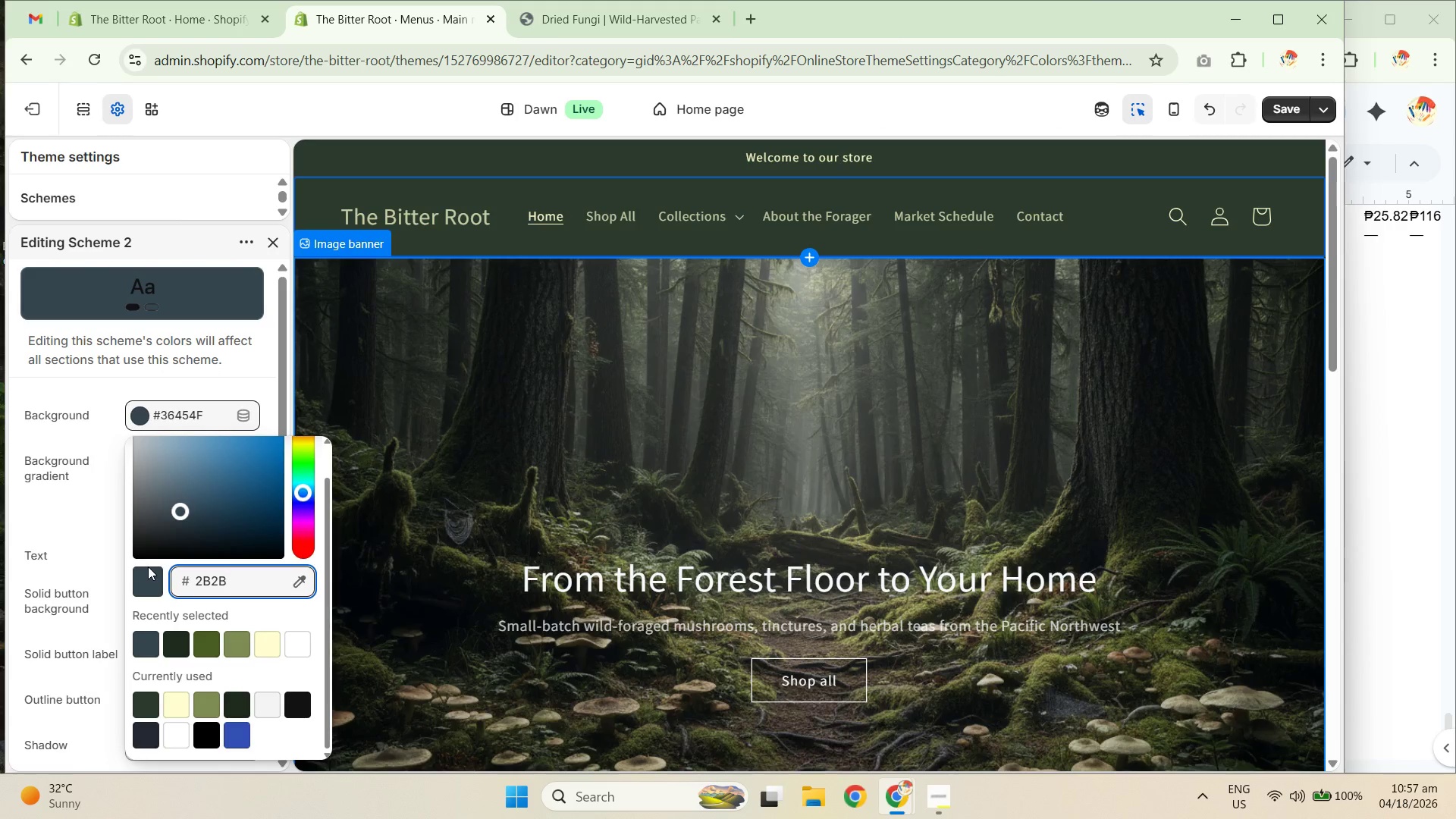 
key(Numpad2)
 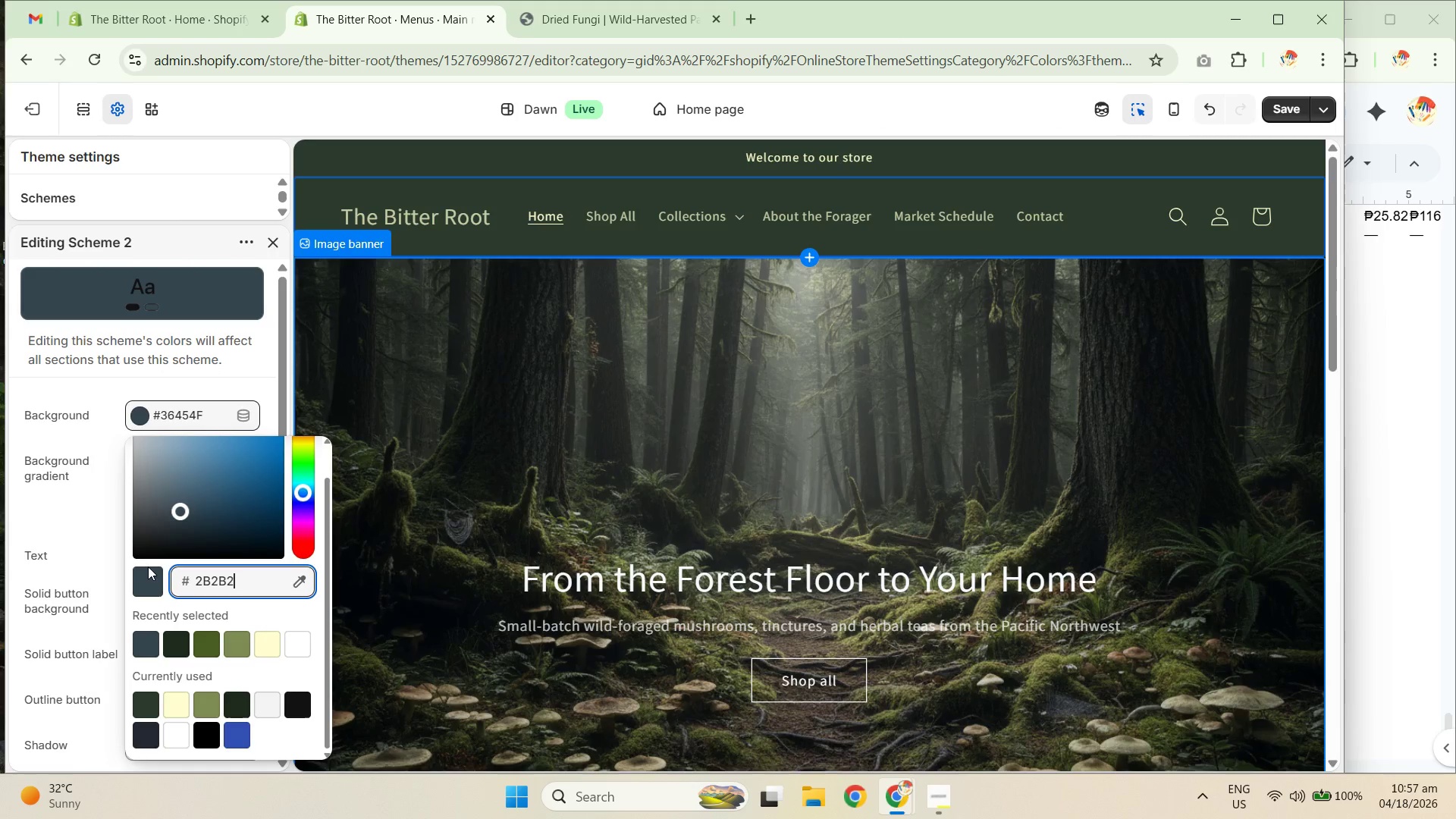 
key(Shift+ShiftRight)
 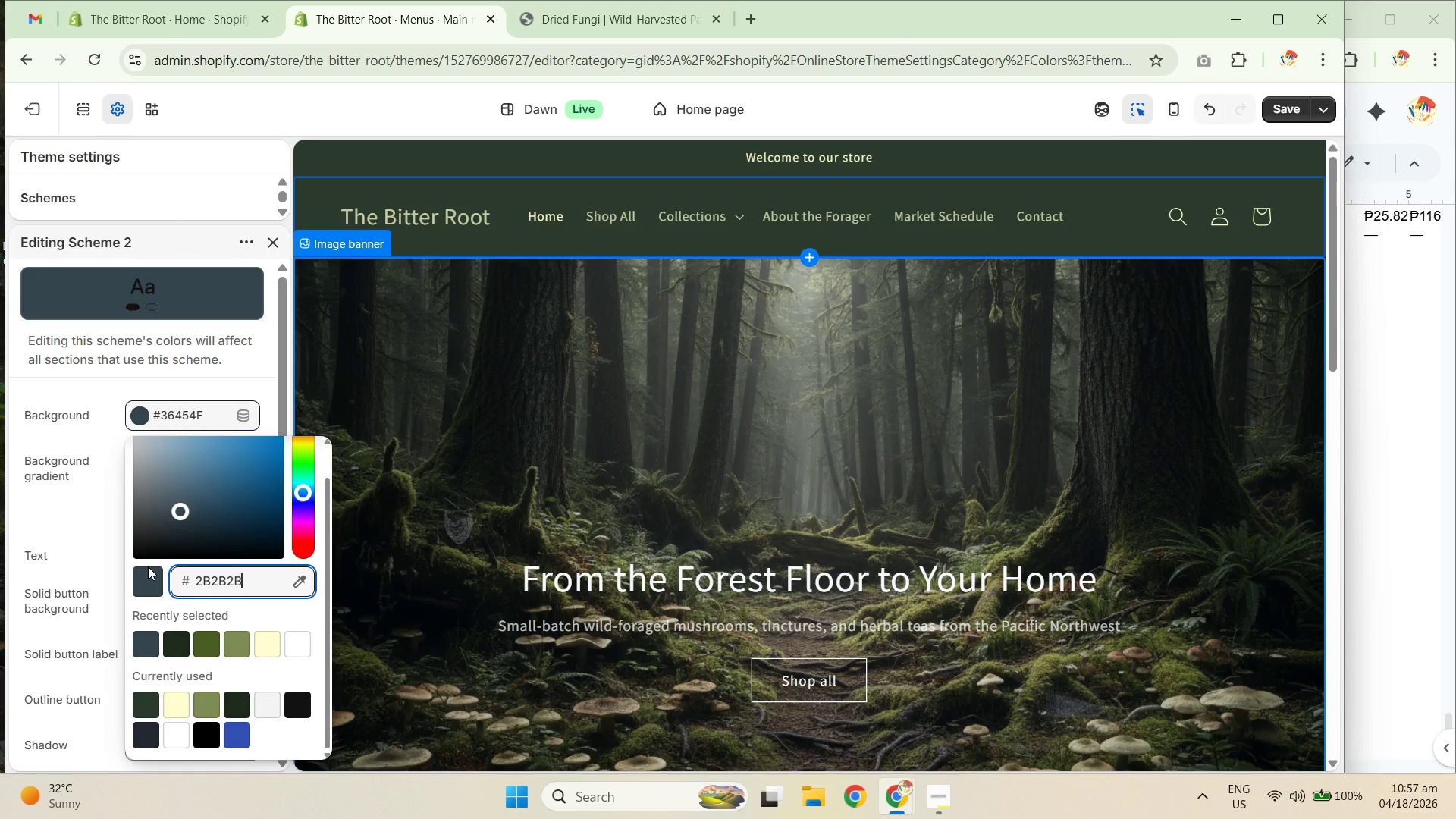 
key(Shift+B)
 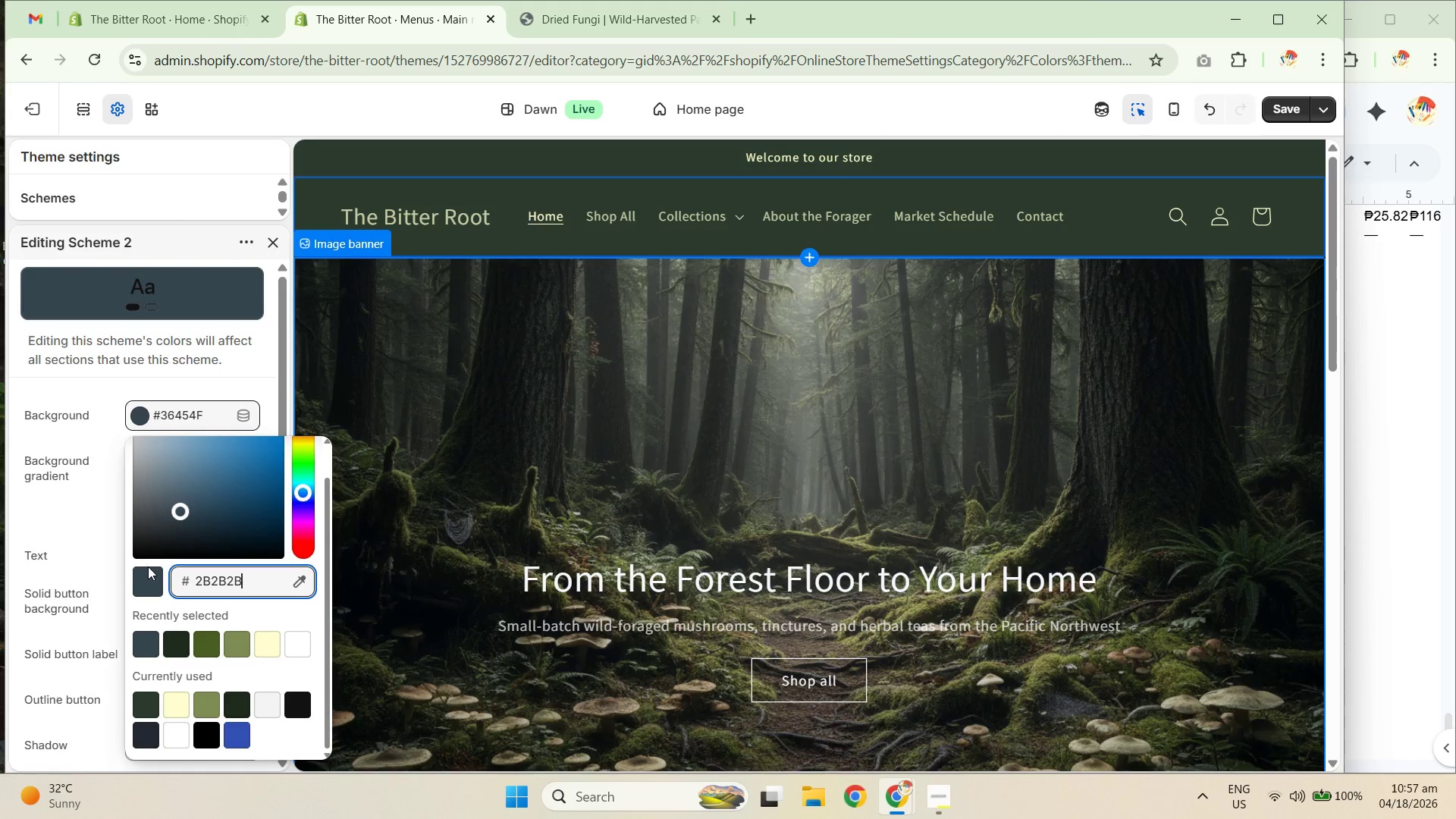 
key(Control+A)
 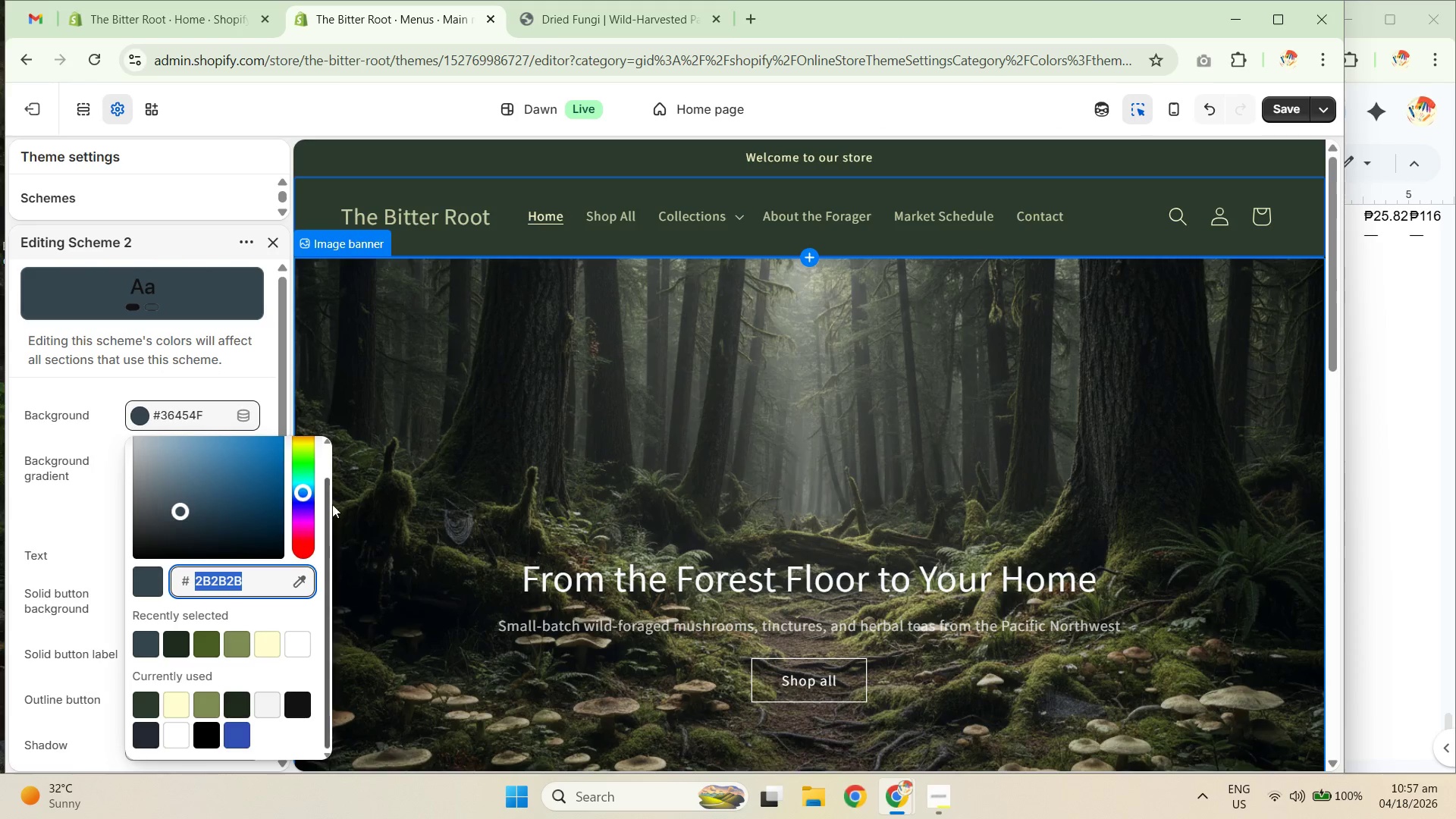 
key(Control+C)
 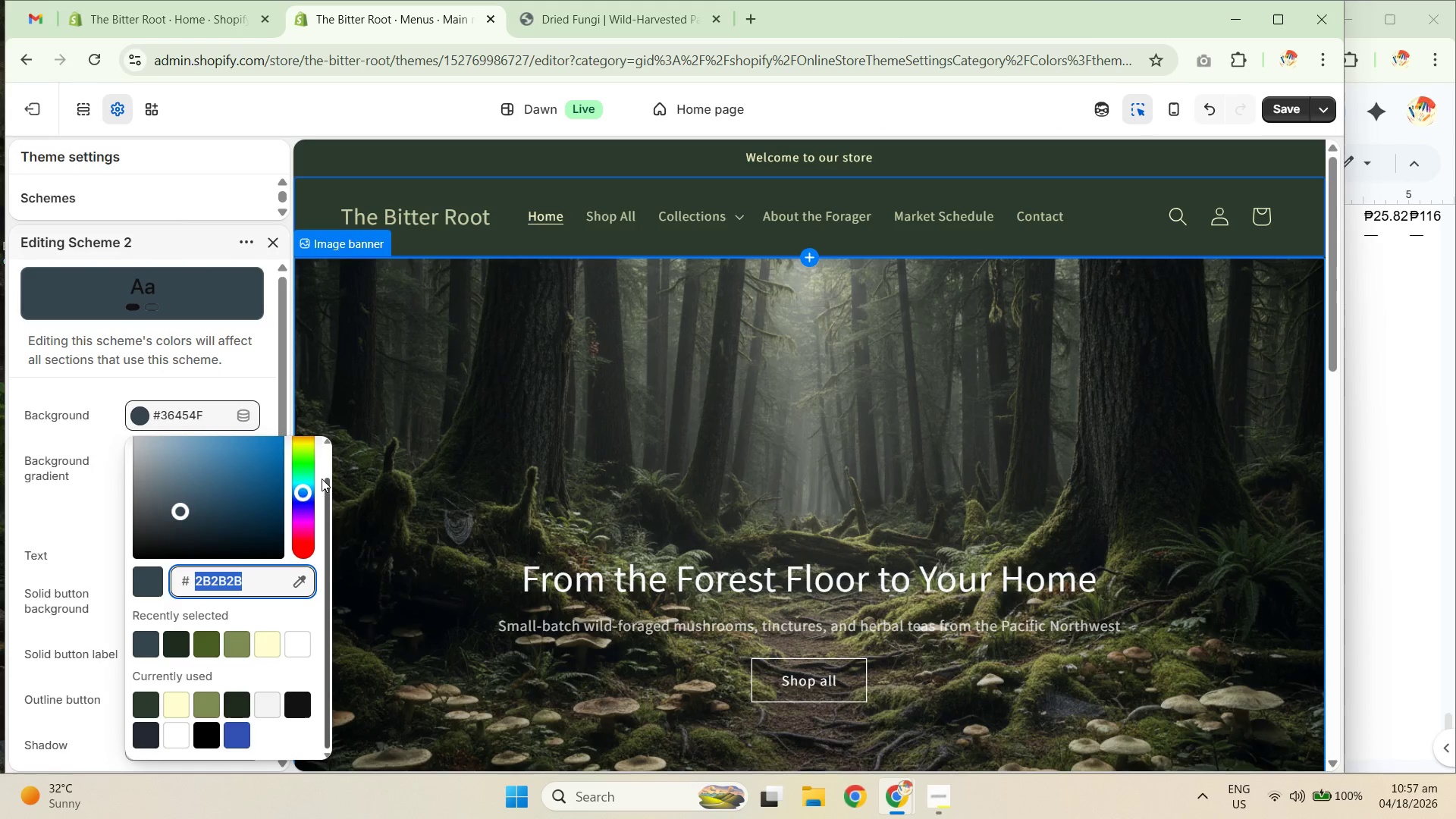 
key(Control+C)
 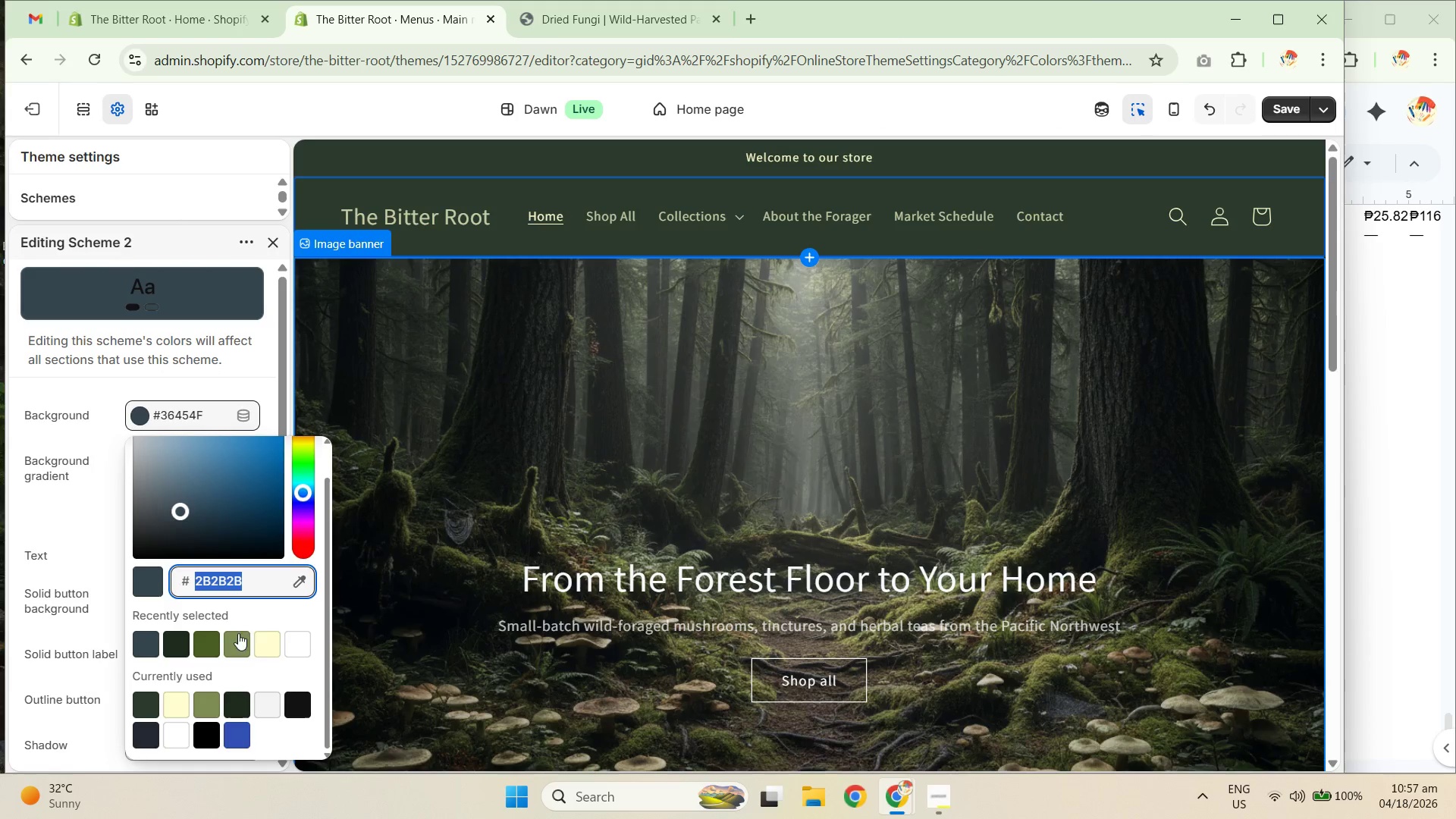 
left_click([263, 617])
 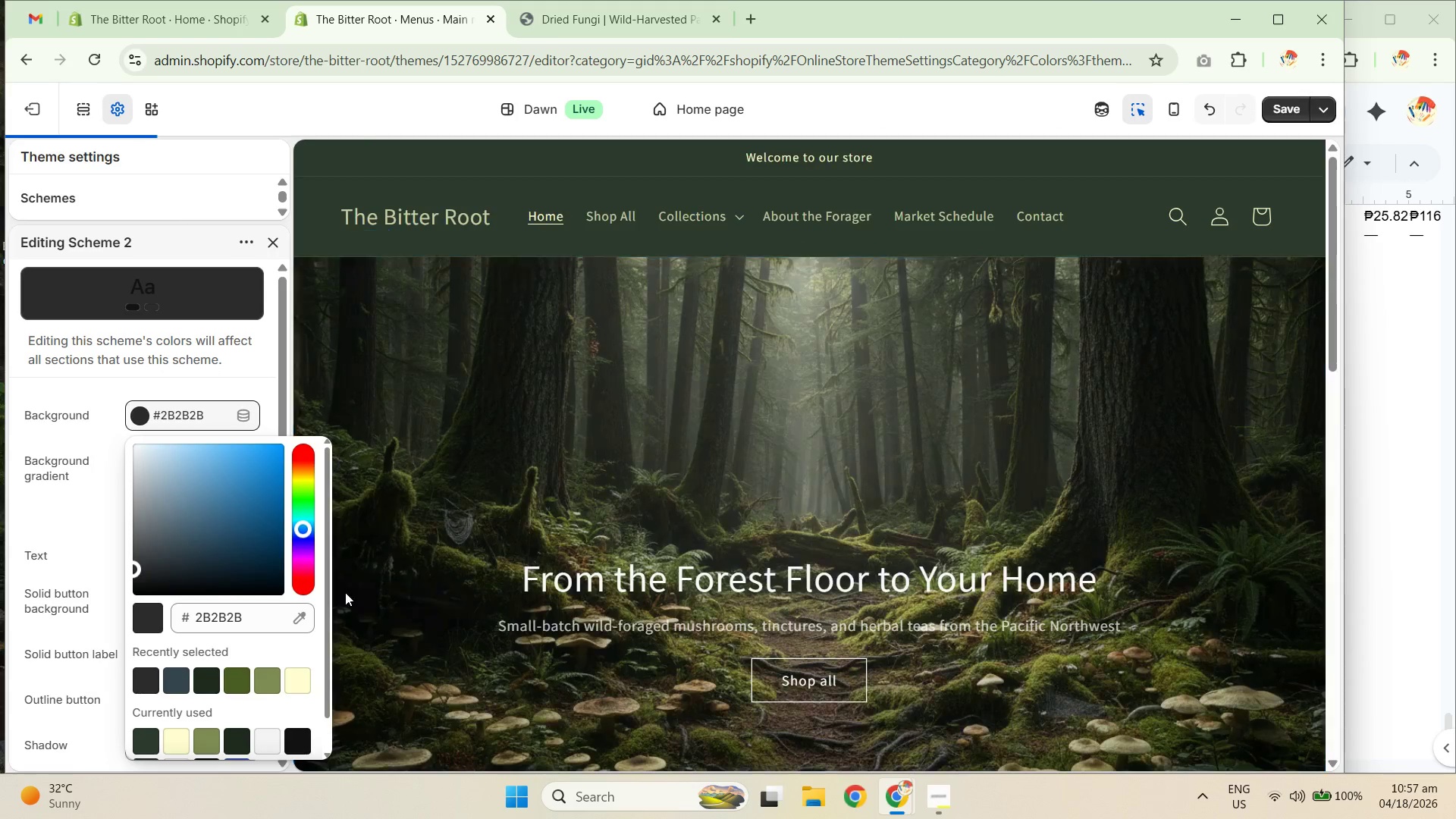 
key(Control+A)
 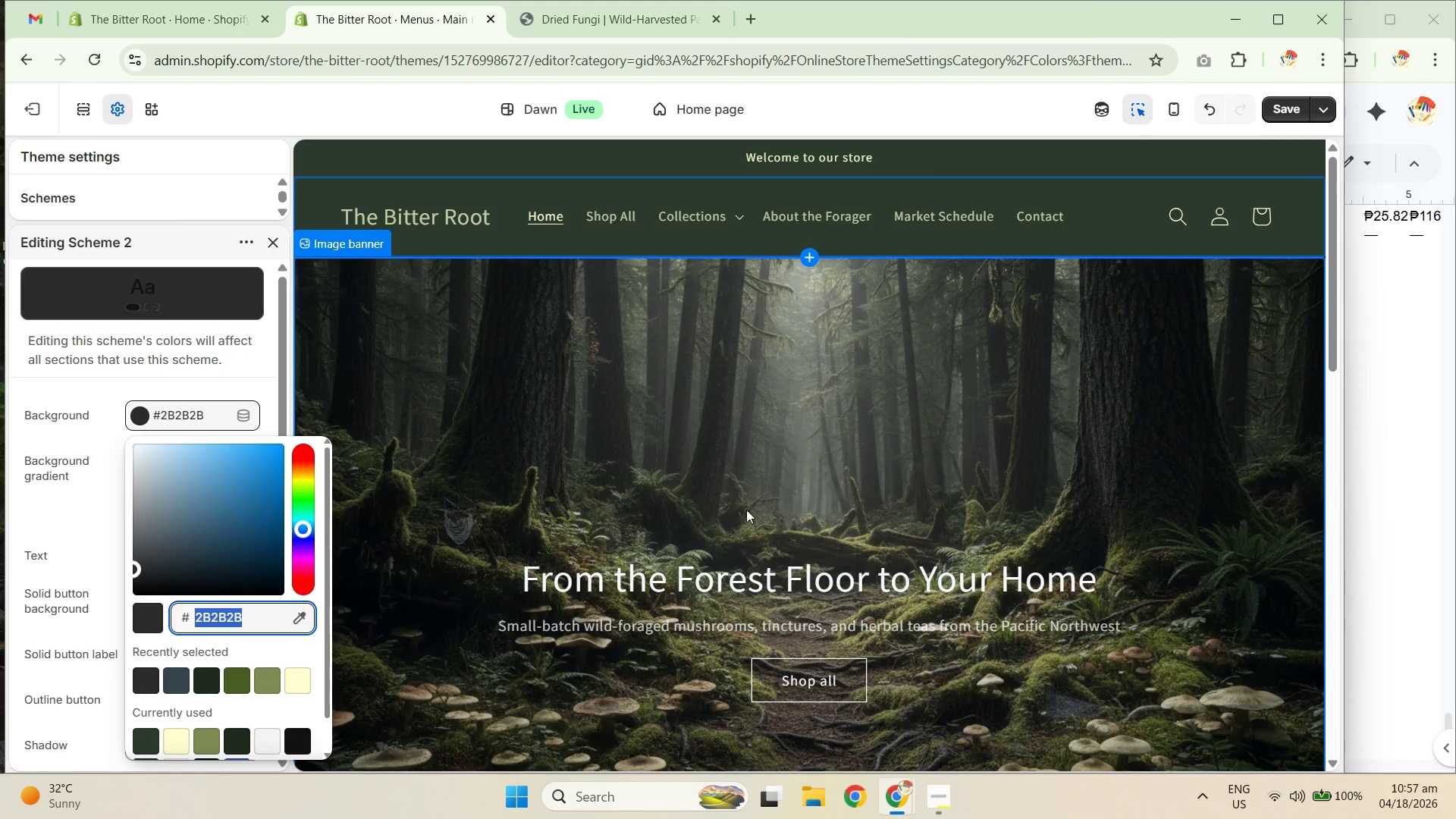 
key(Control+C)
 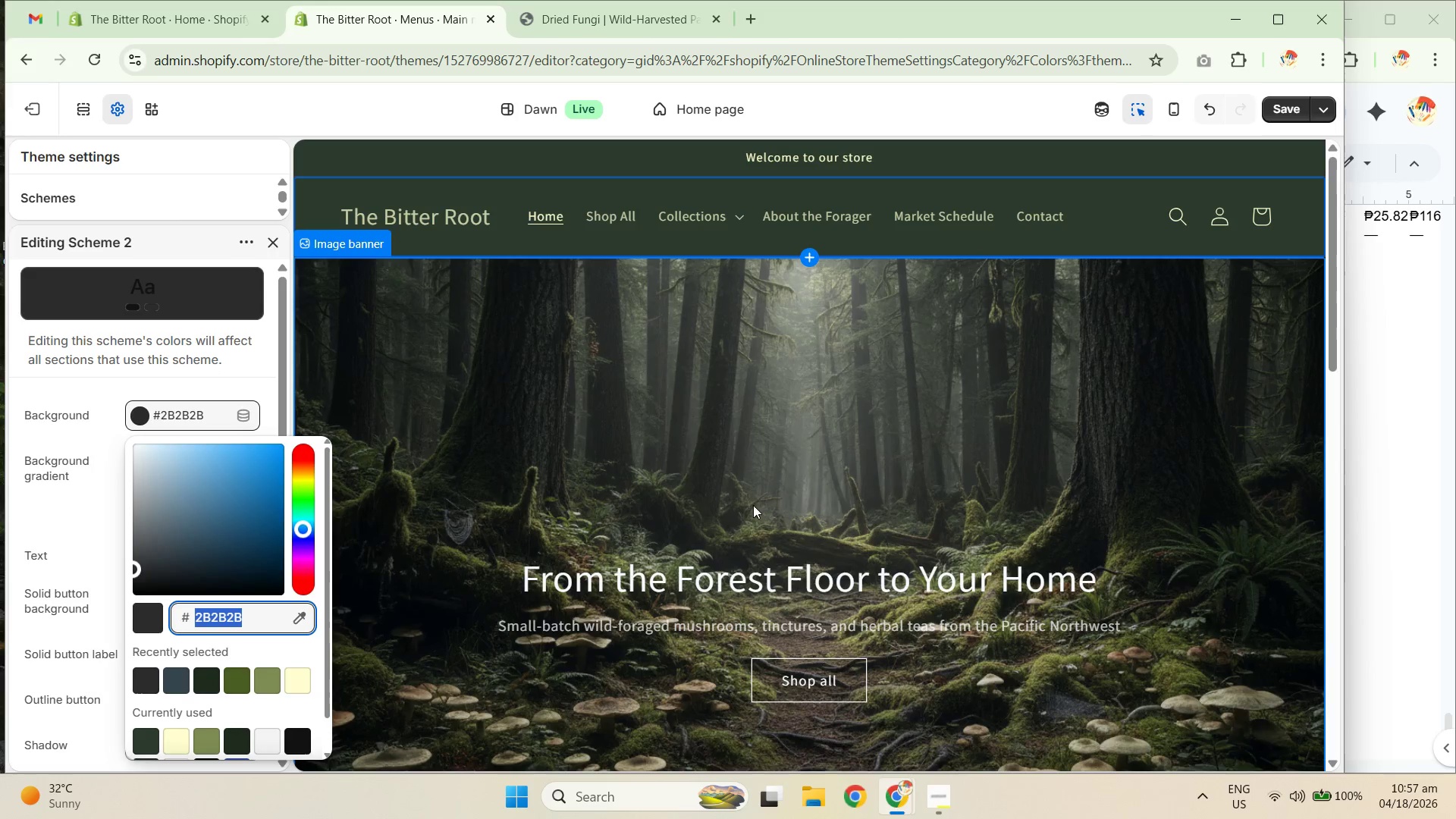 
key(Control+C)
 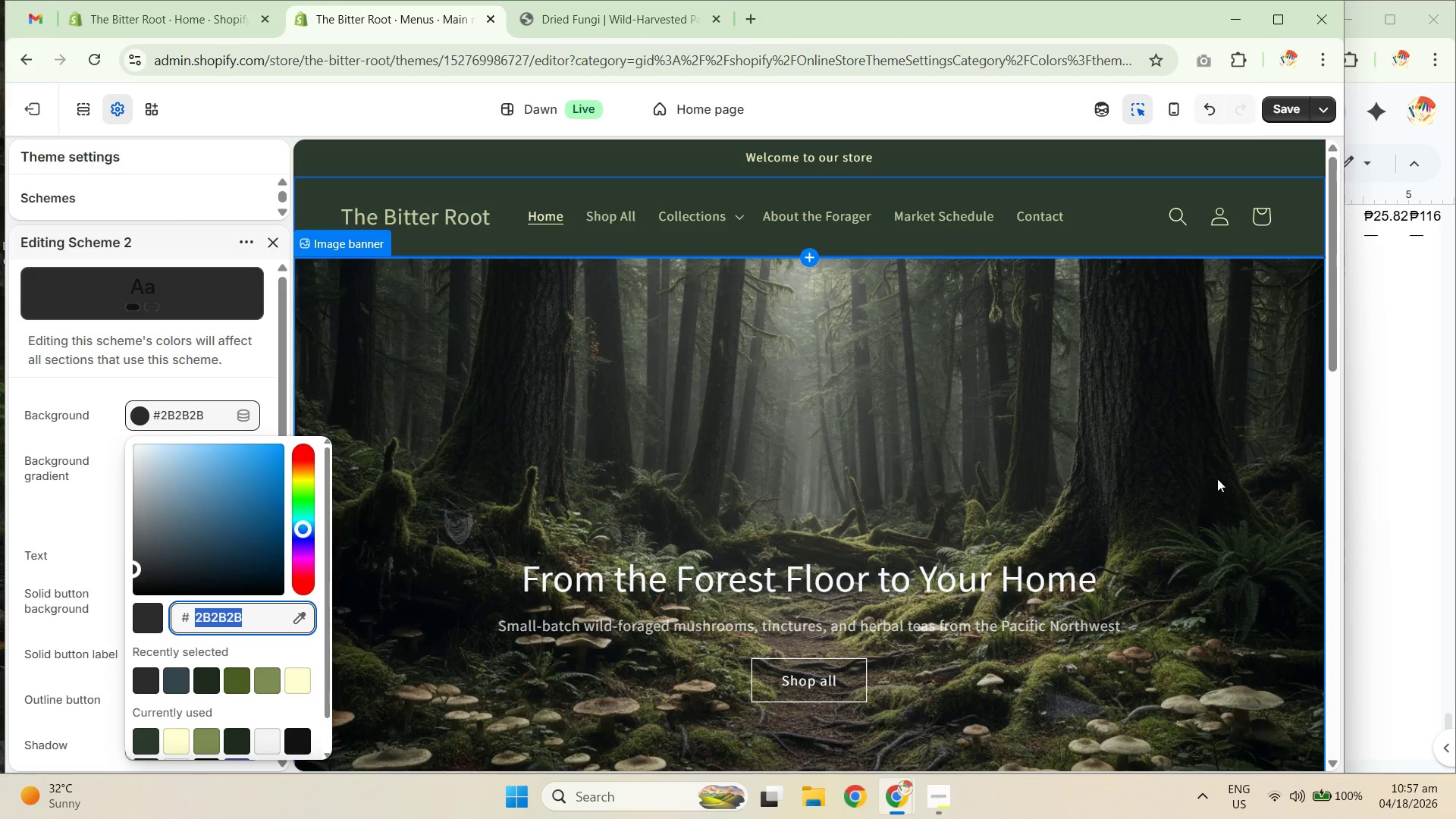 
key(Control+C)
 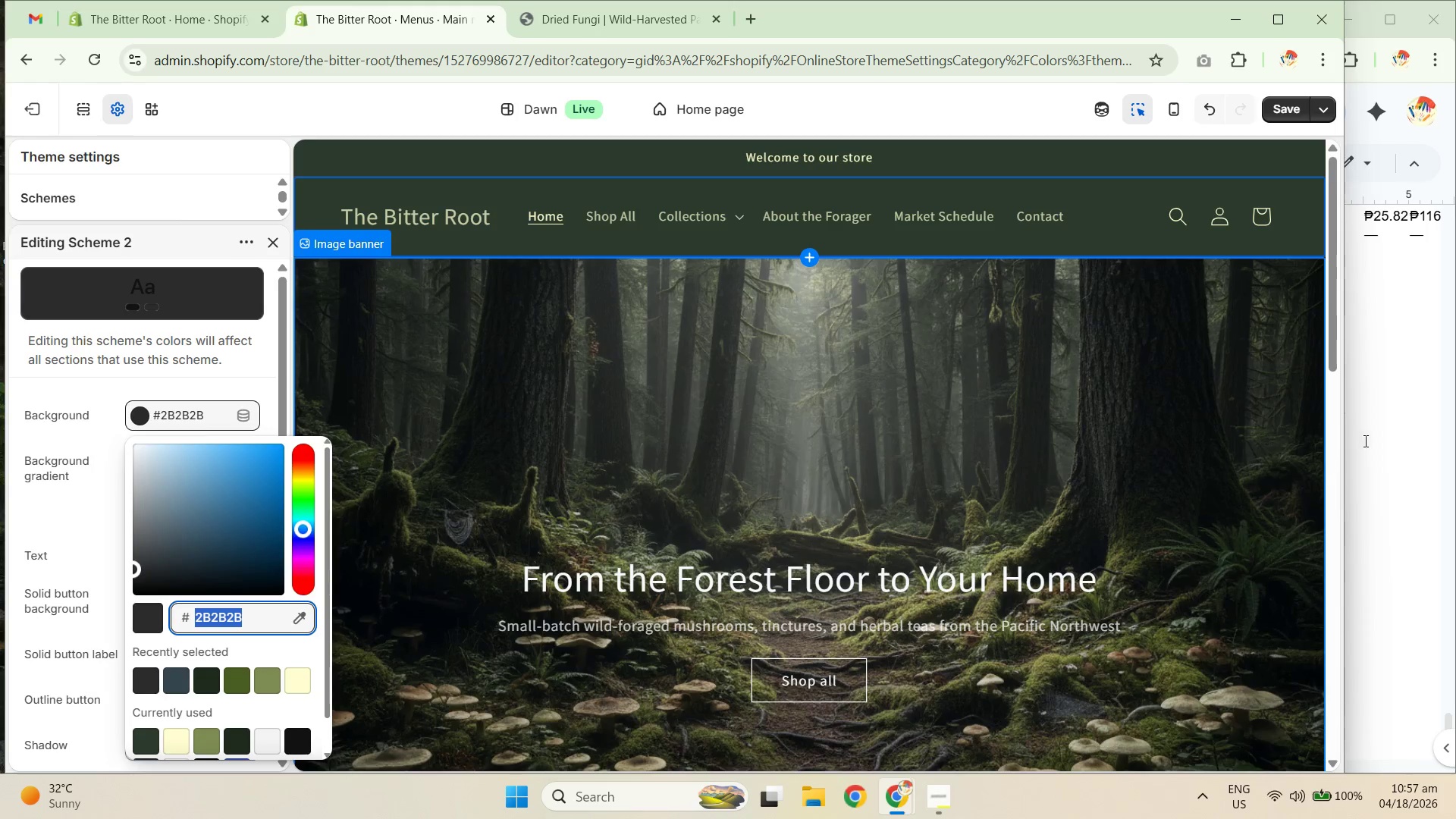 
key(Control+C)
 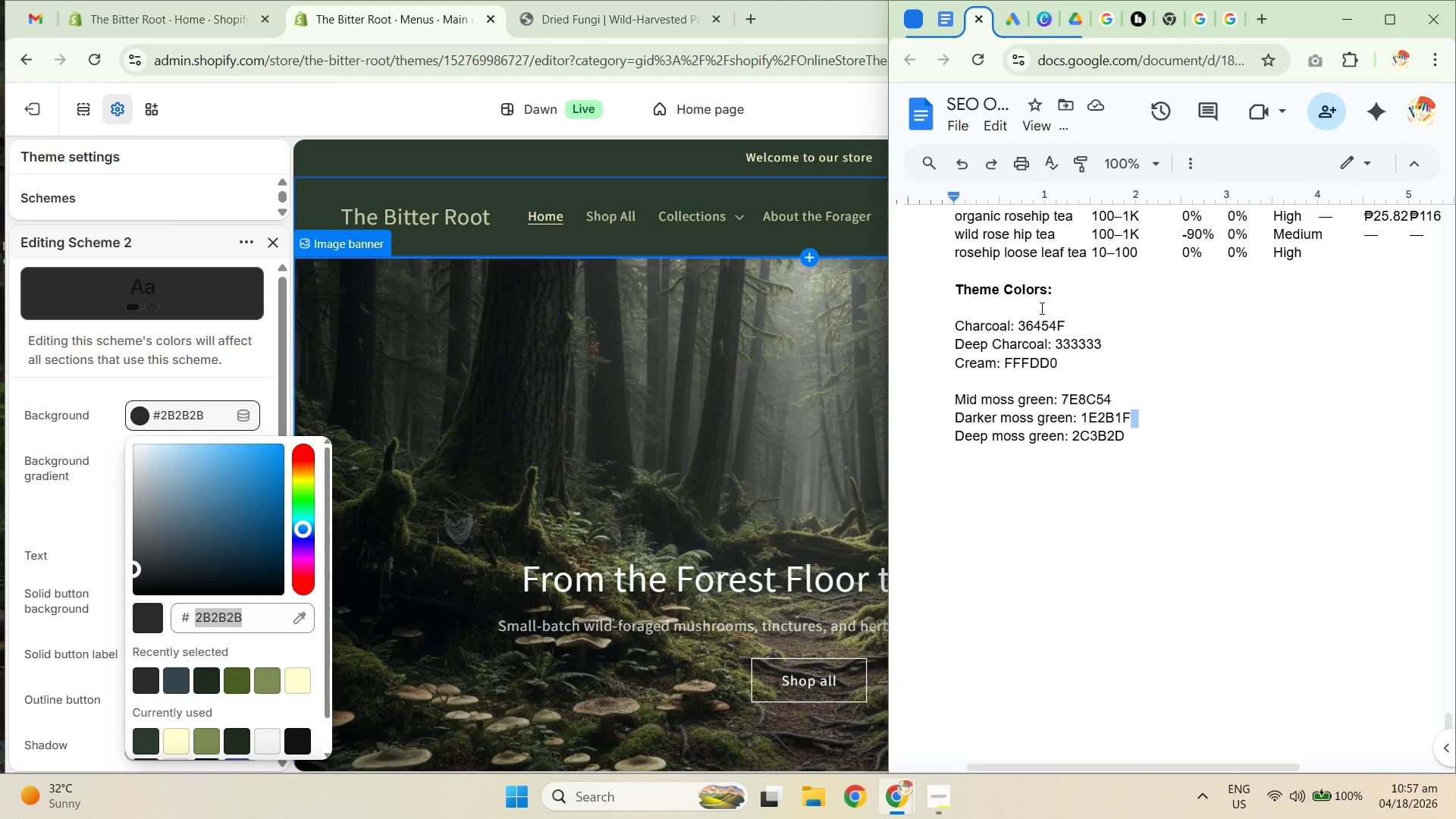 
double_click([1034, 323])
 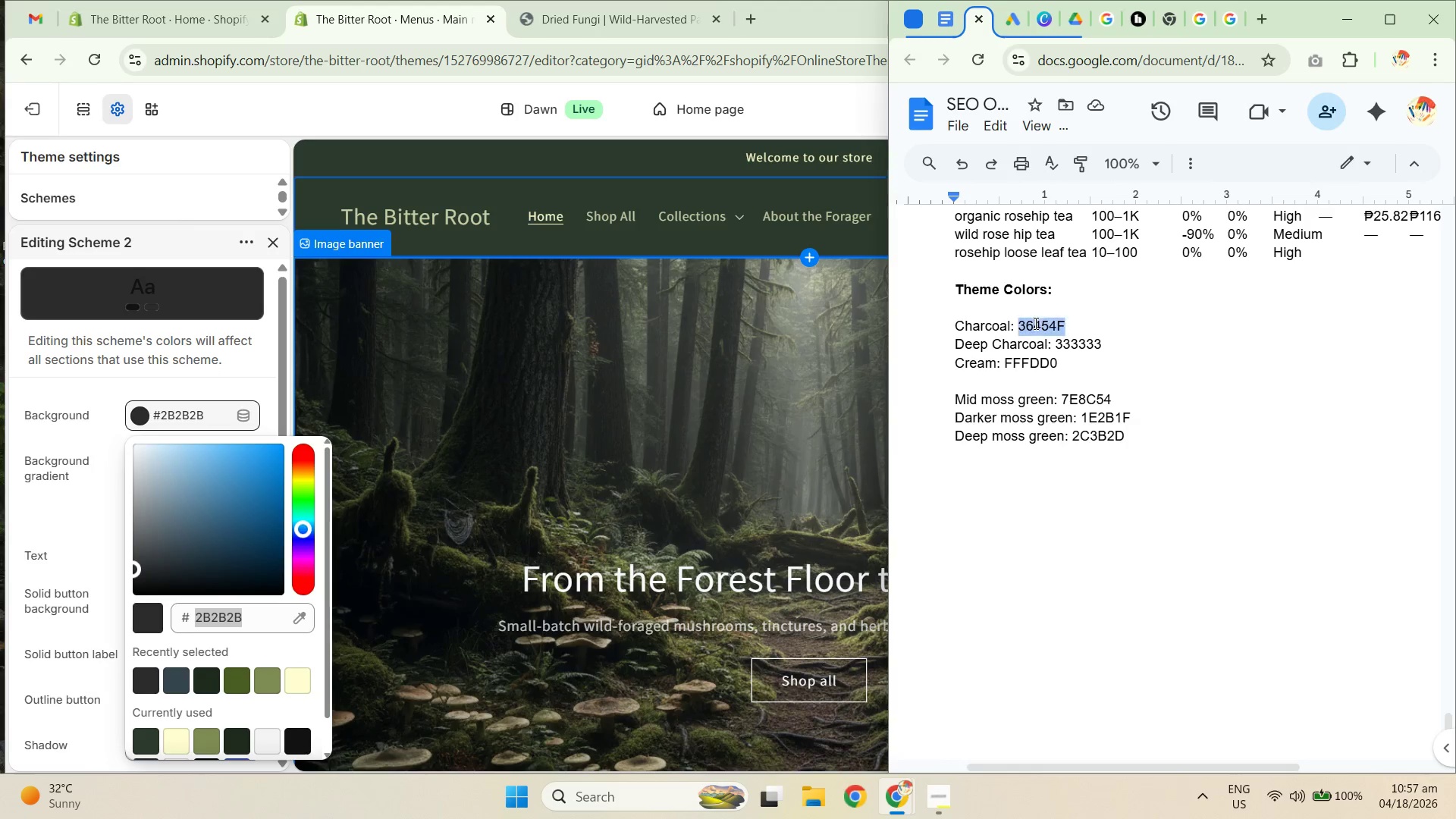 
key(Control+Shift+ShiftLeft)
 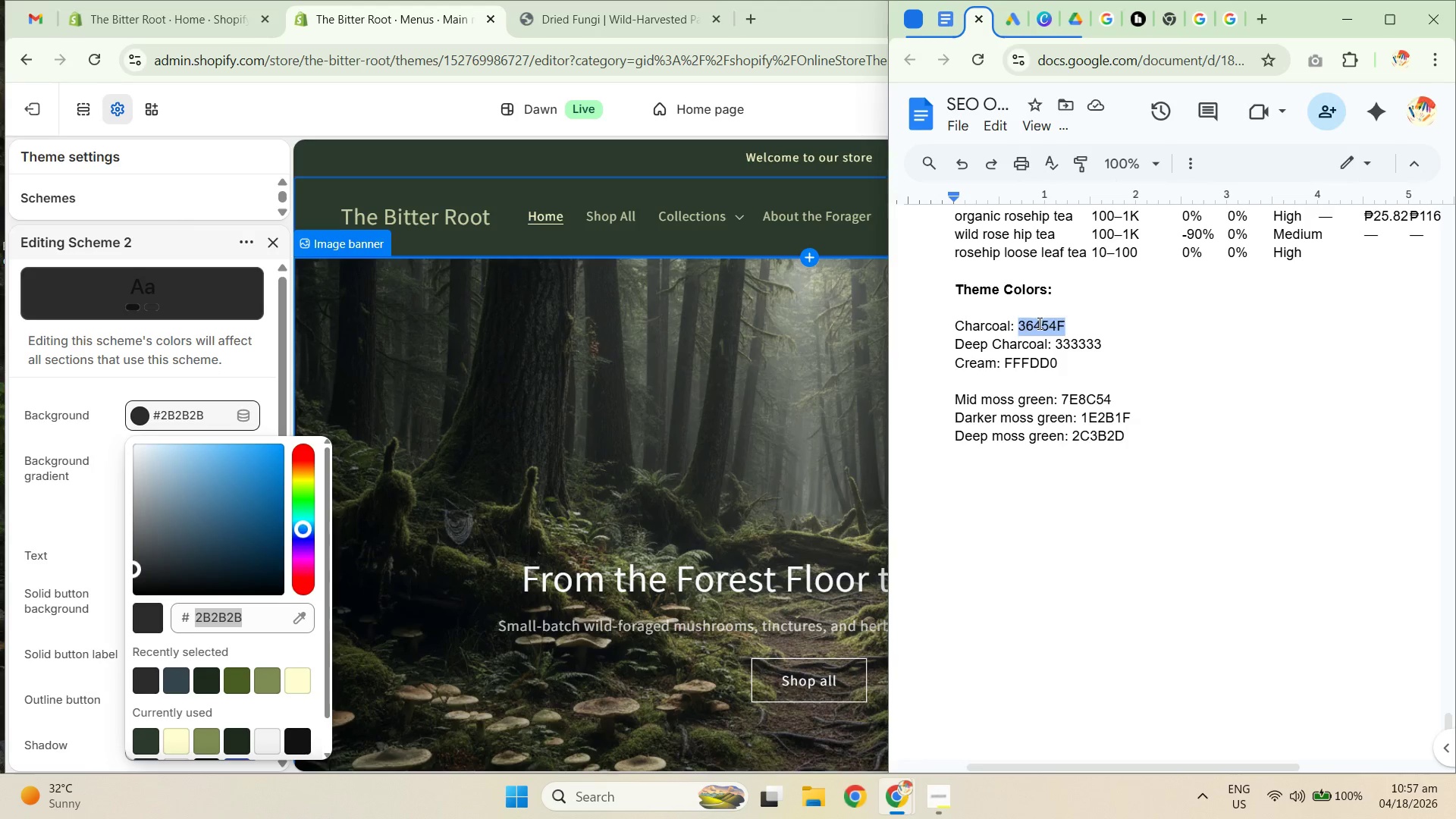 
key(Control+Shift+V)
 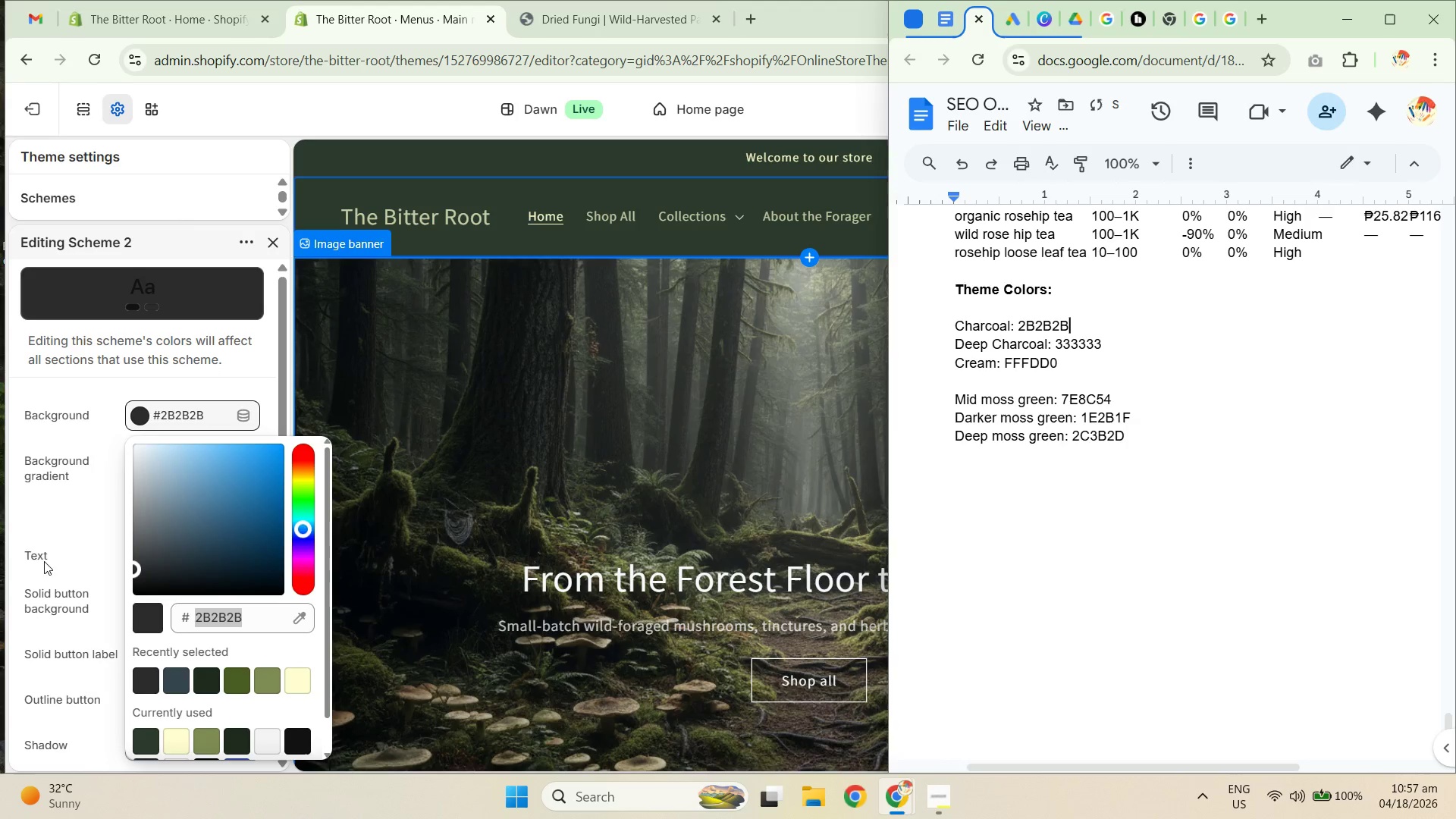 
left_click([21, 513])
 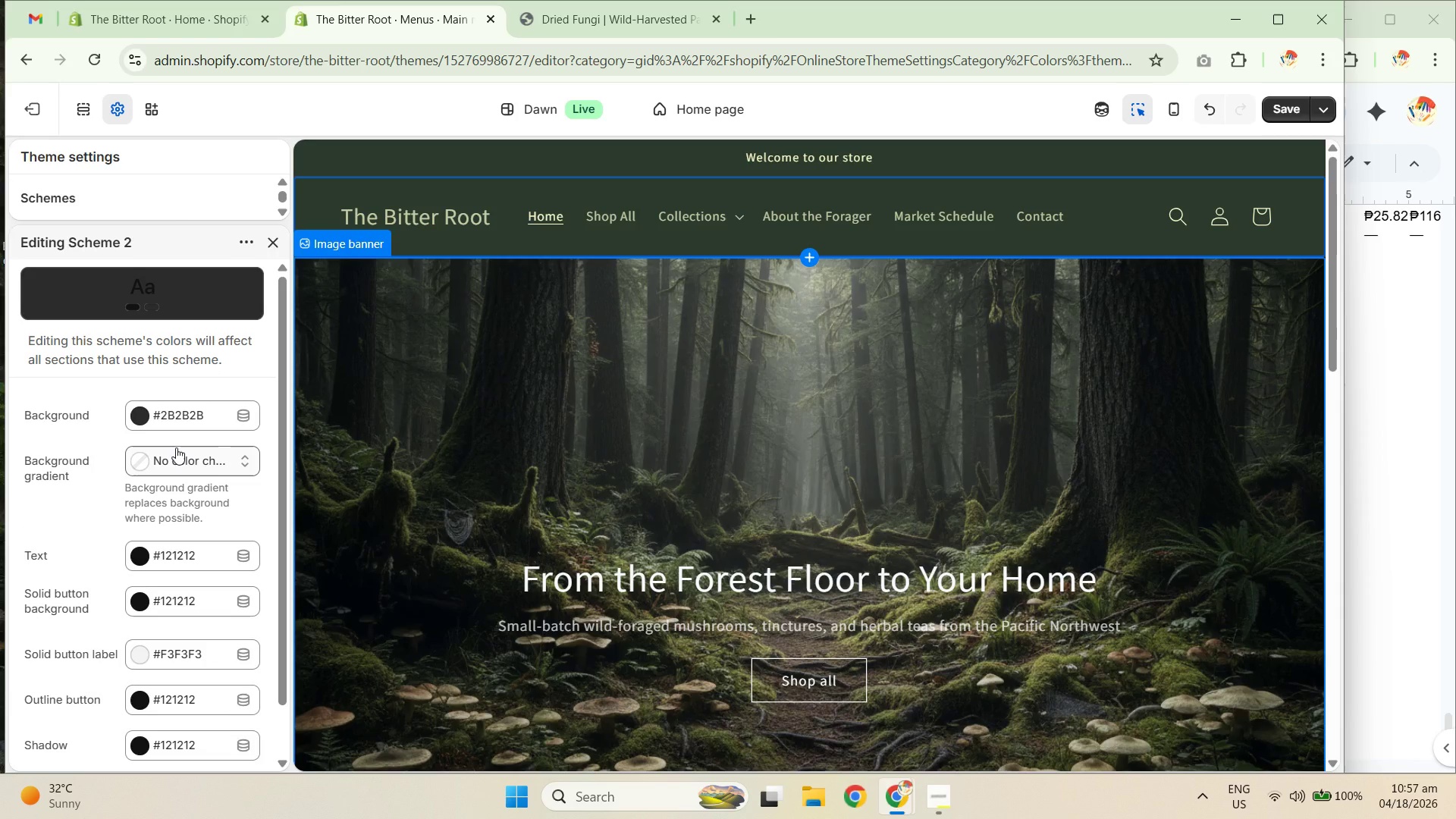 
scroll: coordinate [176, 447], scroll_direction: down, amount: 1.0
 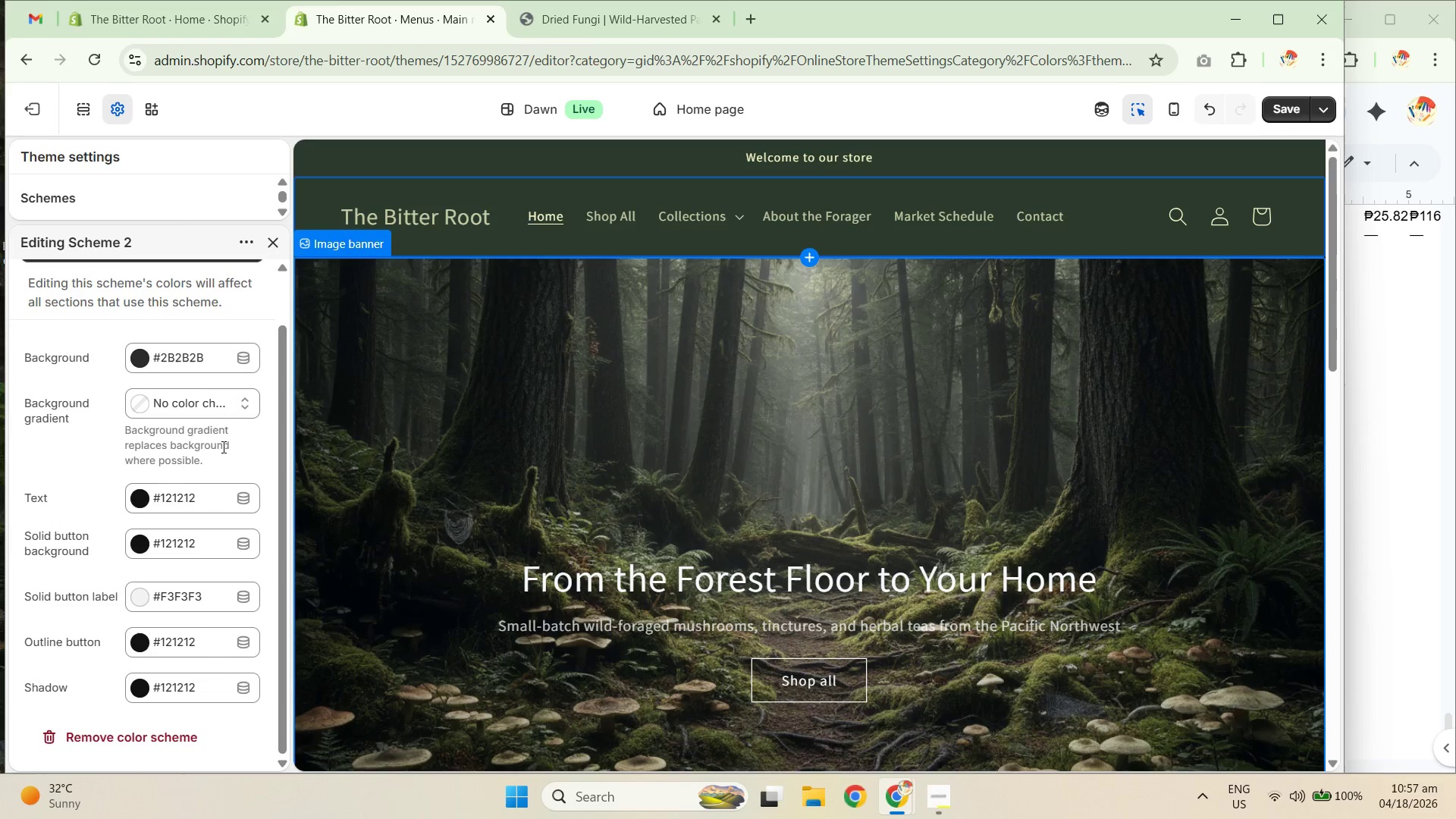 
double_click([178, 492])
 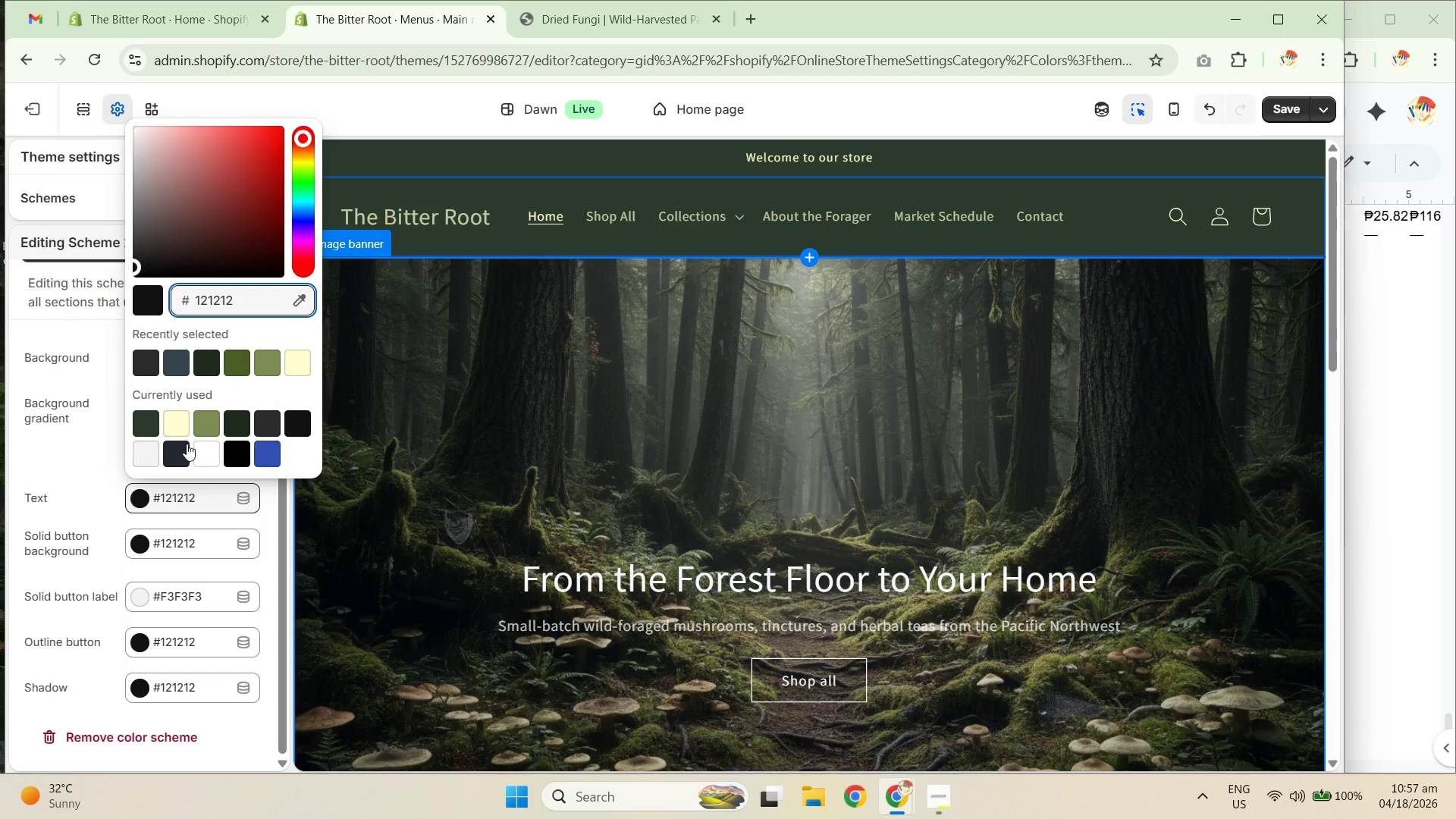 
left_click([180, 427])
 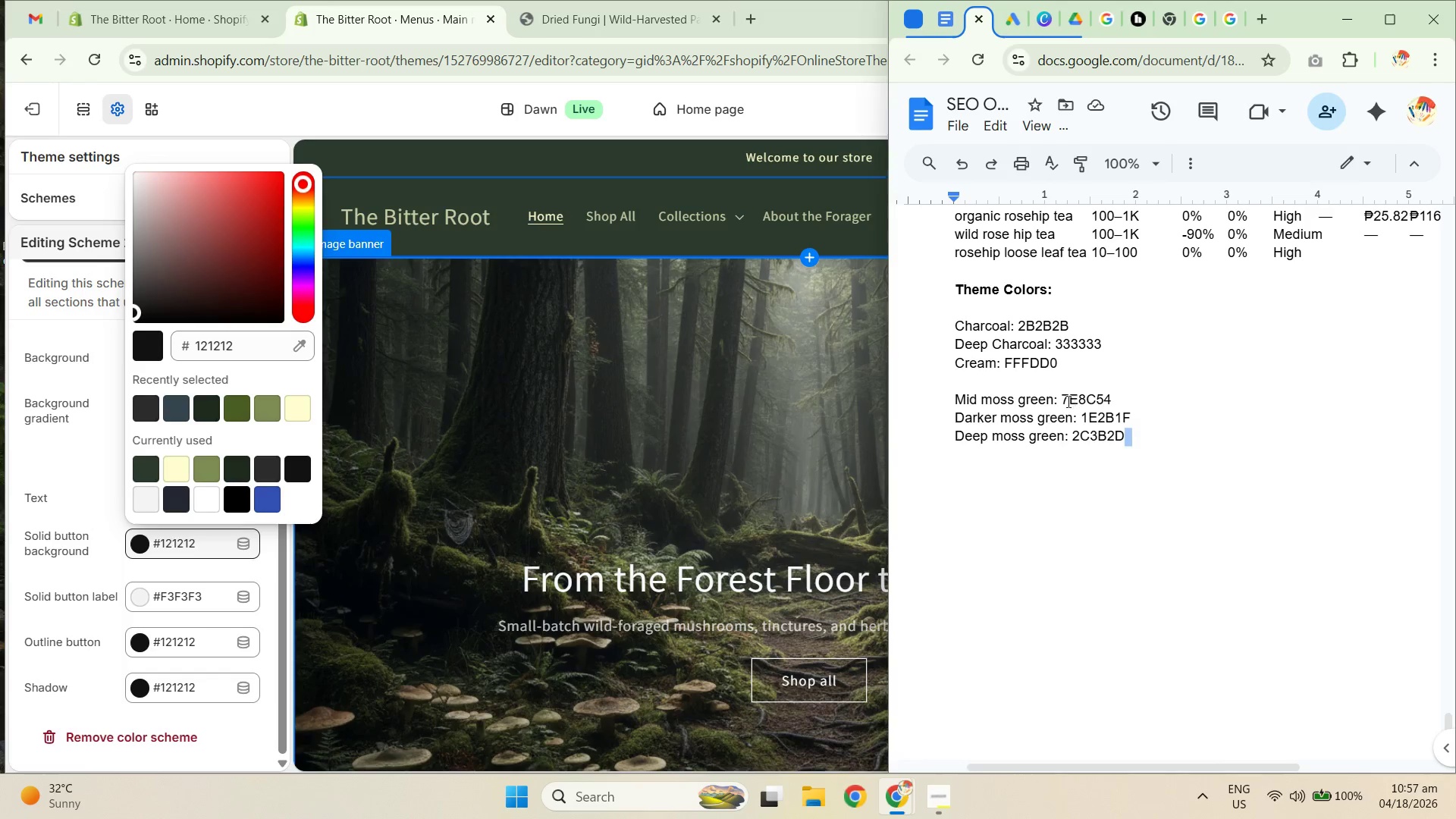 
wait(7.17)
 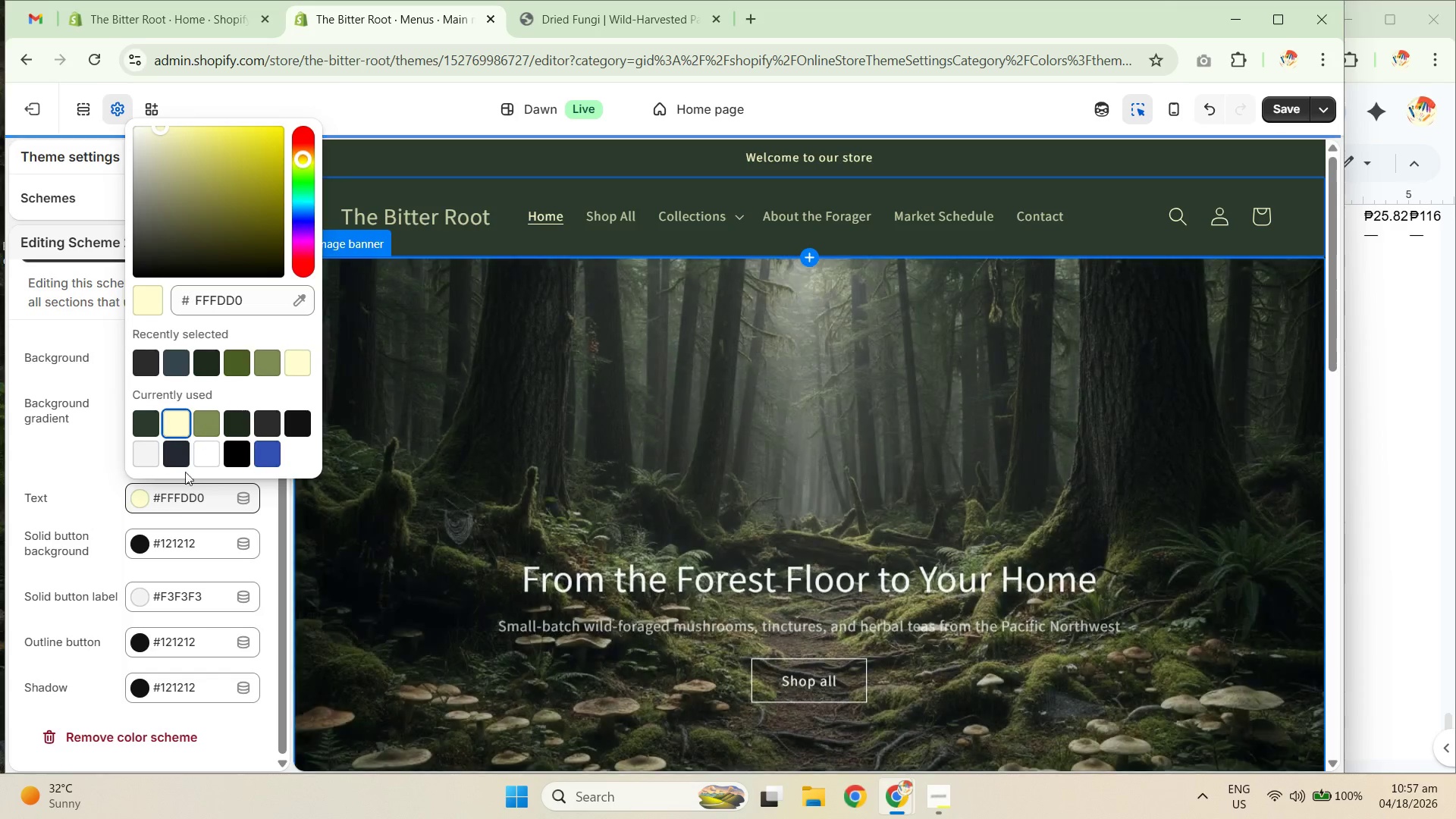 
key(Control+C)
 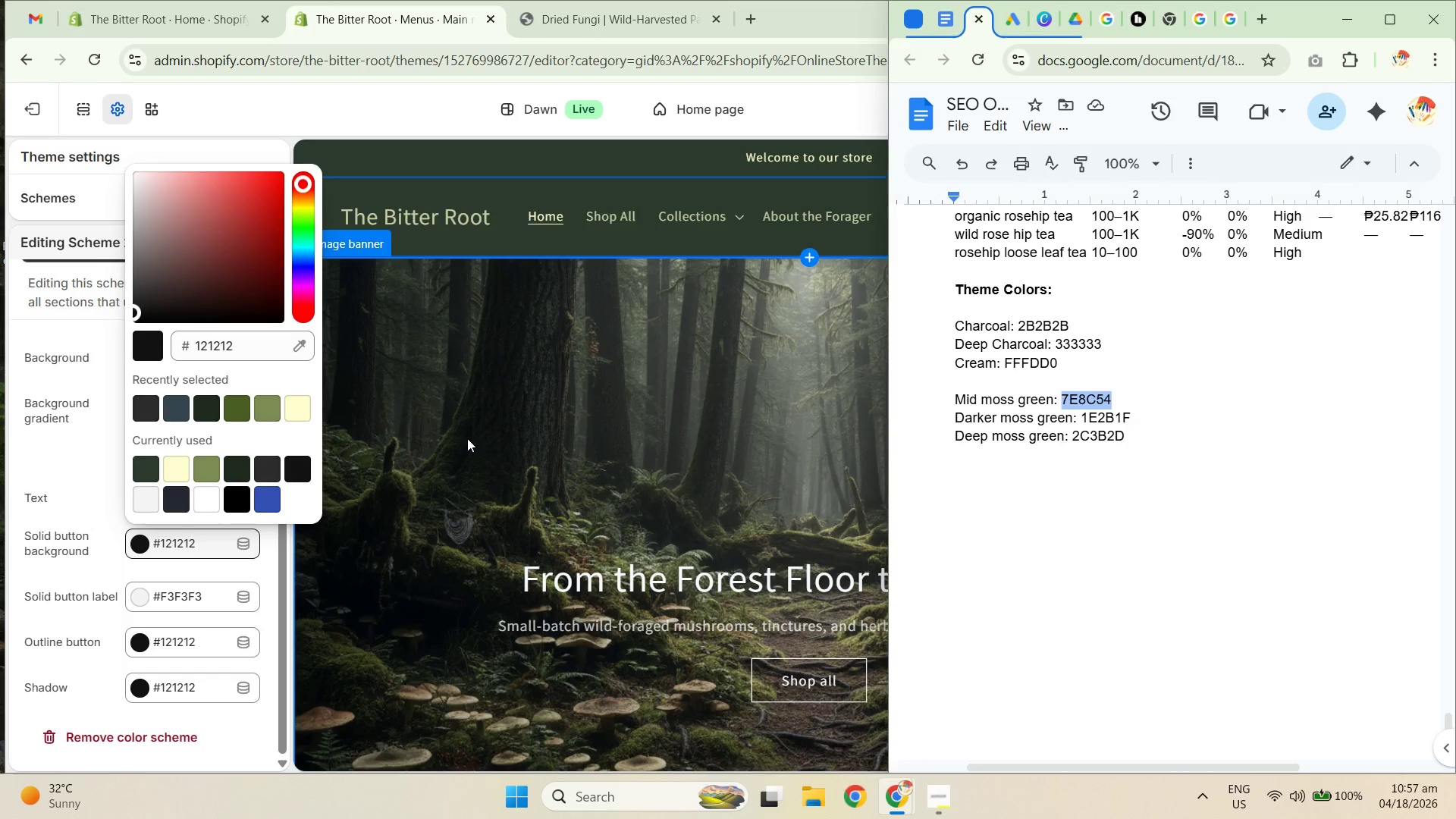 
key(Control+C)
 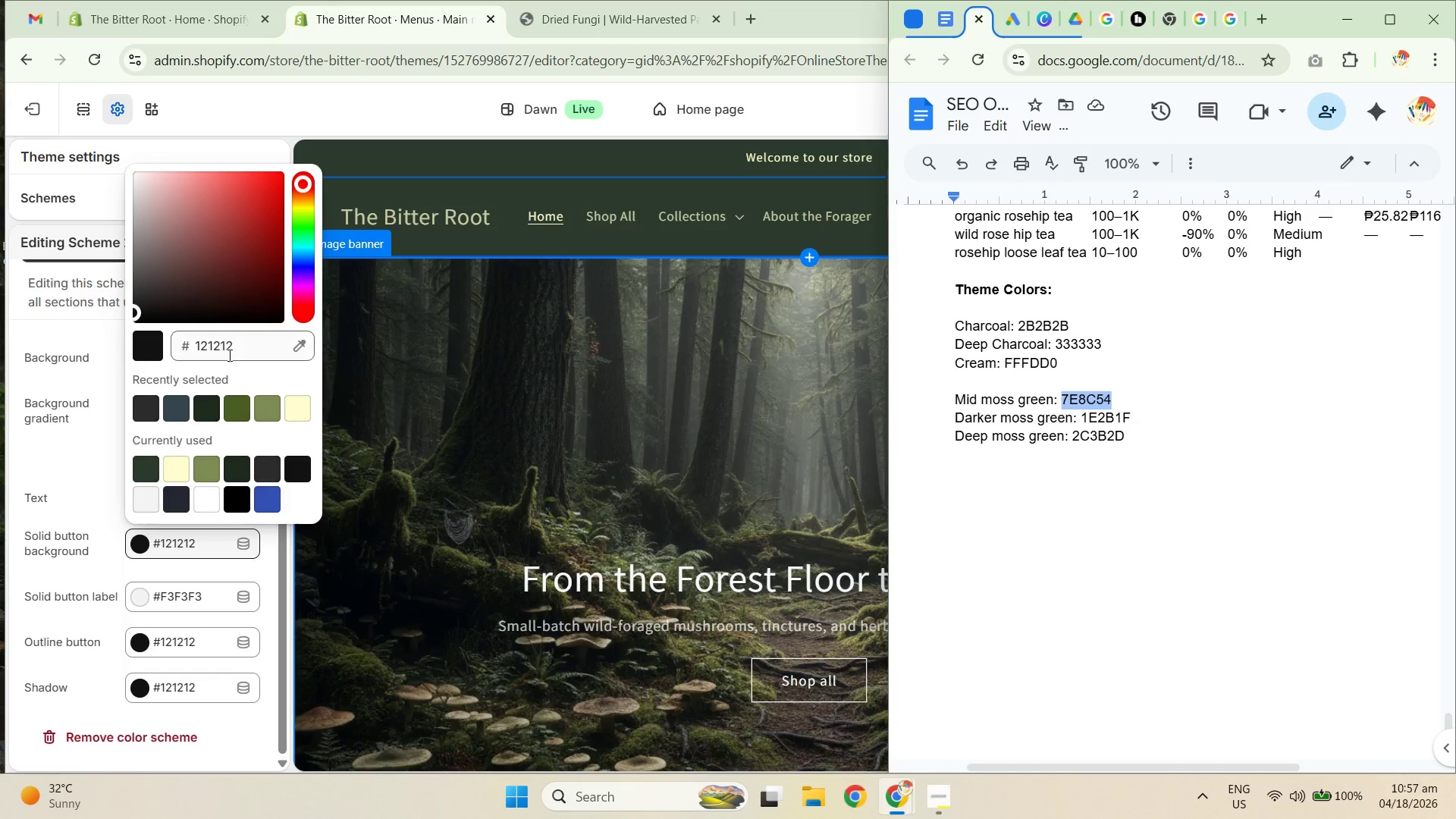 
left_click([237, 348])
 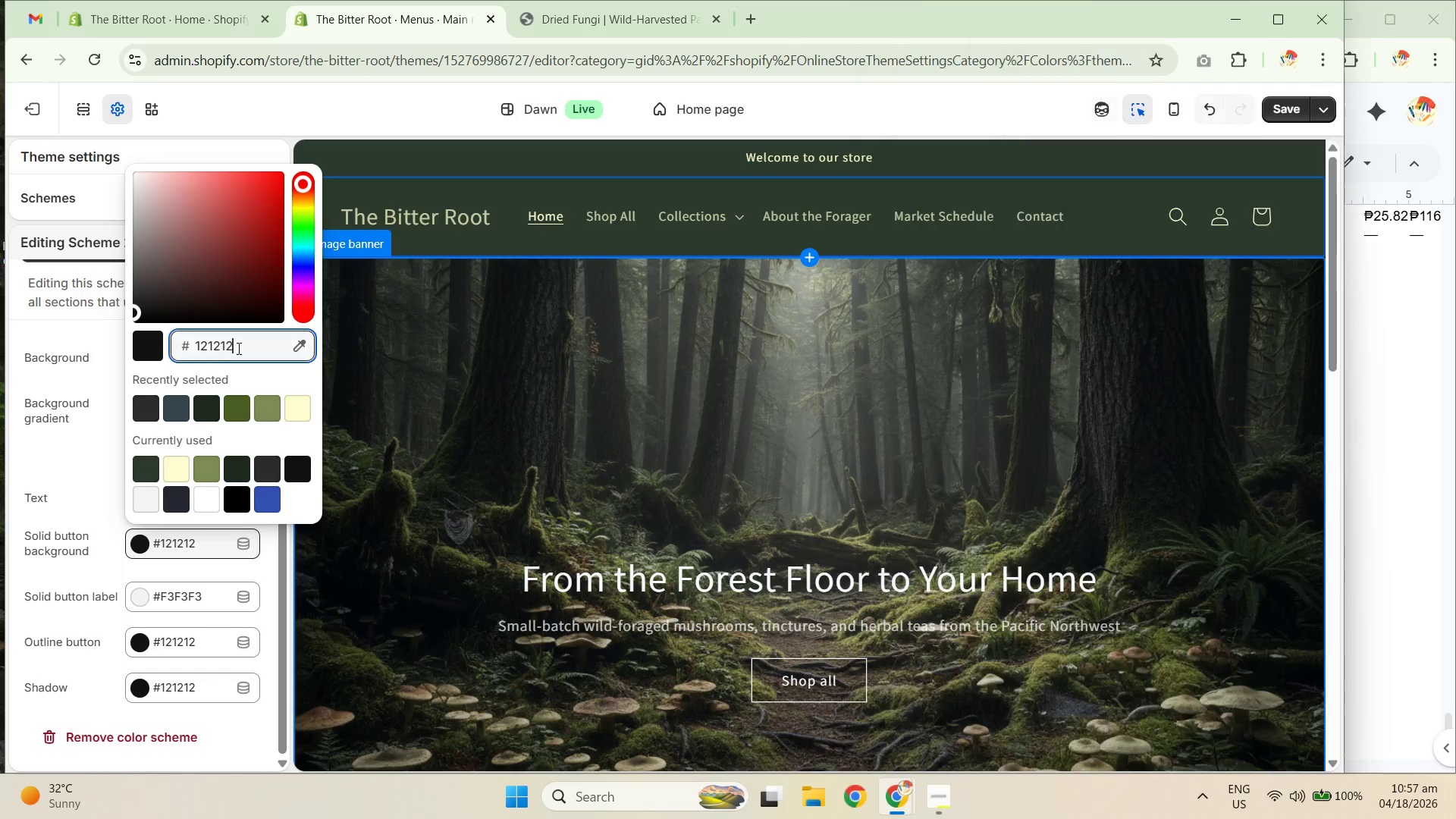 
key(Control+A)
 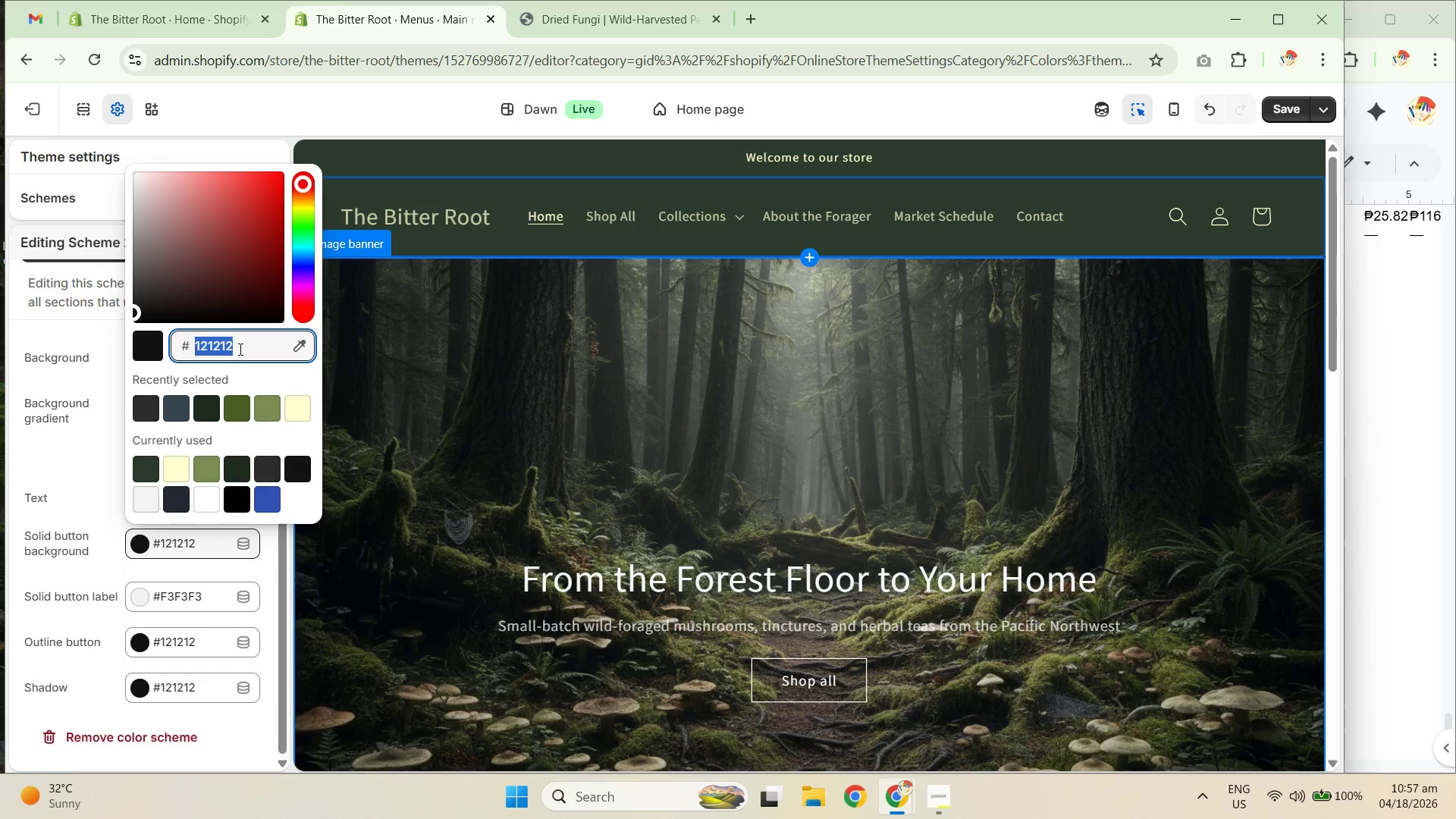 
key(Control+V)
 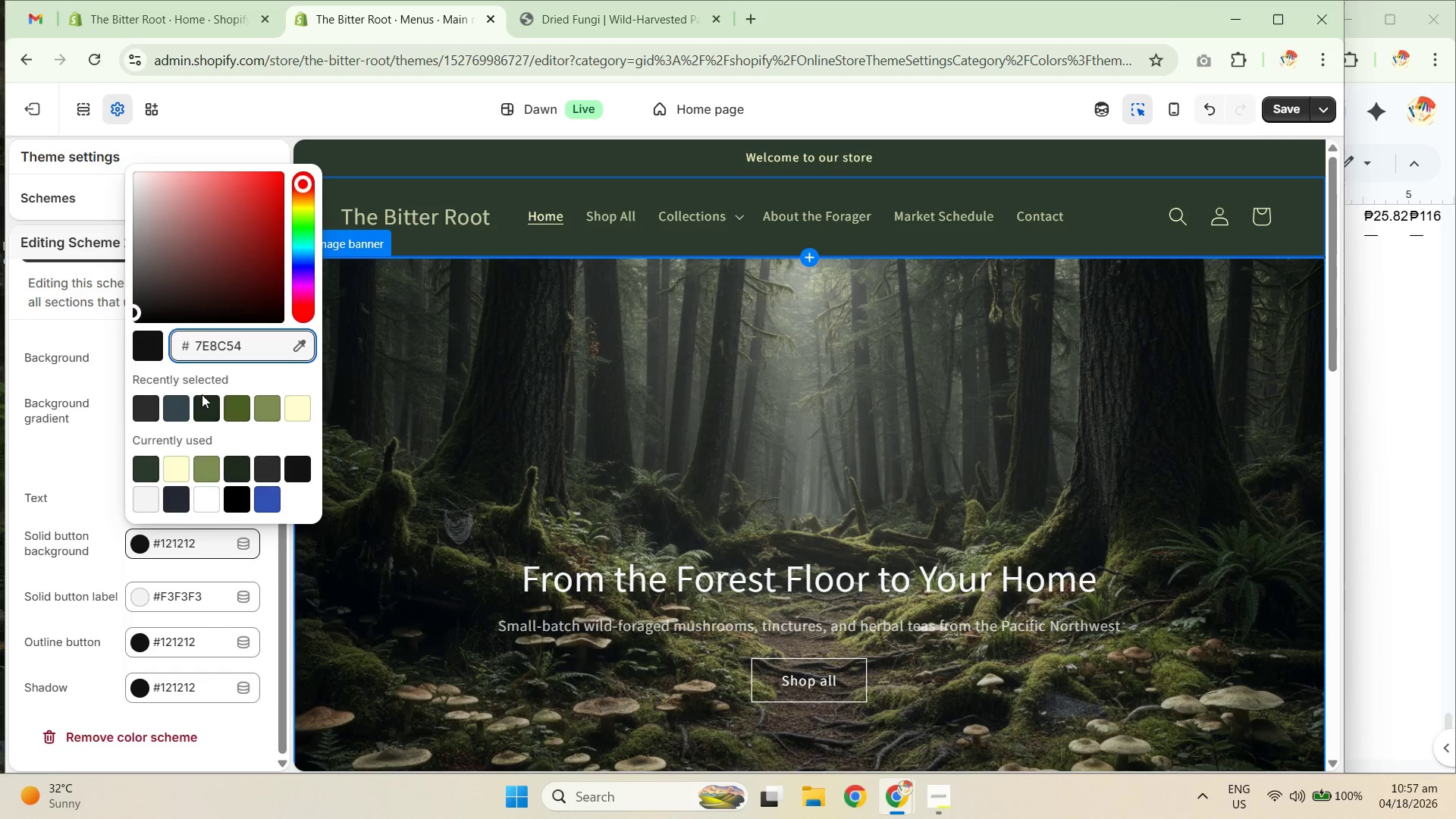 
left_click([81, 431])
 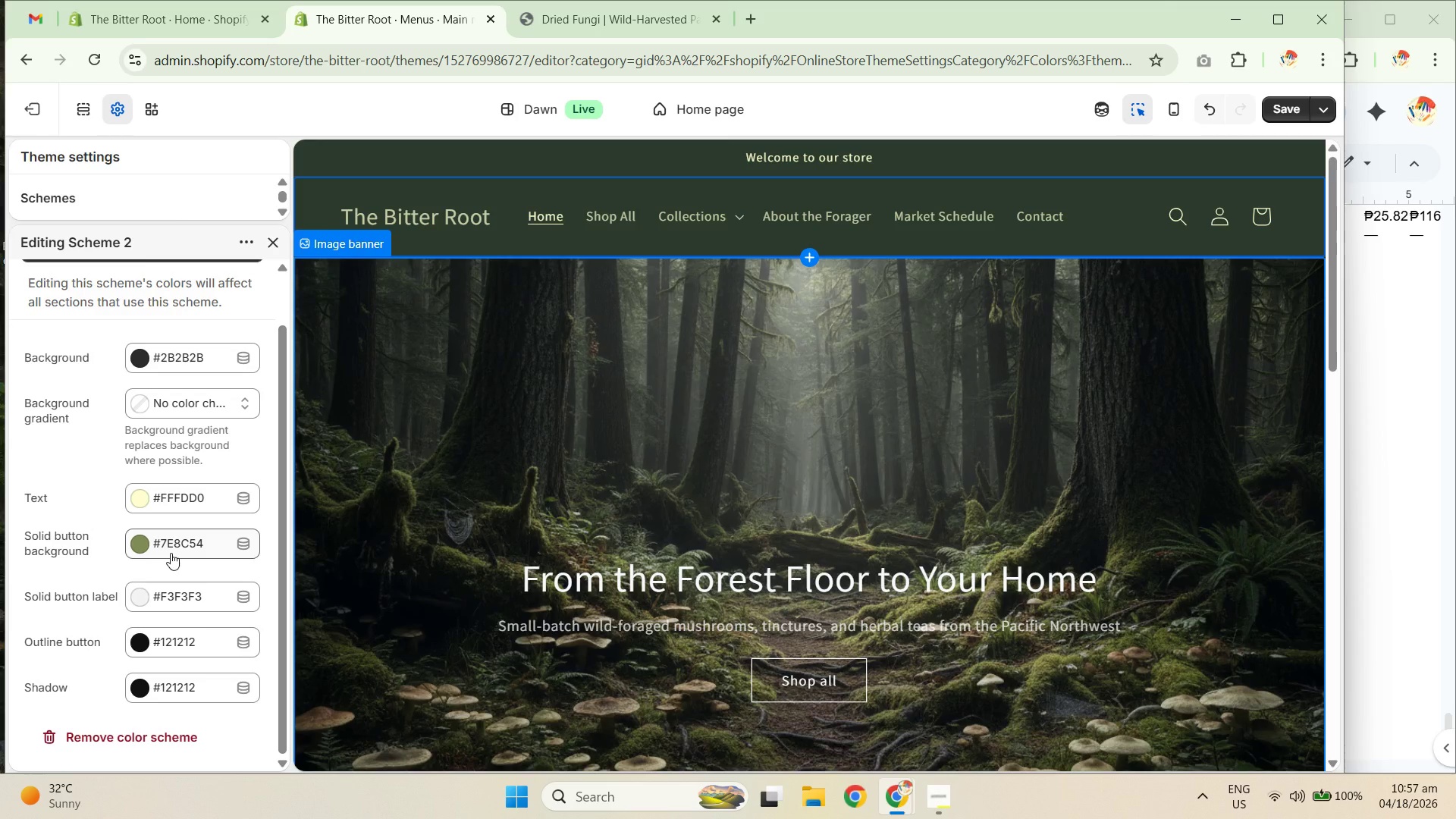 
wait(8.69)
 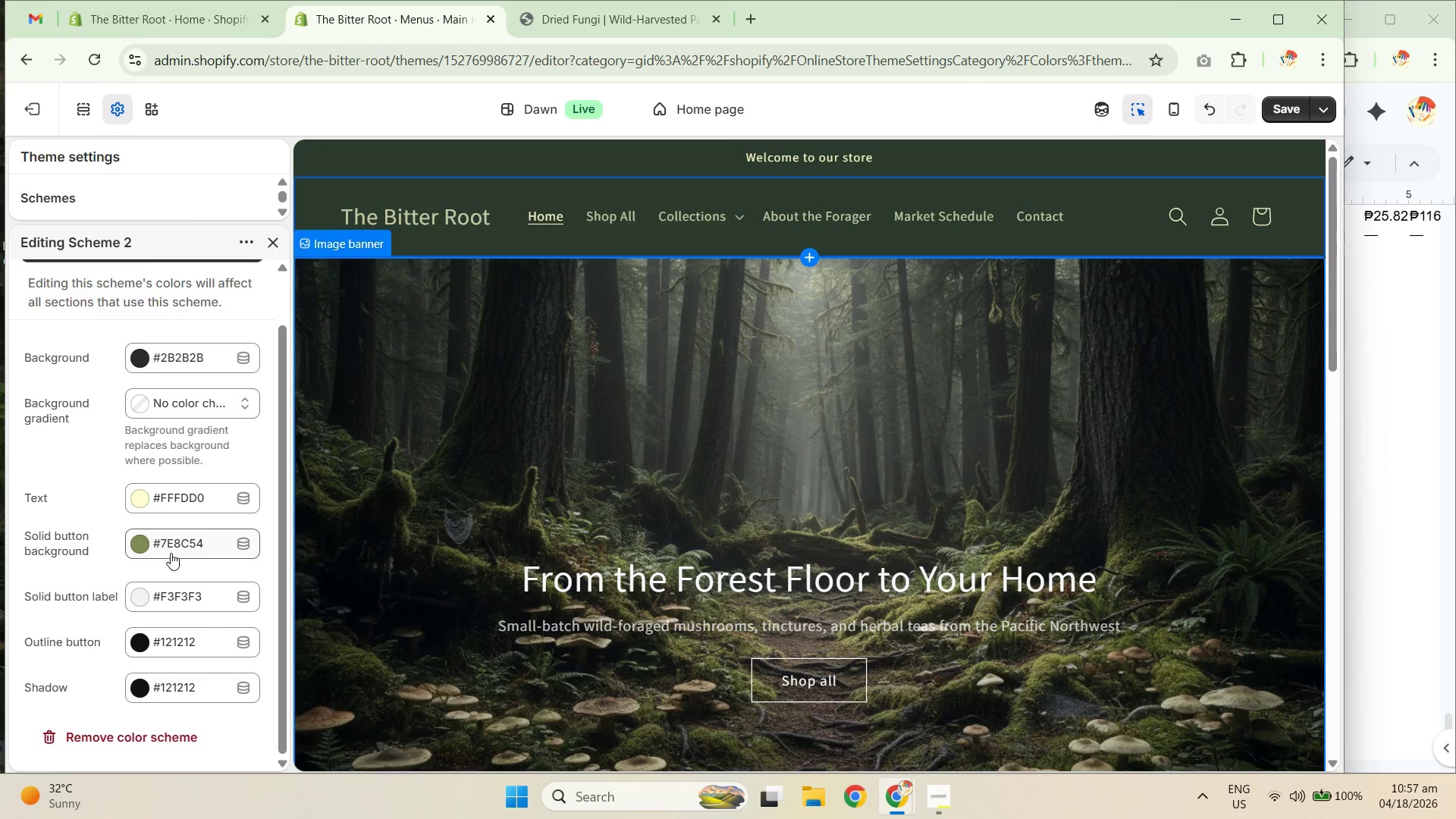 
left_click([199, 587])
 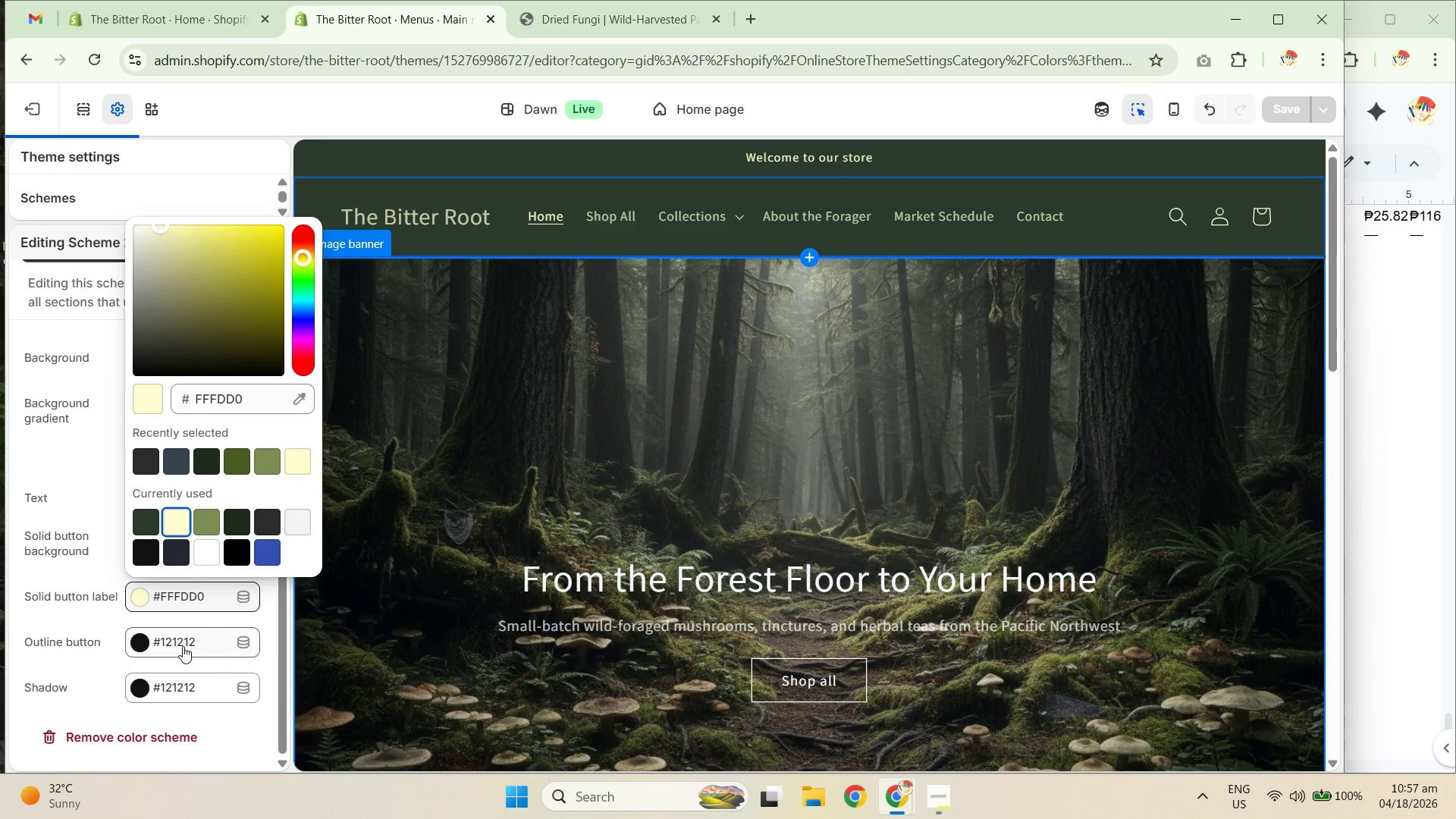 
left_click([182, 648])
 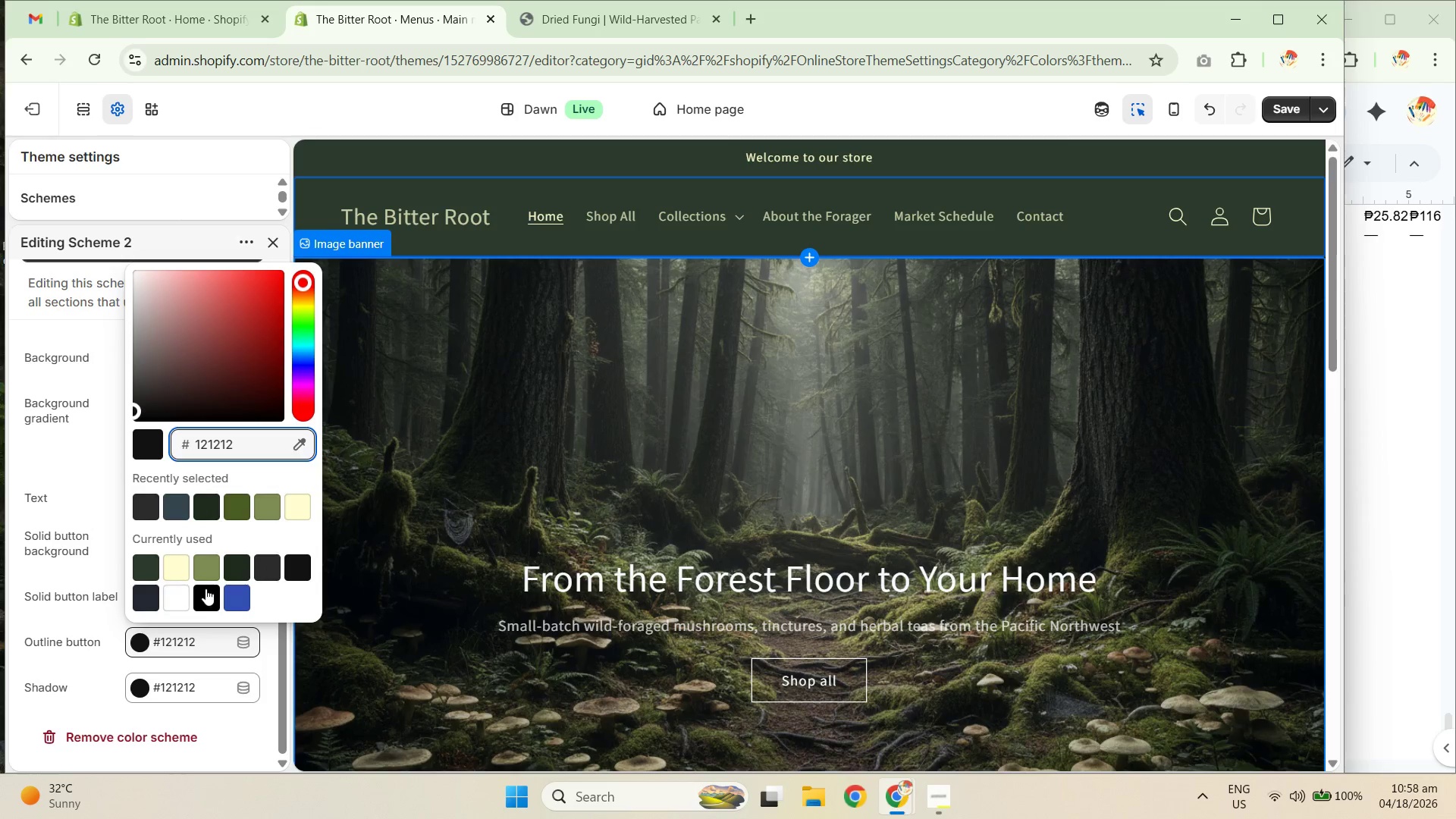 
wait(5.58)
 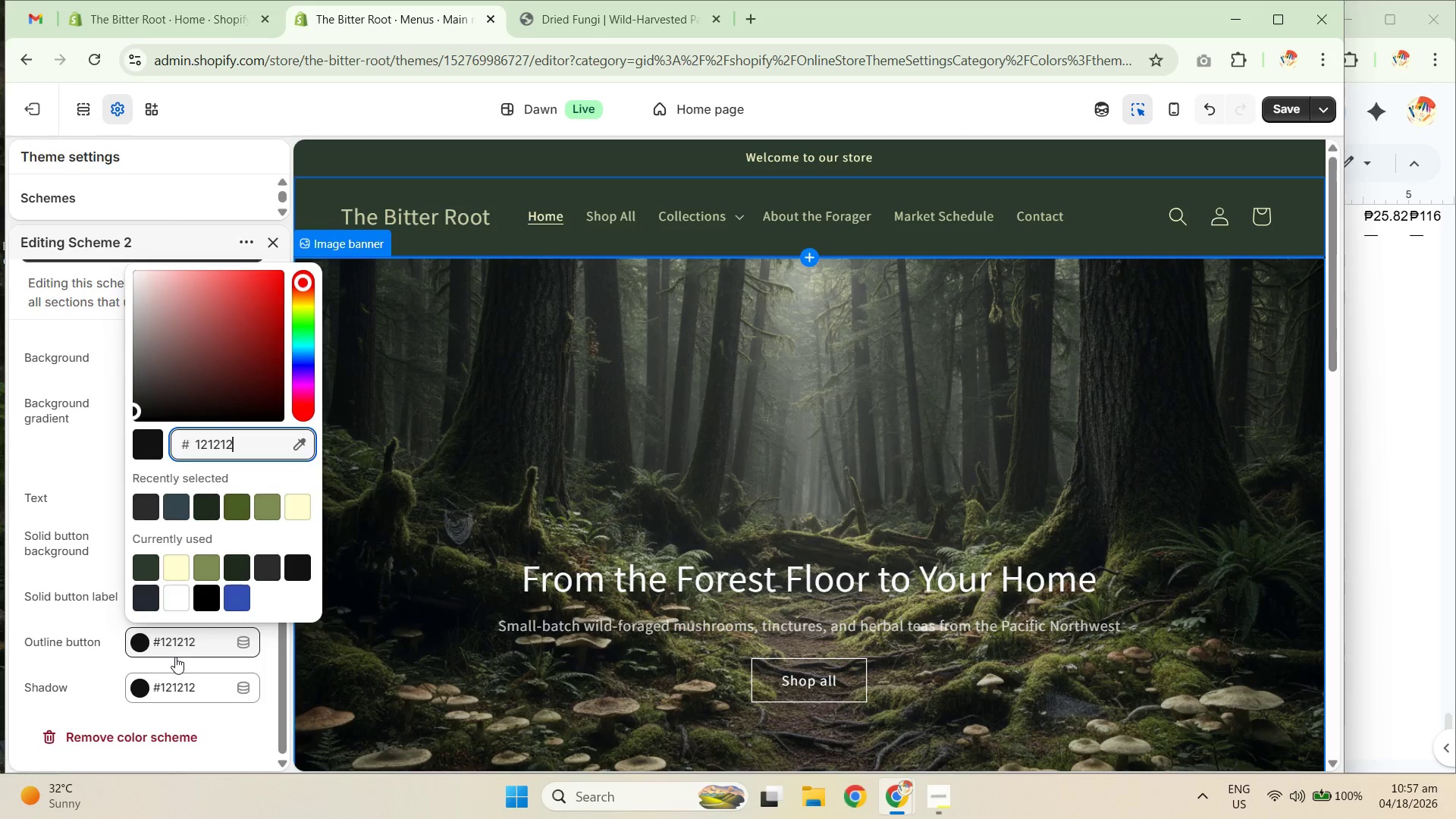 
left_click([176, 566])
 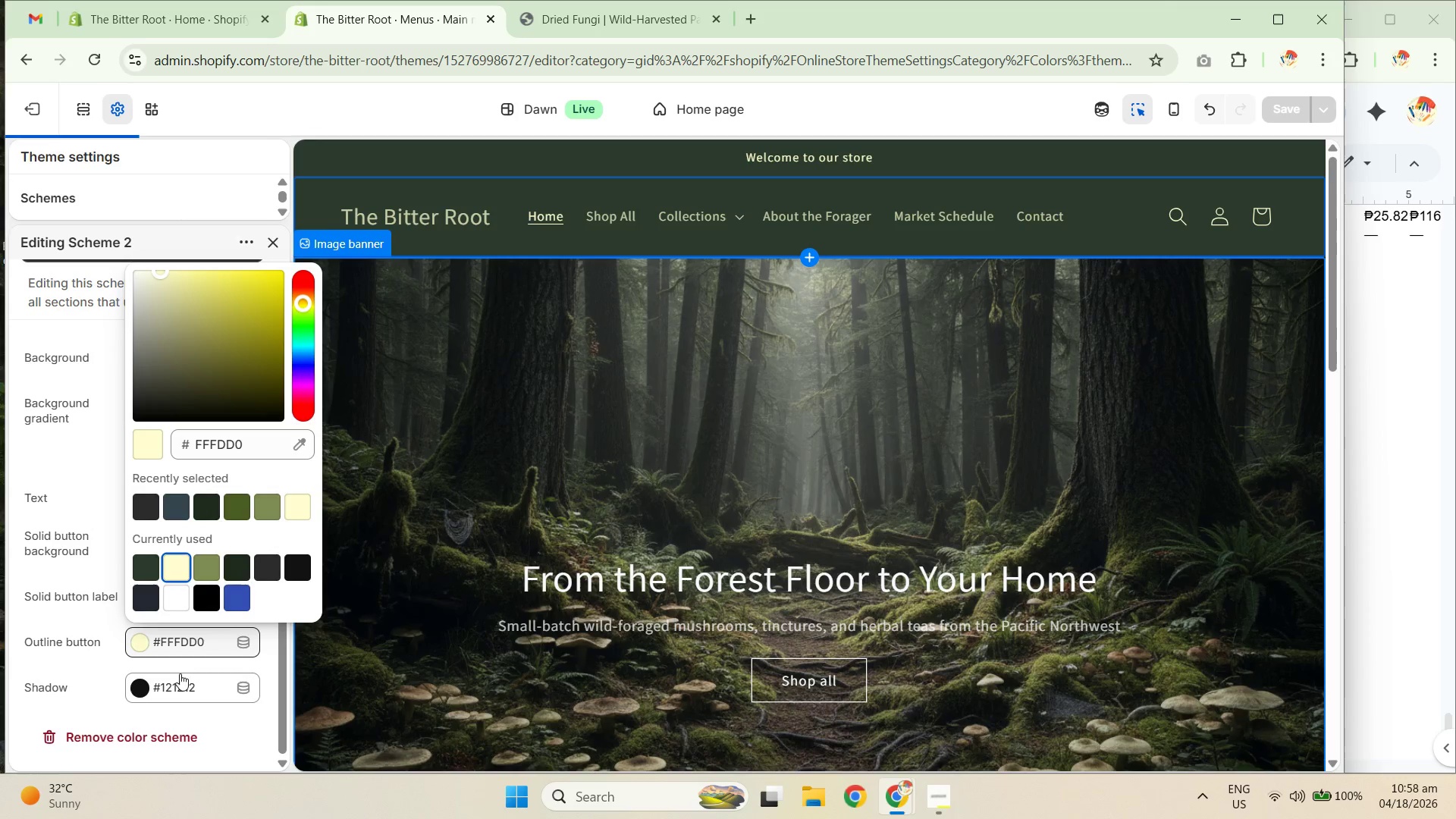 
left_click([184, 690])
 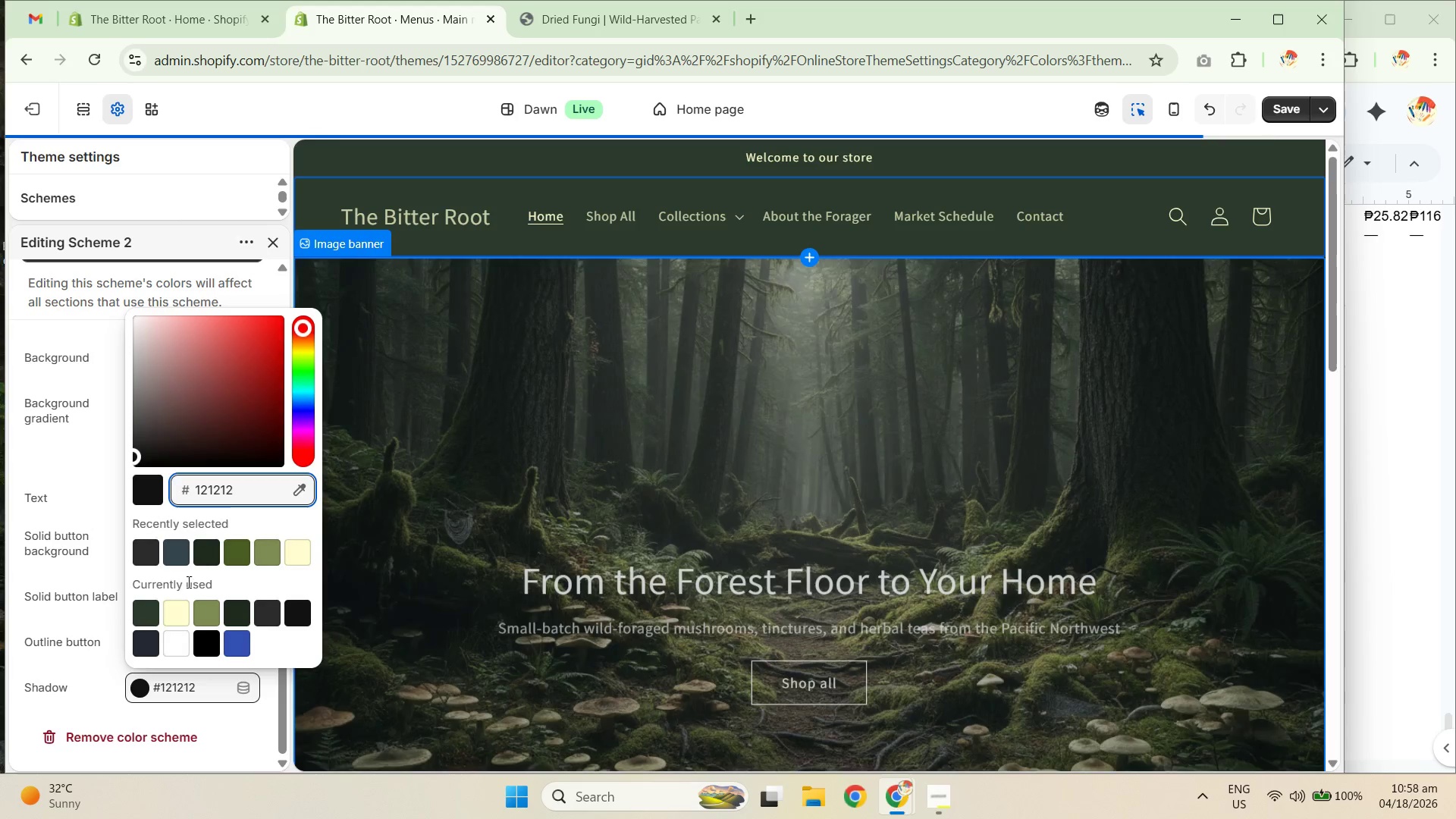 
left_click([147, 555])
 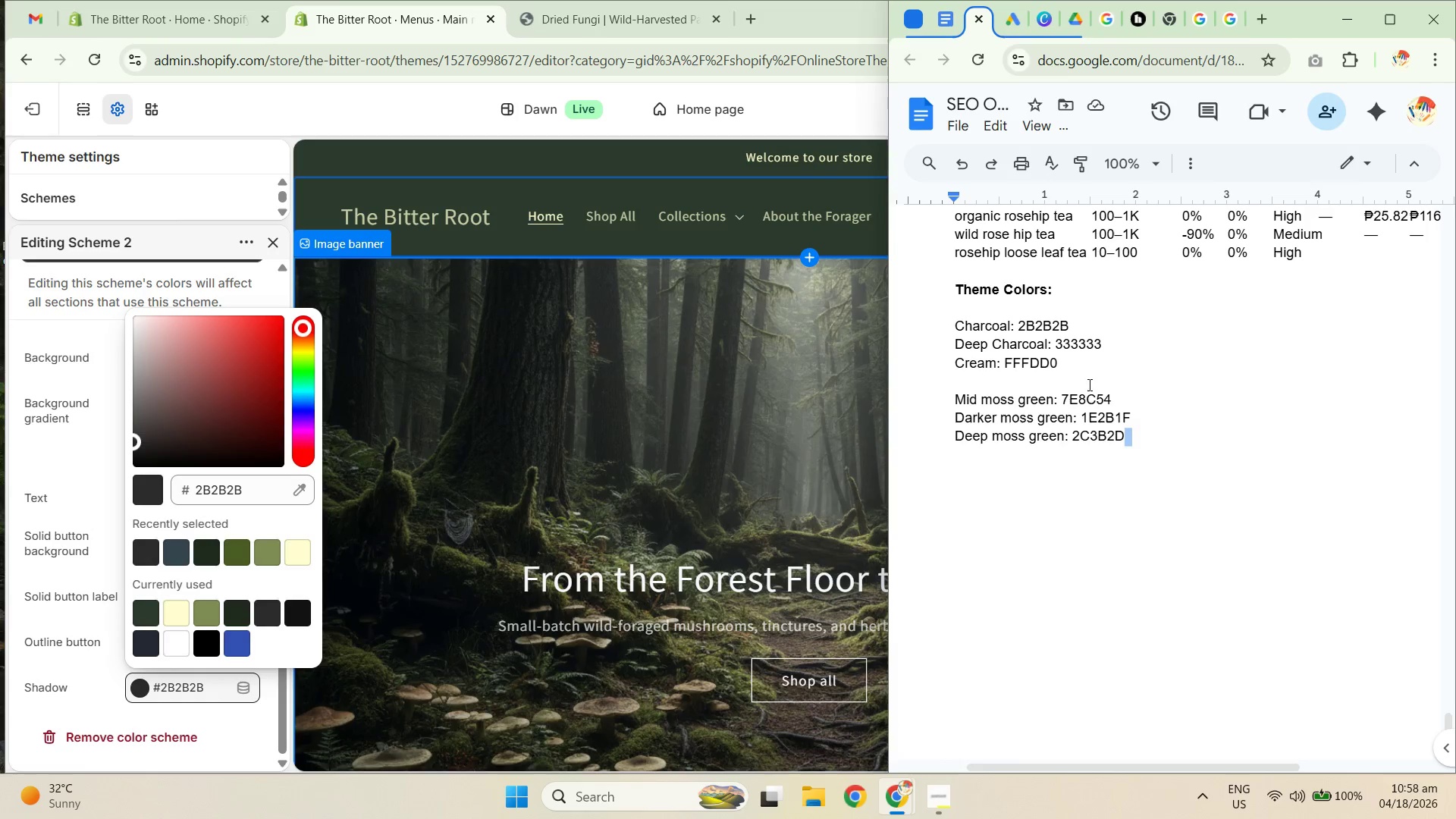 
double_click([1077, 347])
 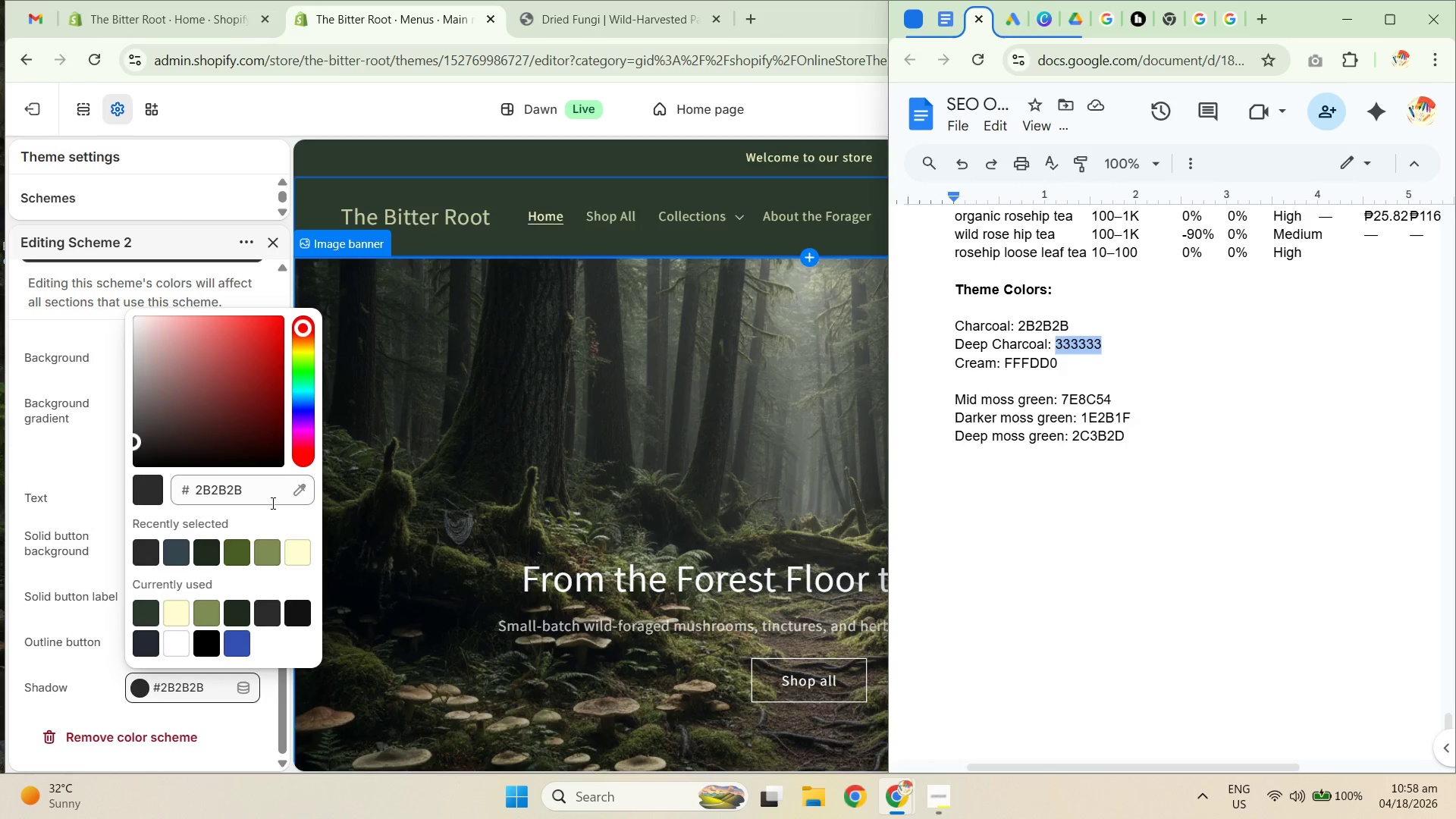 
key(Control+C)
 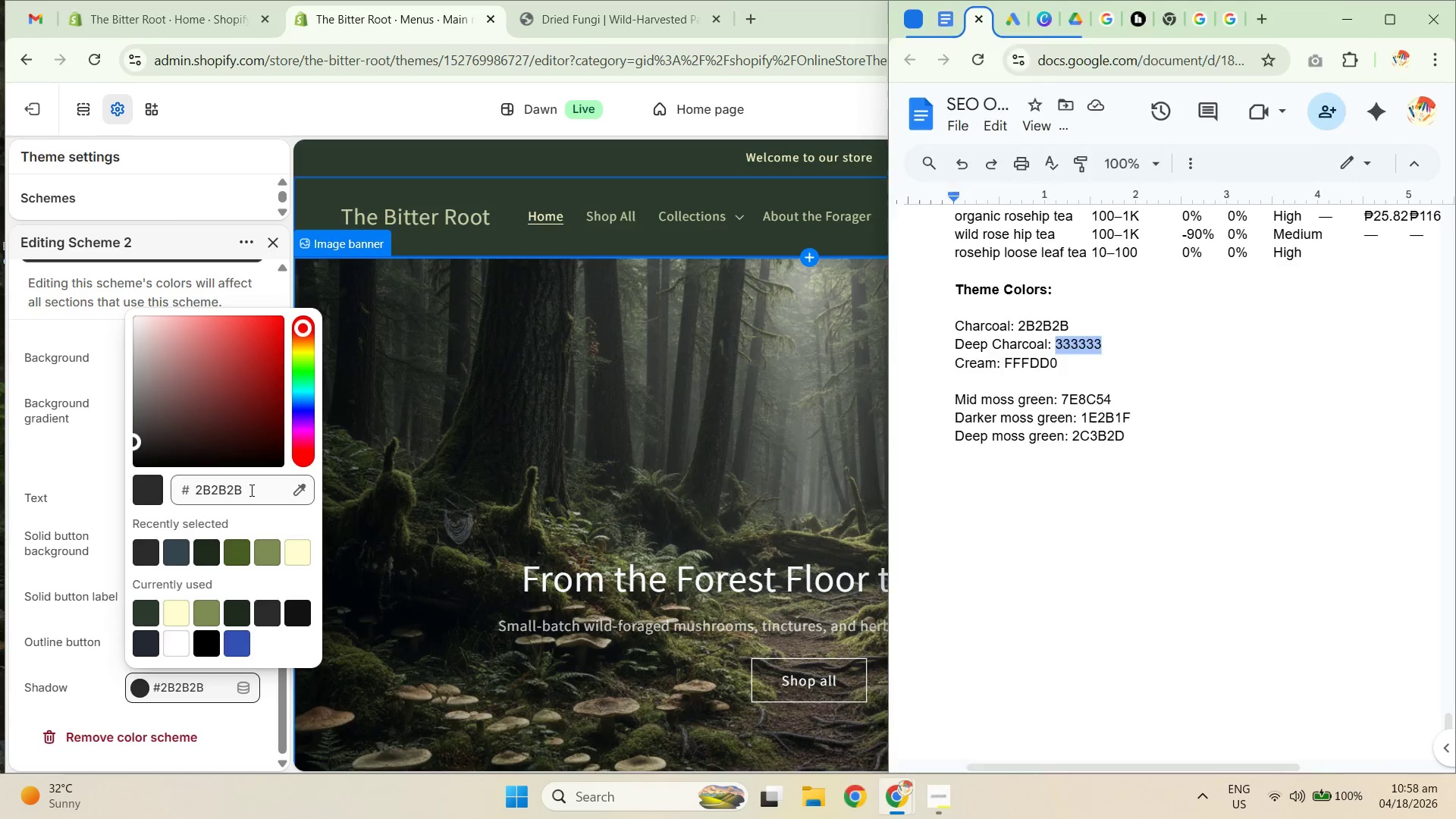 
left_click([250, 490])
 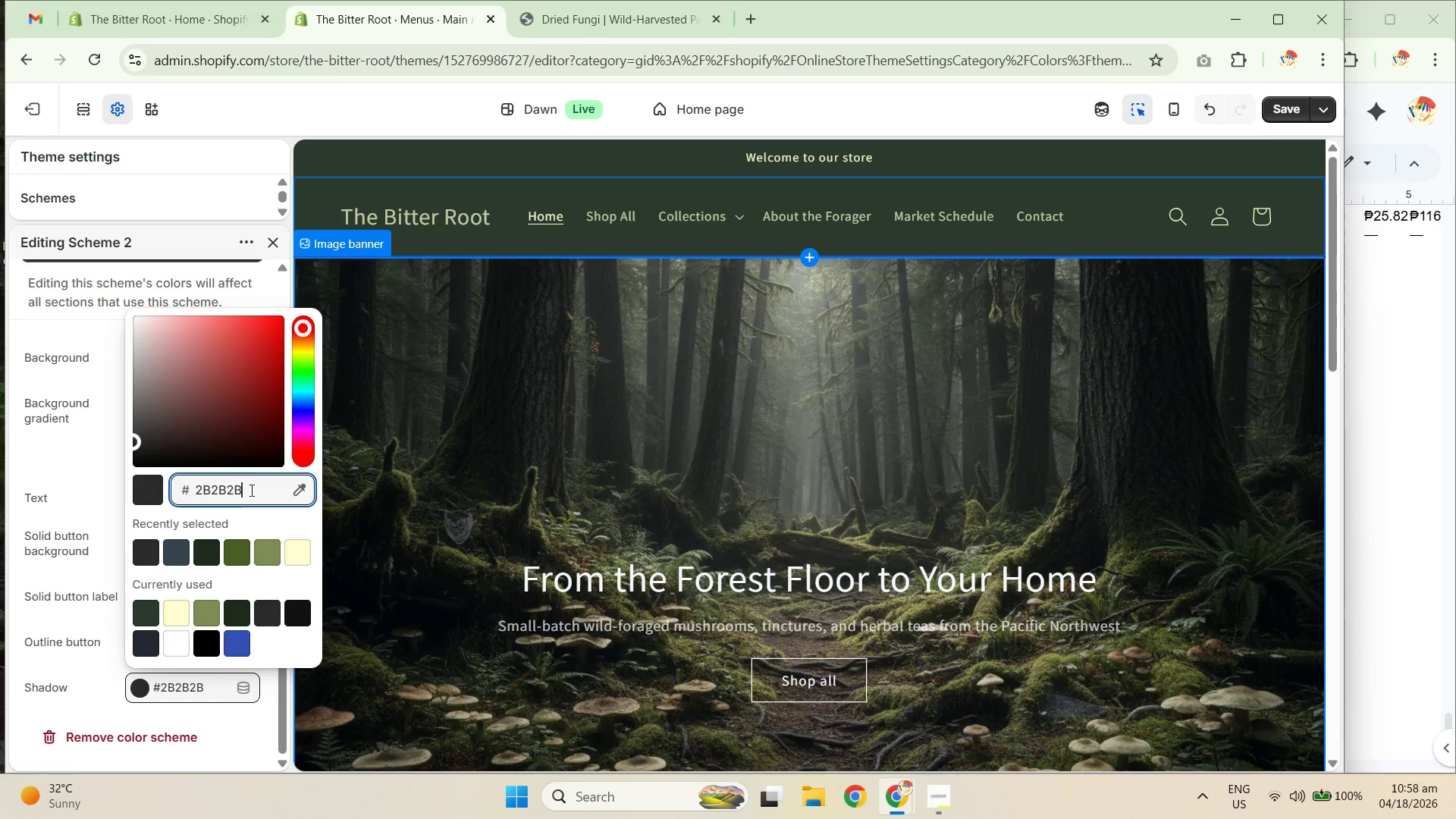 
key(Control+A)
 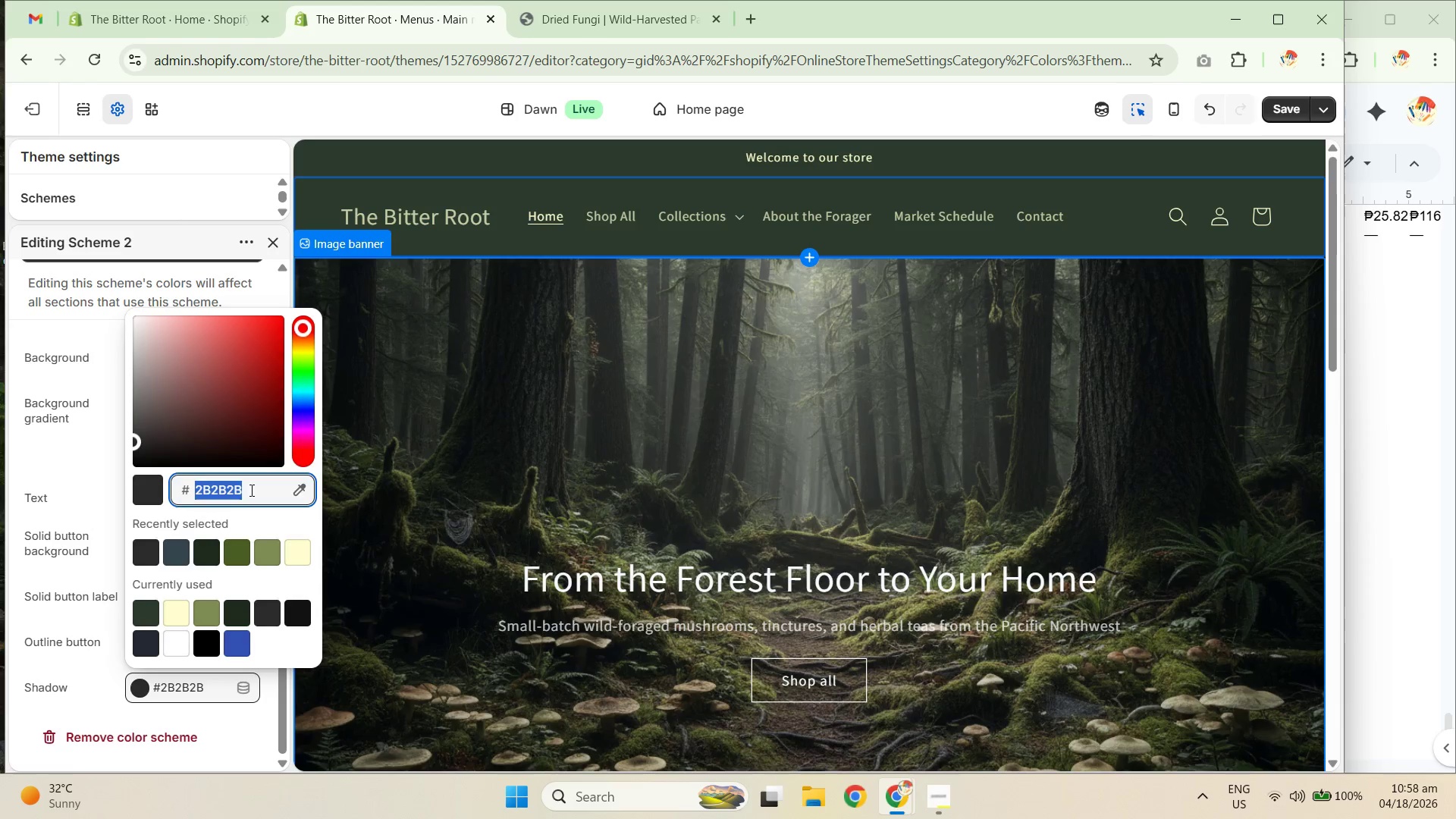 
key(Control+V)
 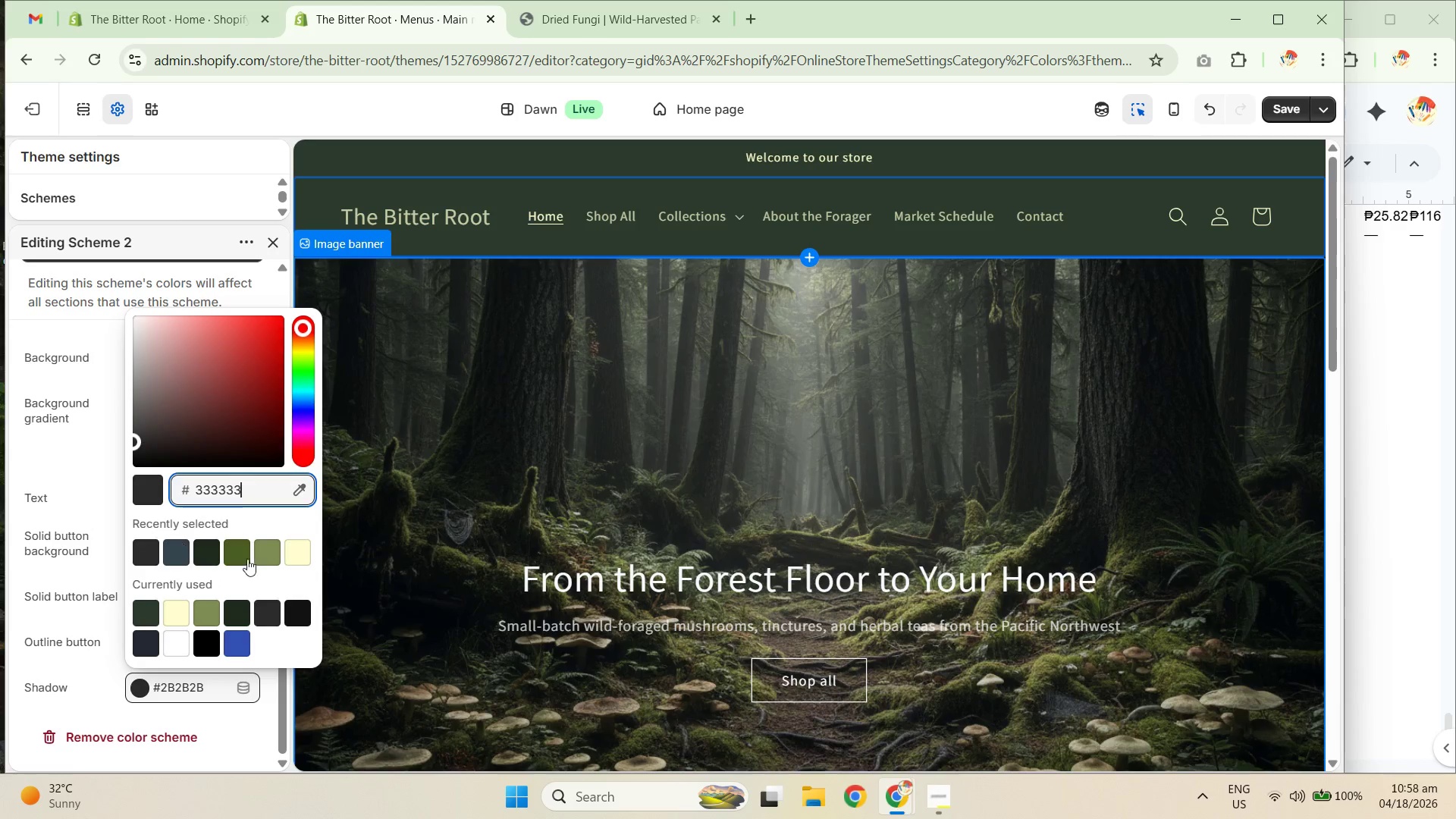 
left_click([271, 518])
 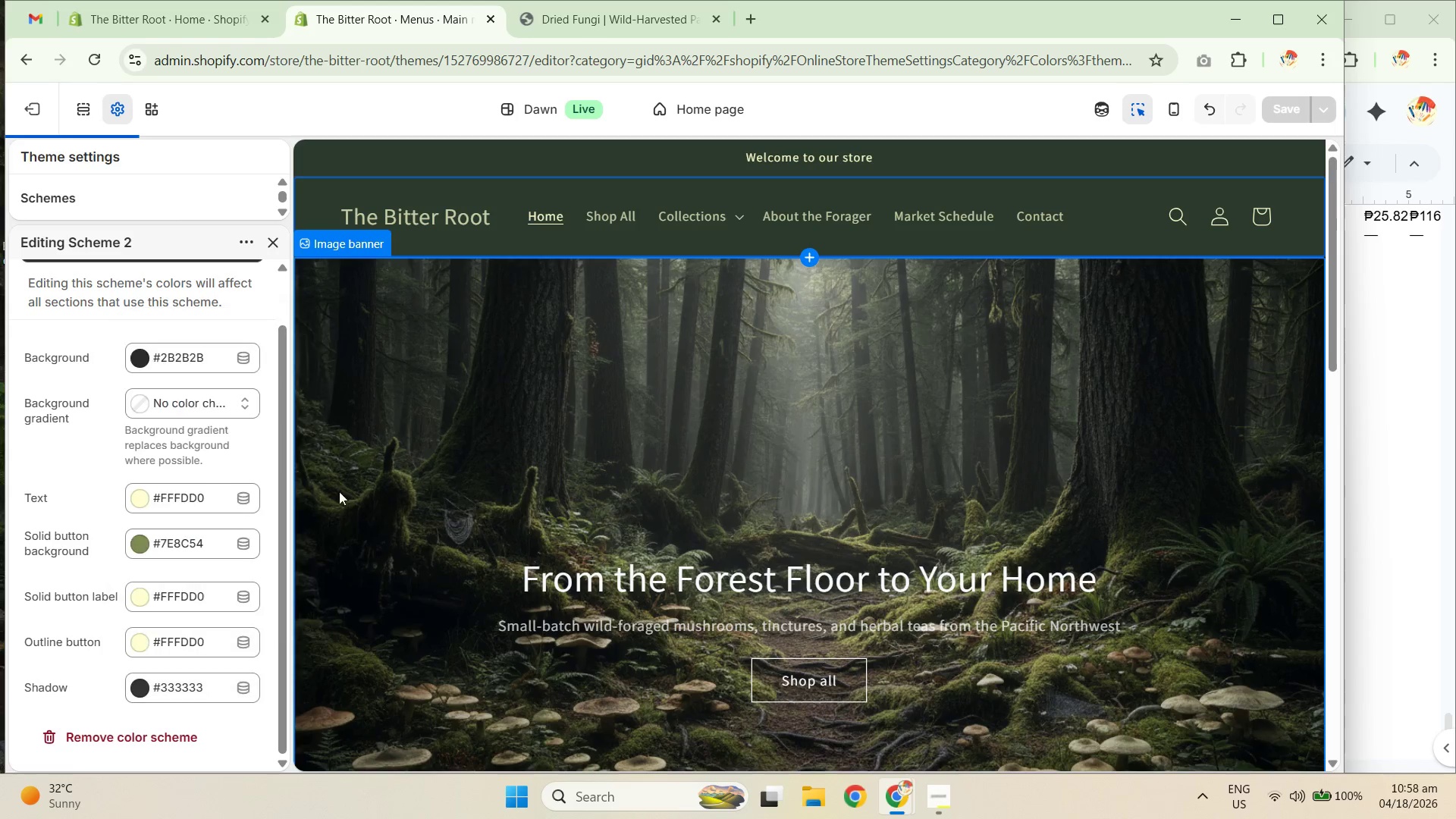 
left_click([652, 508])
 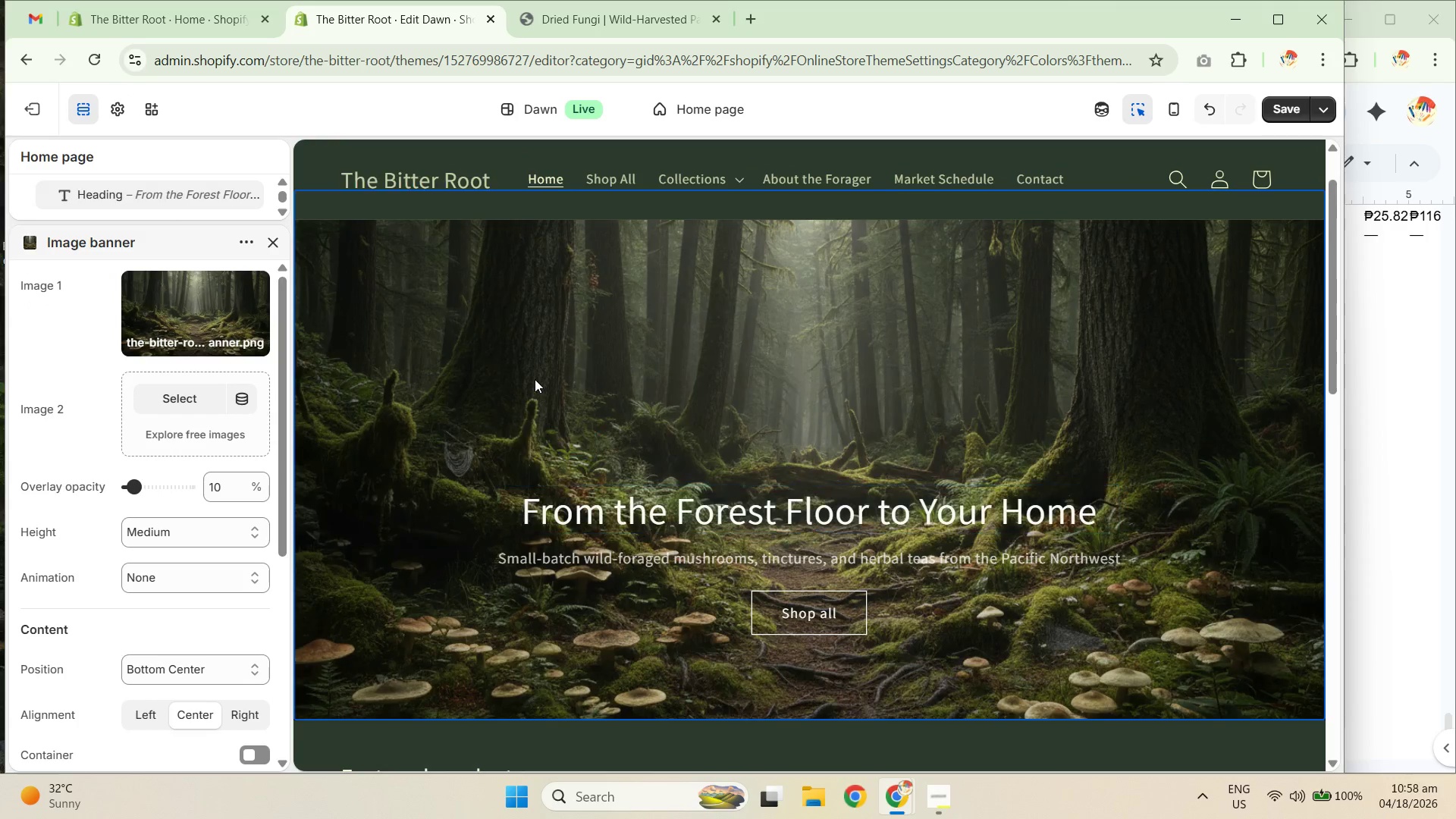 
scroll: coordinate [703, 480], scroll_direction: down, amount: 2.0
 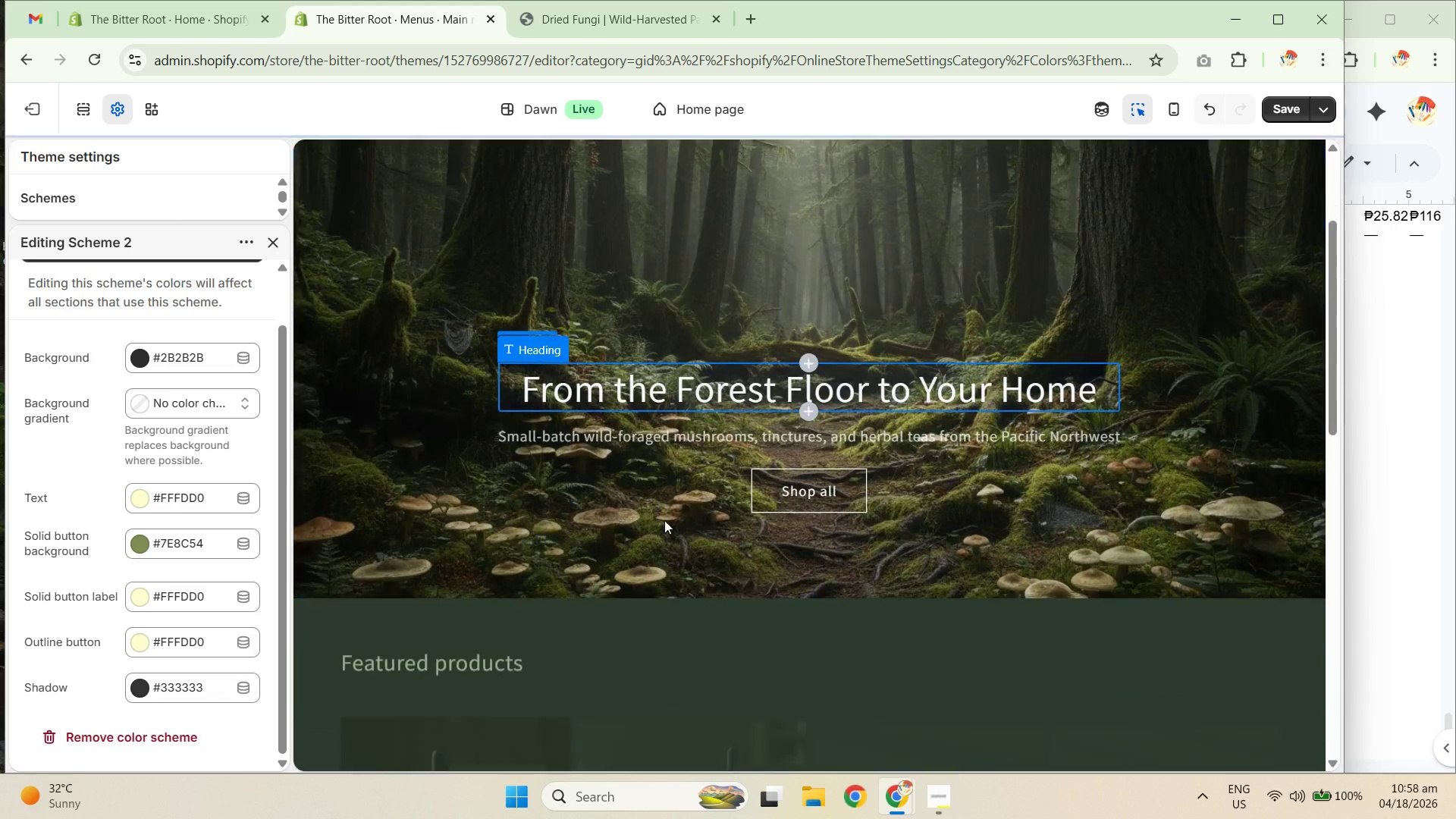 
left_click([721, 413])
 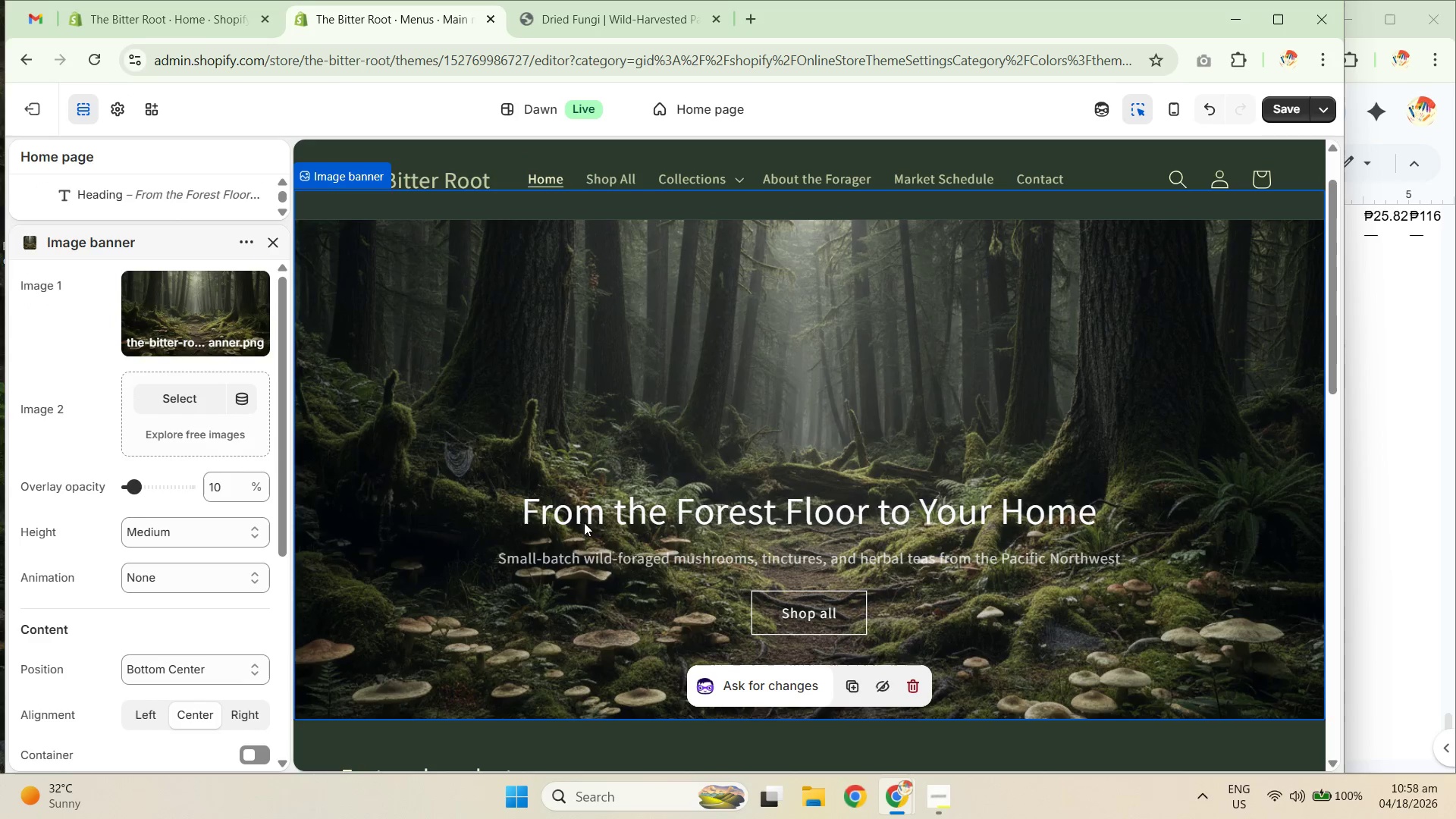 
left_click([523, 367])
 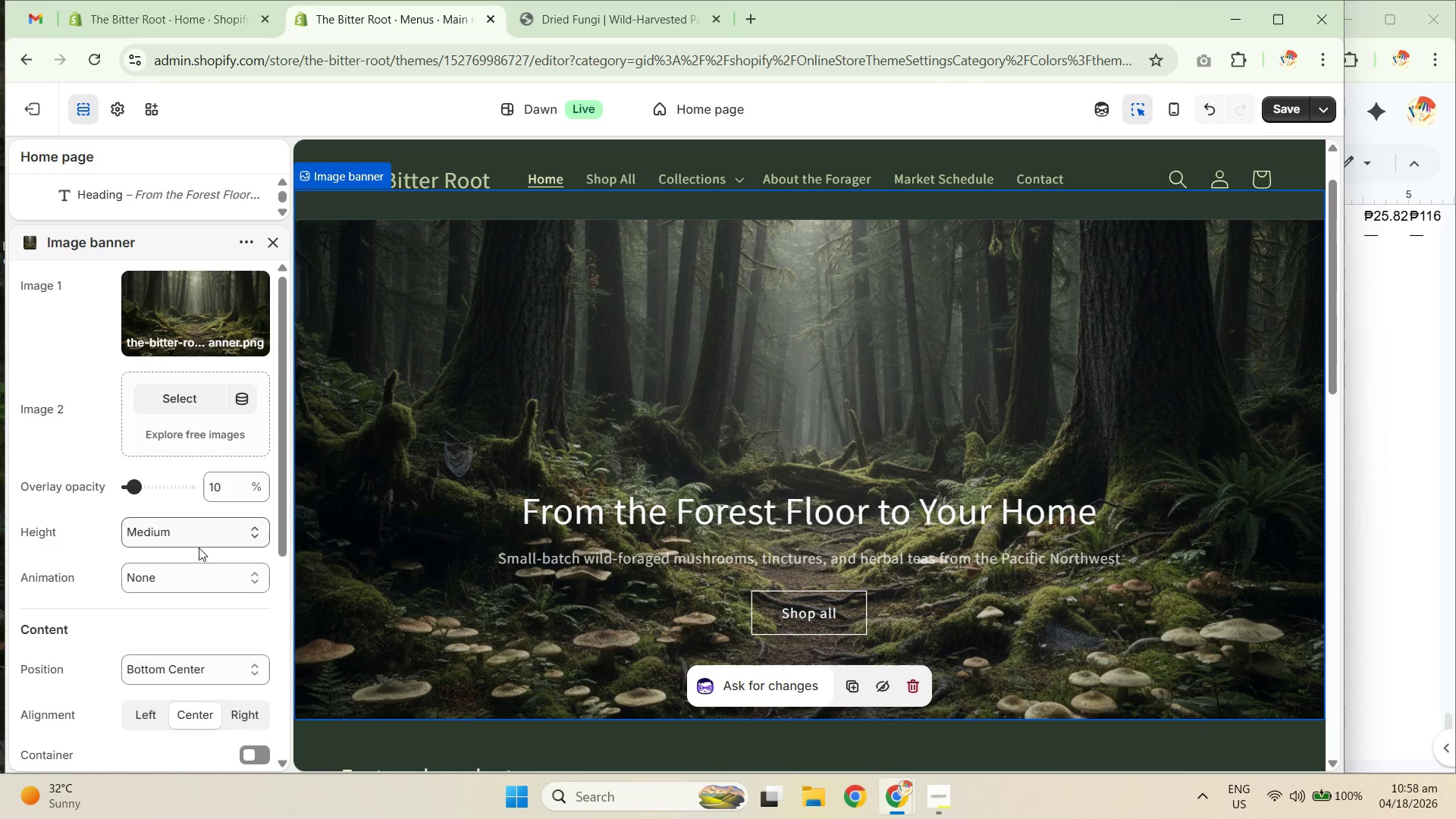 
scroll: coordinate [204, 577], scroll_direction: down, amount: 12.0
 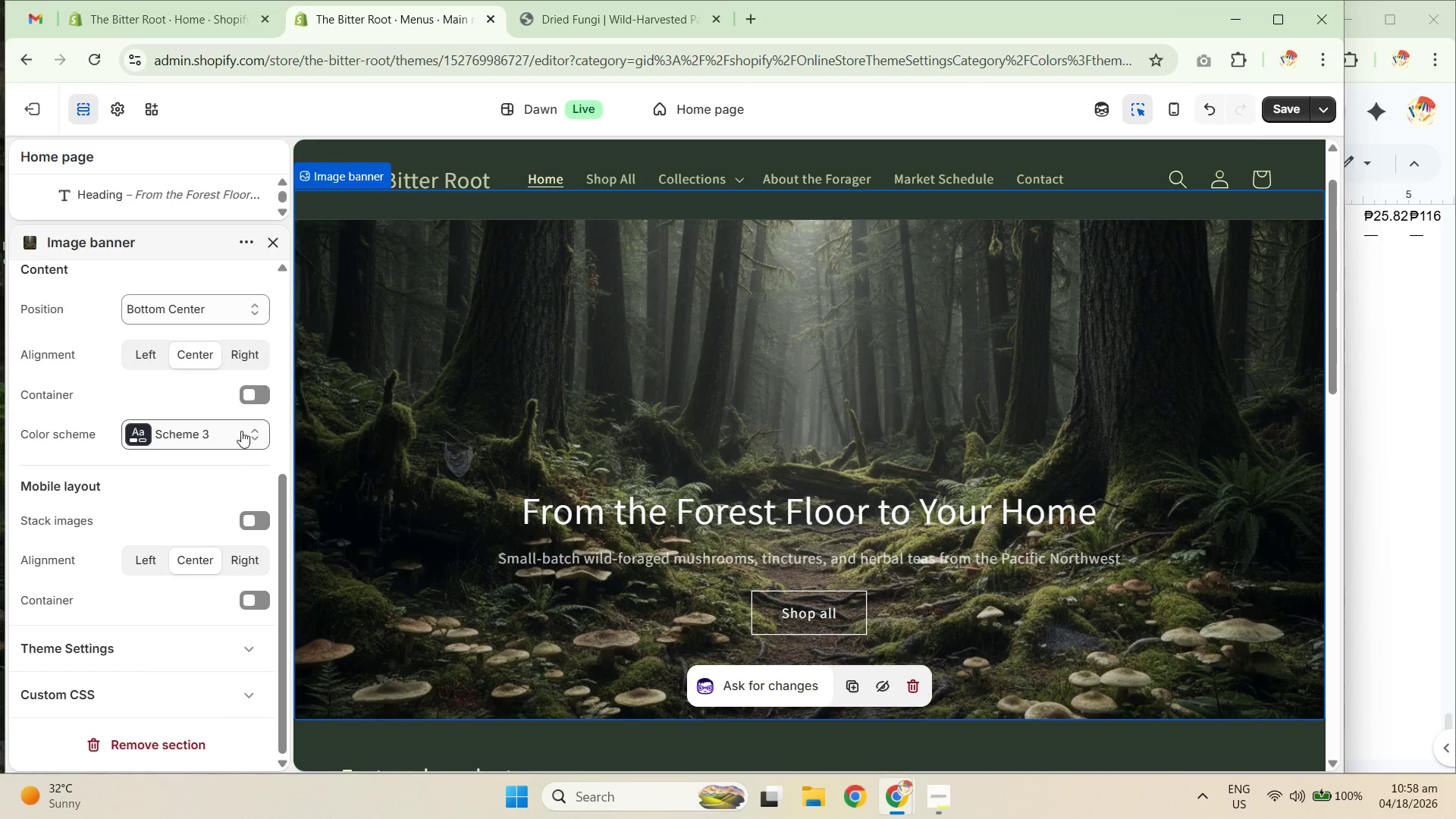 
scroll: coordinate [334, 284], scroll_direction: up, amount: 10.0
 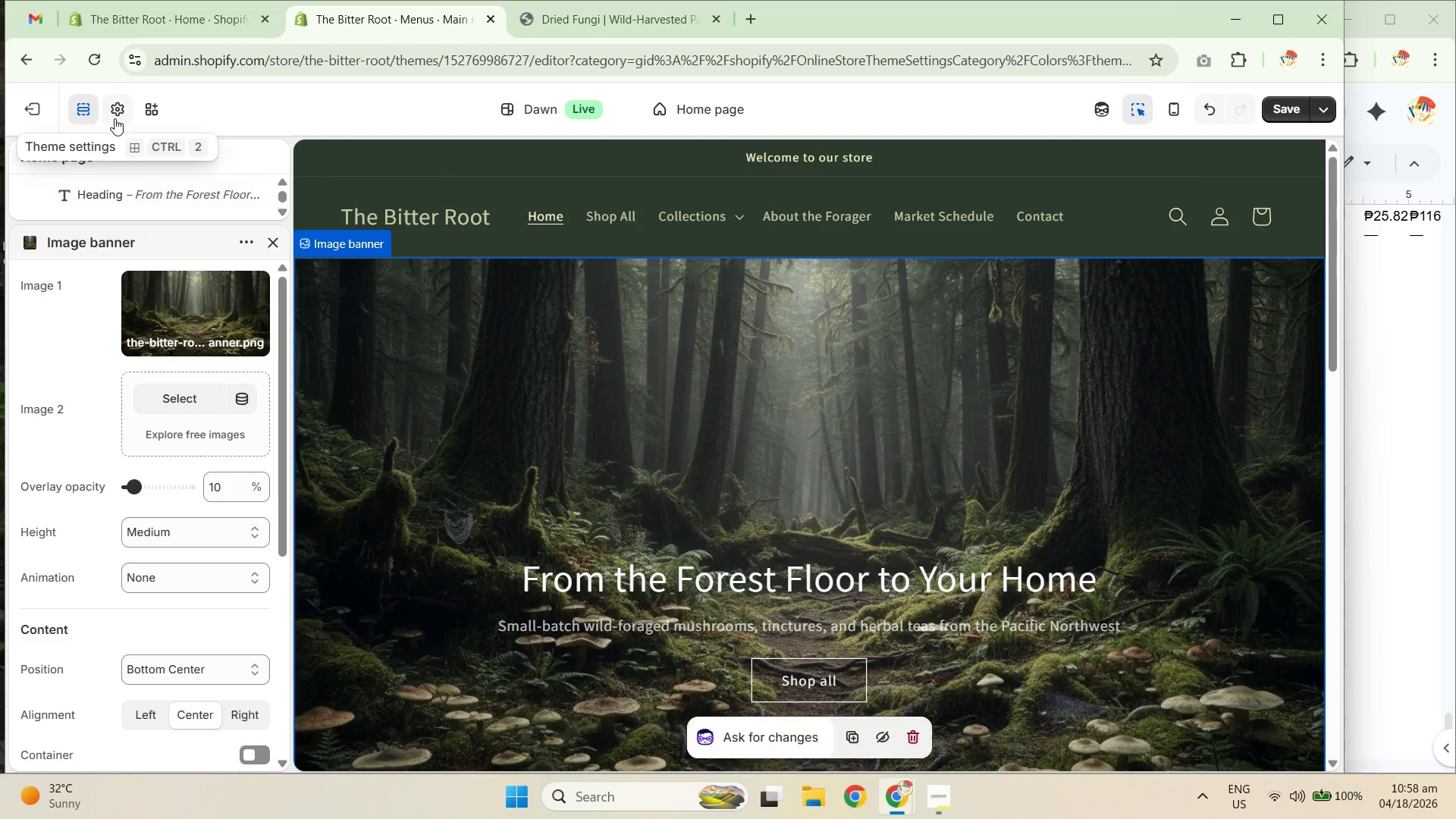 
left_click([122, 115])
 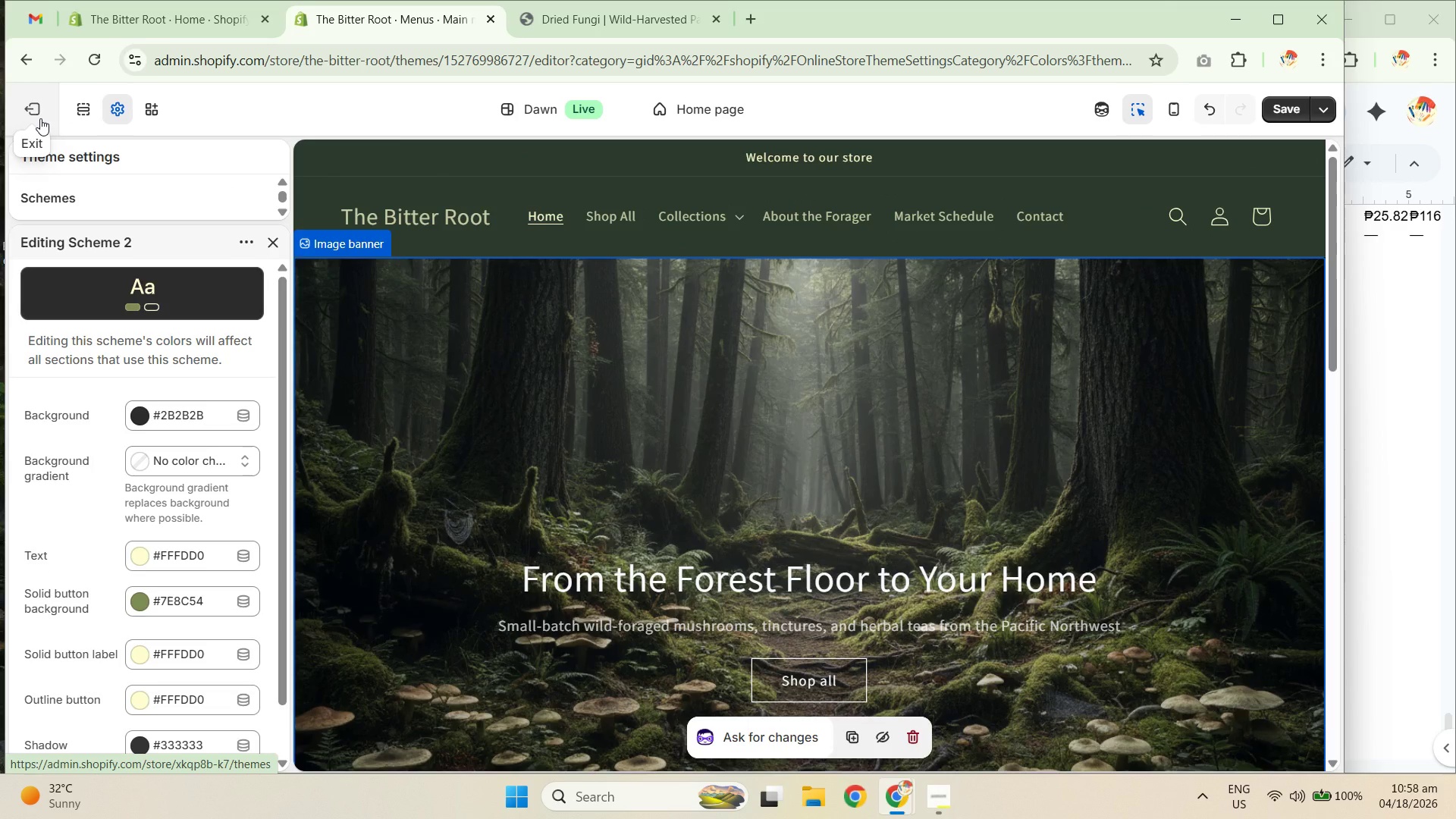 
wait(5.31)
 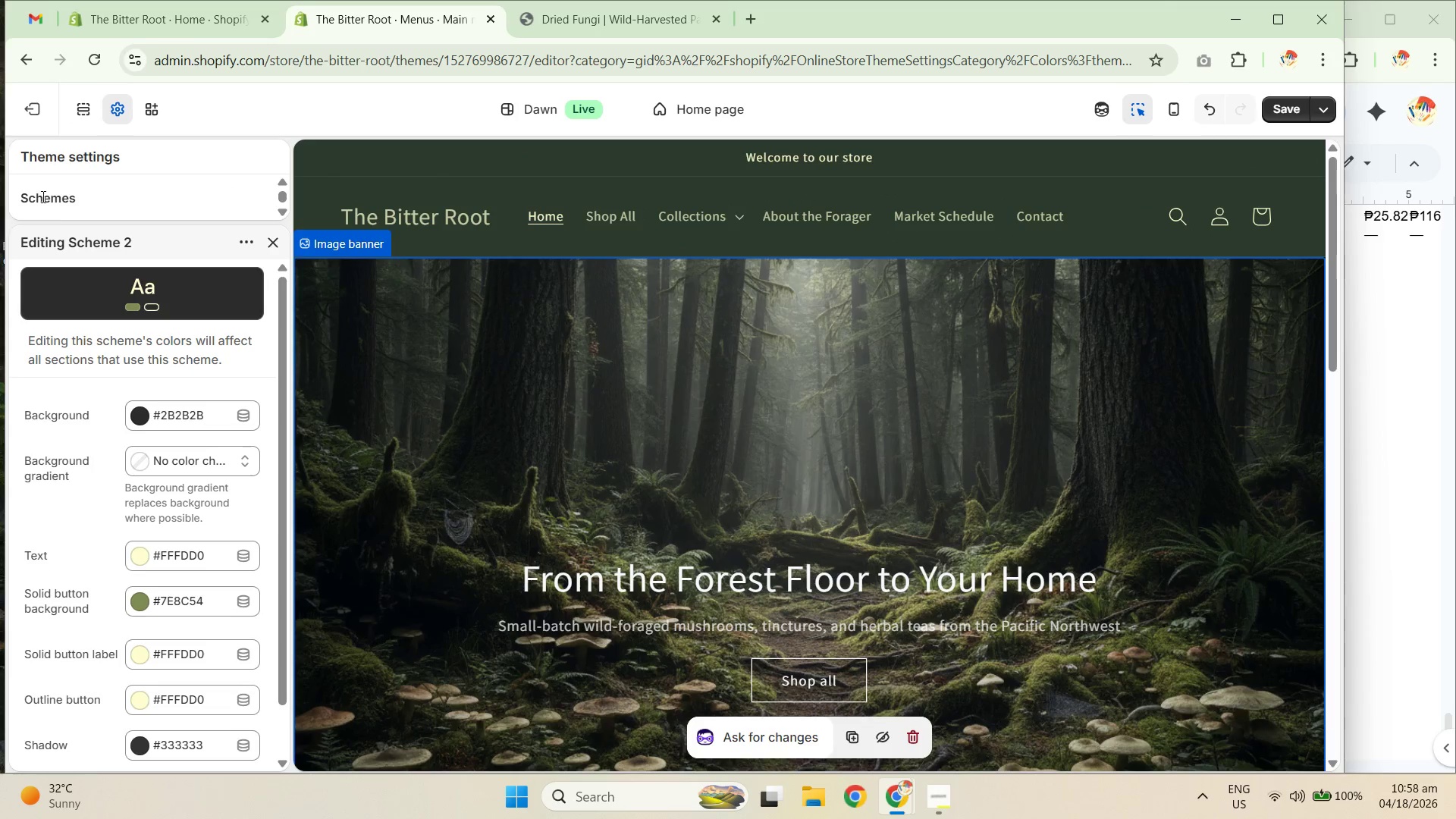 
scroll: coordinate [200, 285], scroll_direction: up, amount: 4.0
 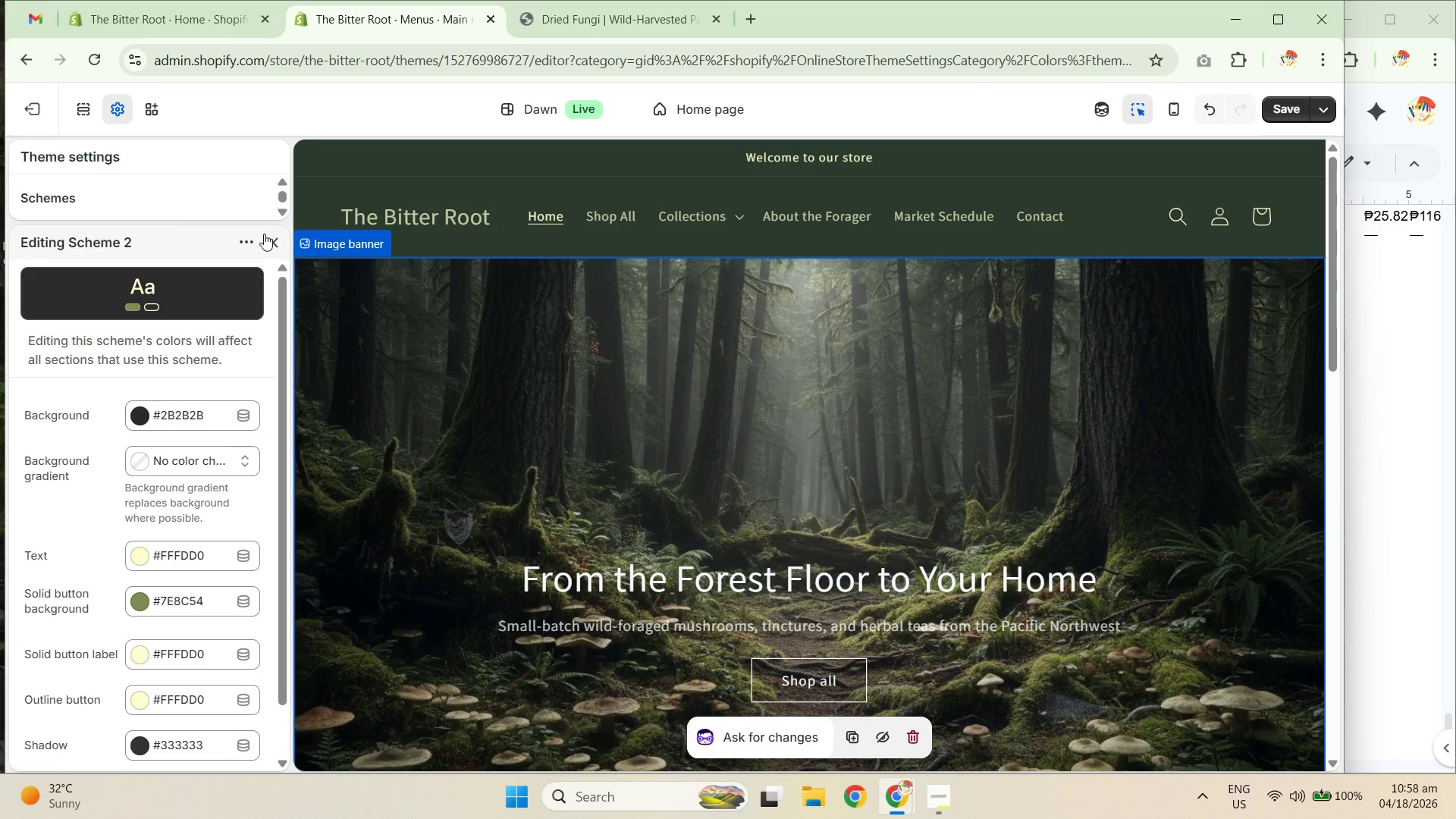 
left_click([274, 240])
 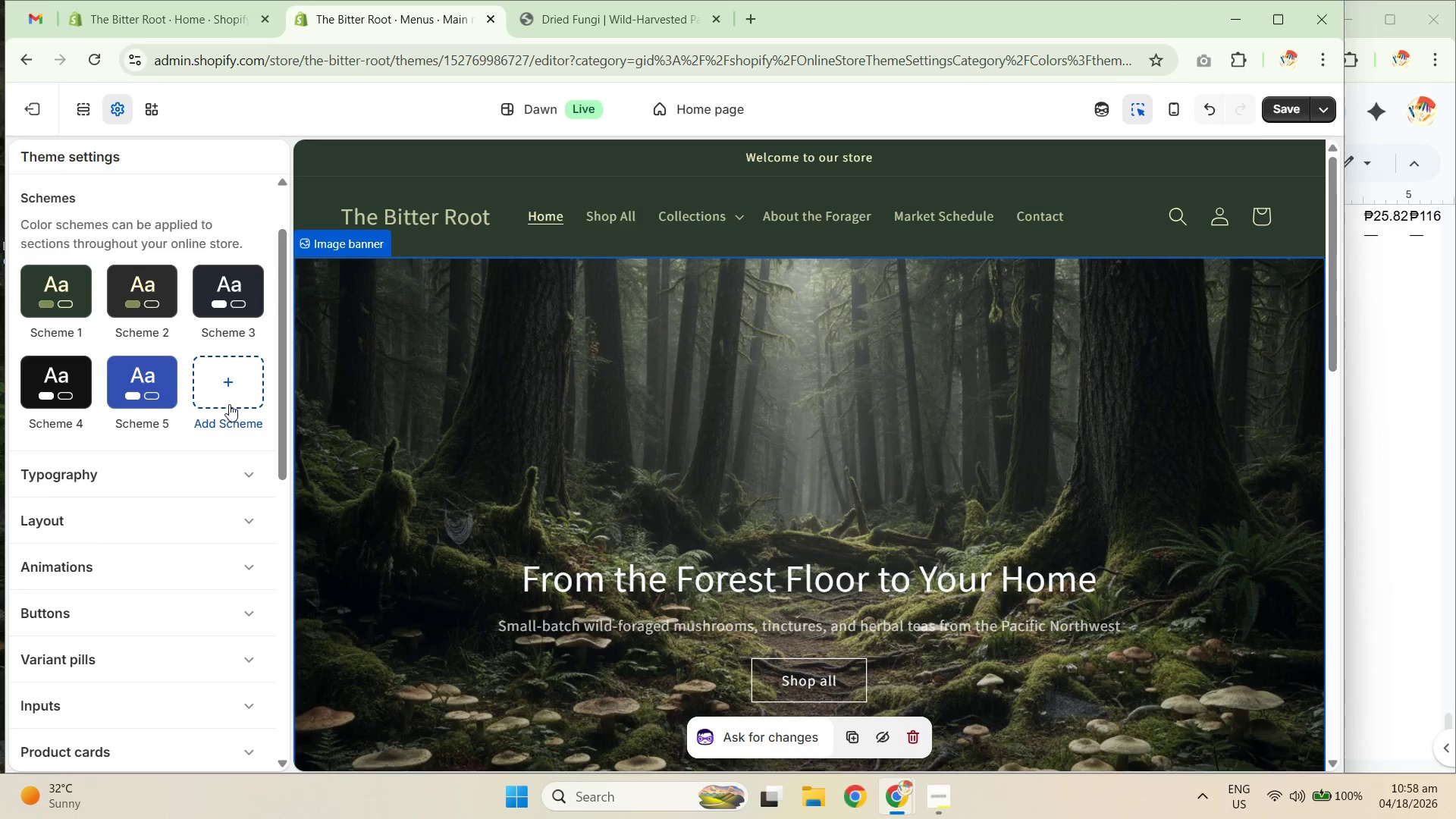 
left_click([228, 299])
 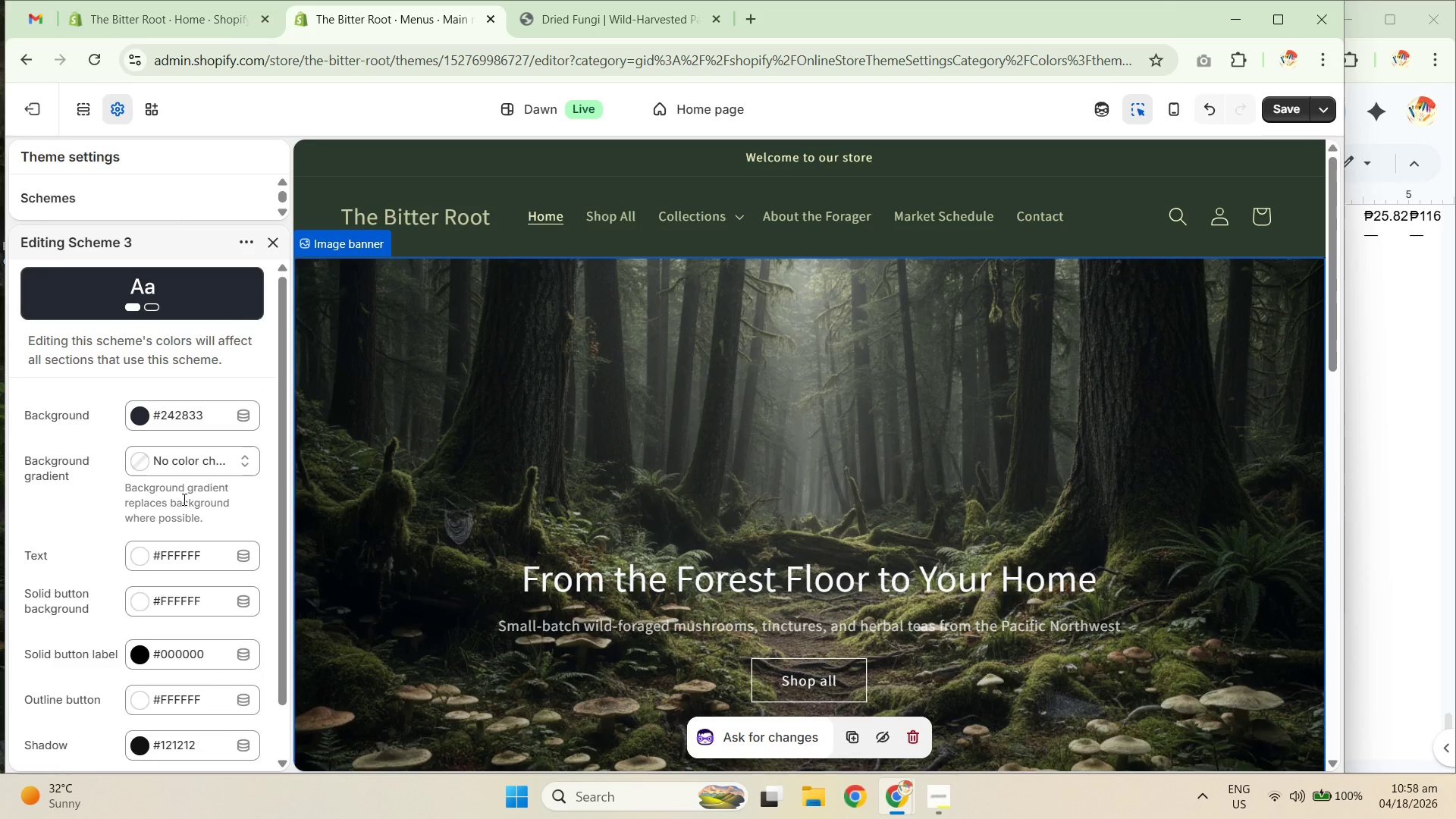 
scroll: coordinate [177, 509], scroll_direction: down, amount: 2.0
 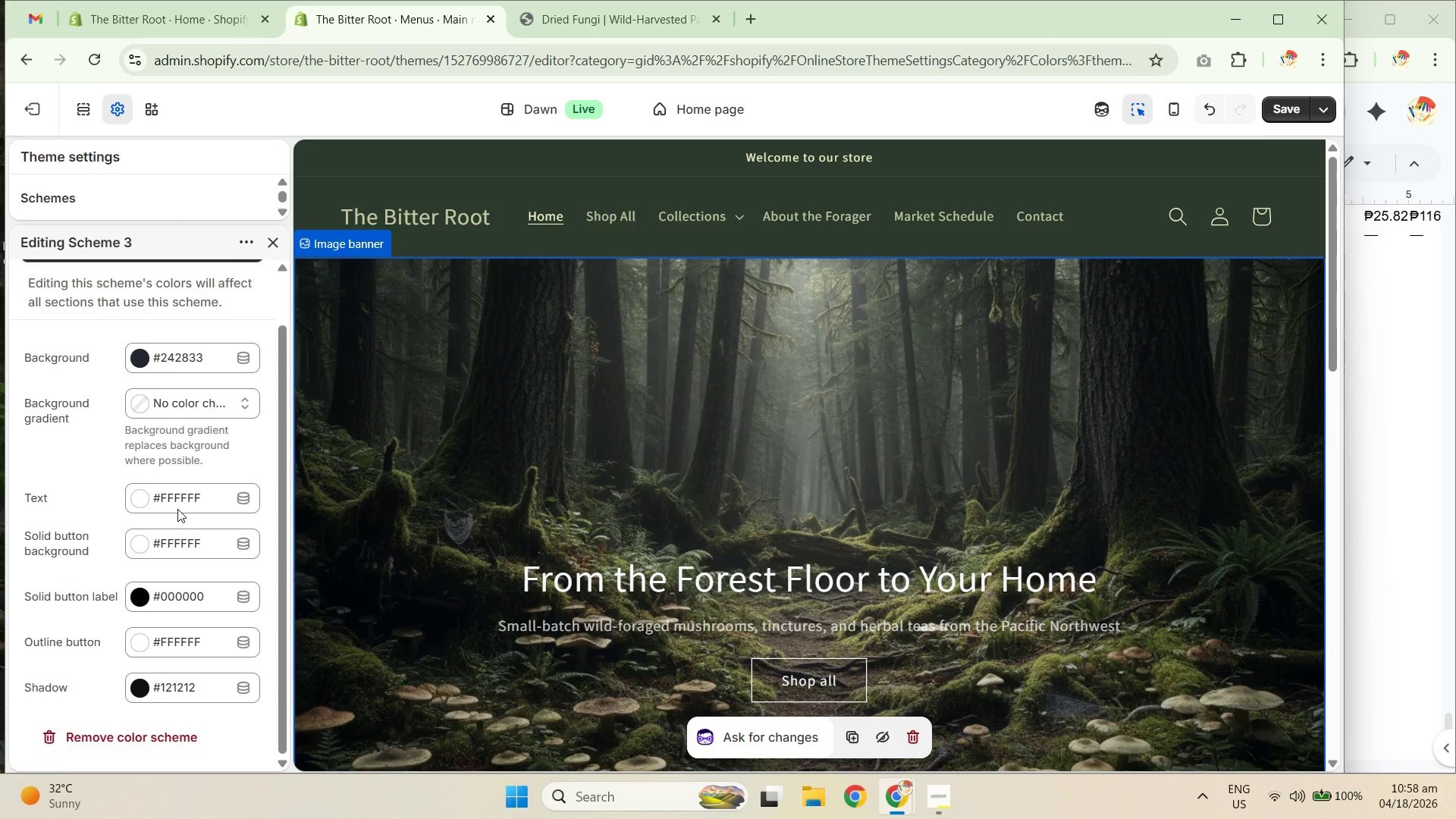 
scroll: coordinate [177, 509], scroll_direction: up, amount: 1.0
 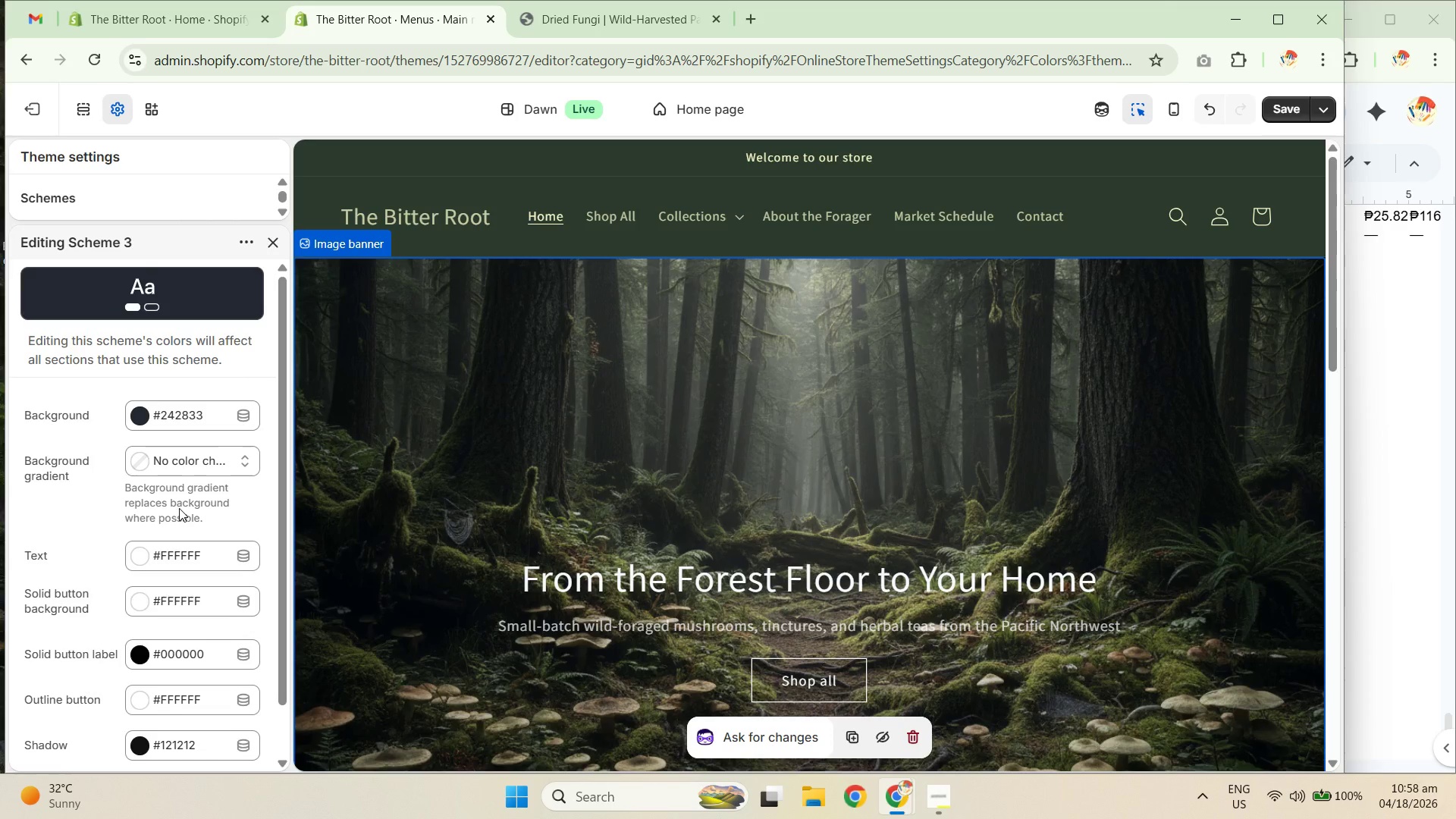 
scroll: coordinate [179, 507], scroll_direction: down, amount: 1.0
 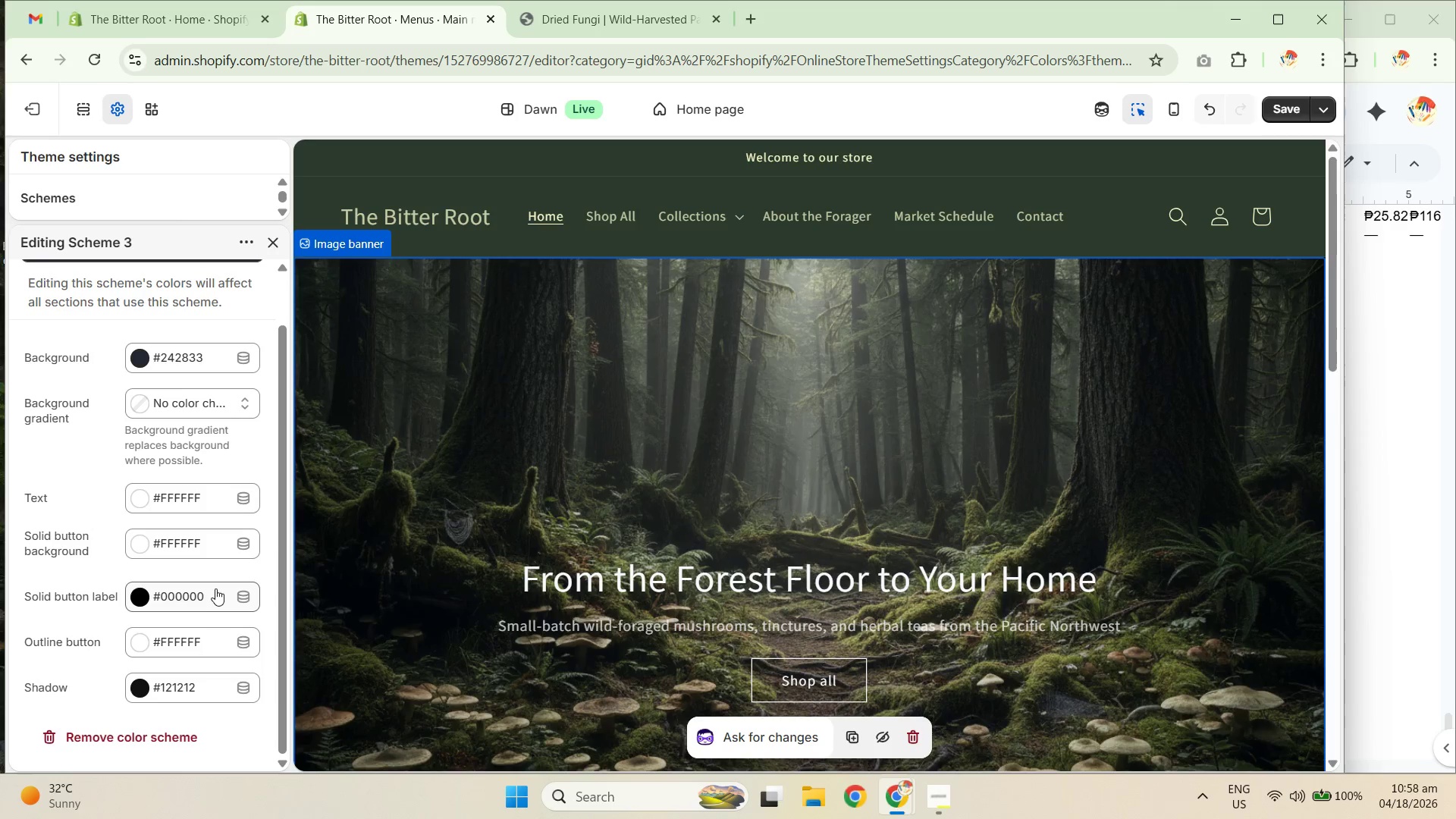 
scroll: coordinate [213, 571], scroll_direction: up, amount: 1.0
 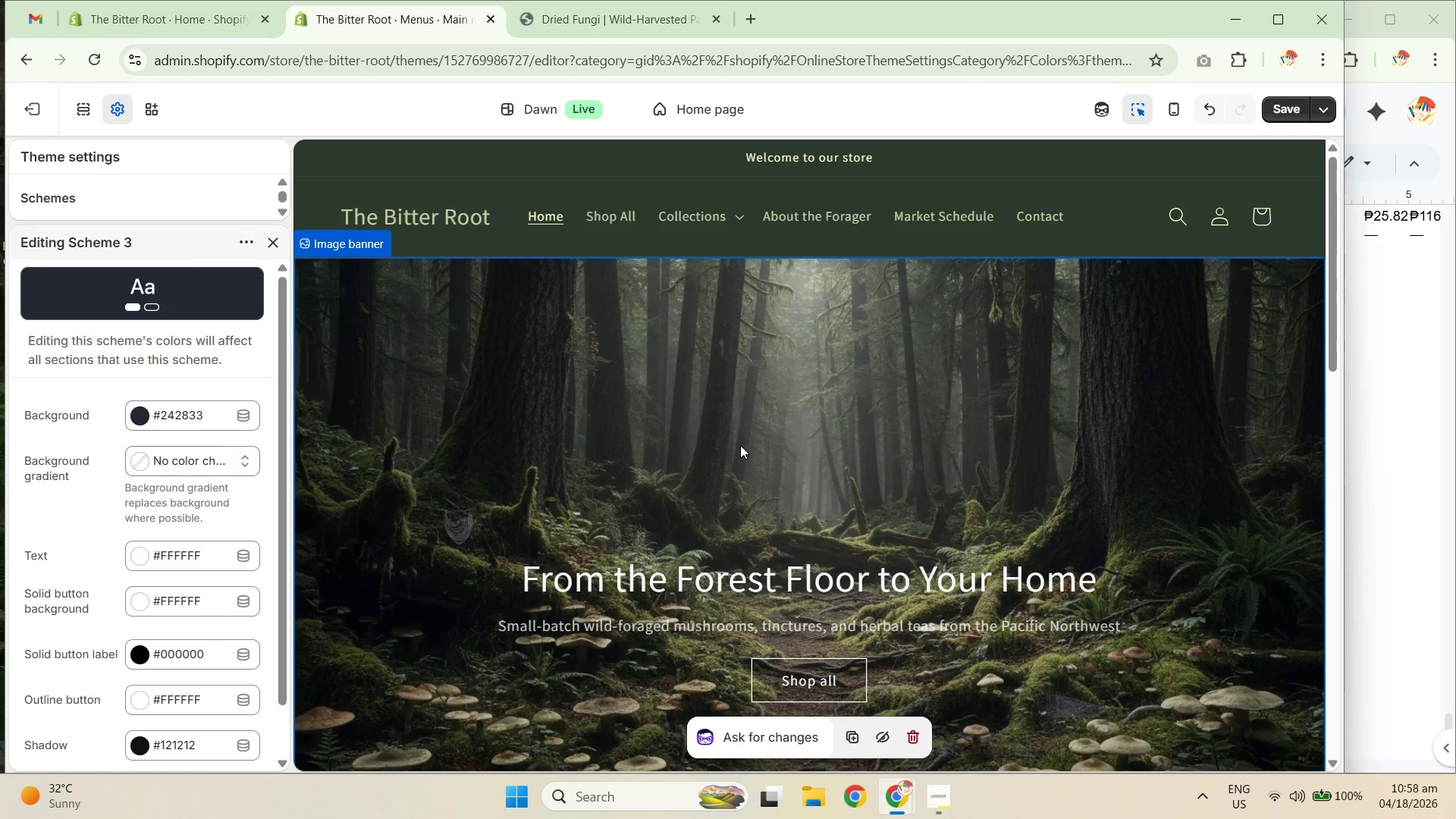 
left_click([1407, 410])
 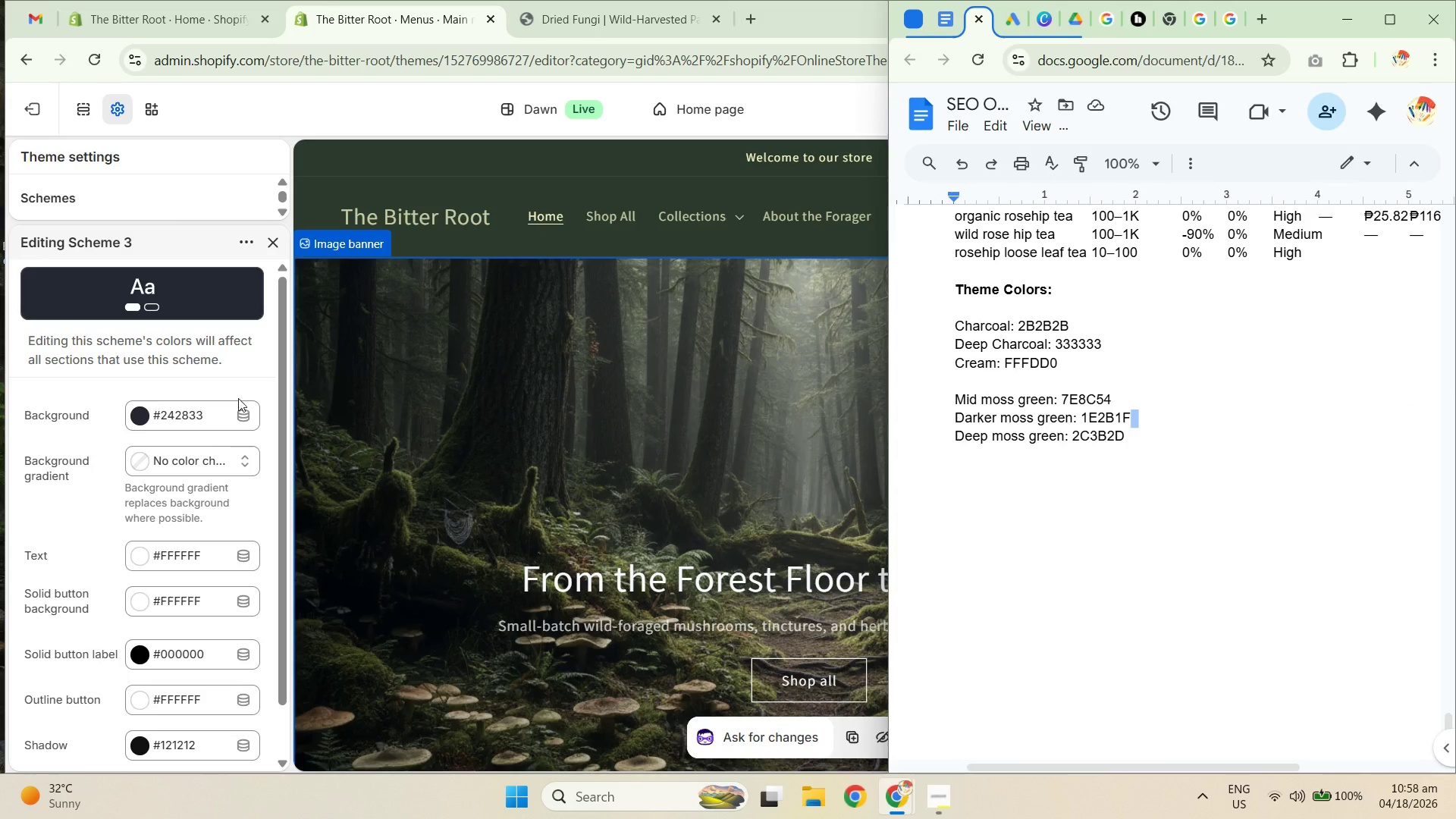 
left_click([206, 411])
 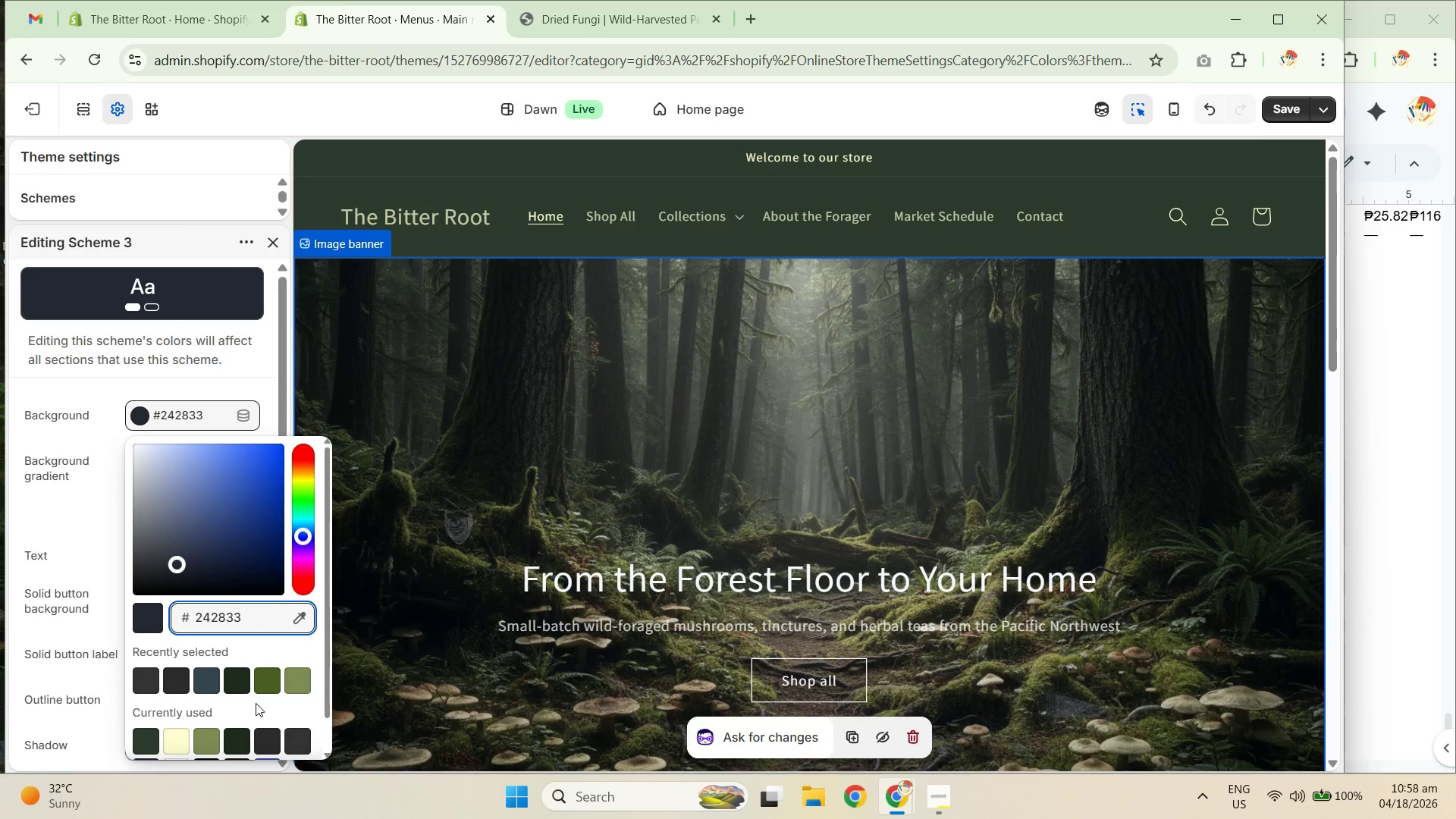 
left_click([296, 683])
 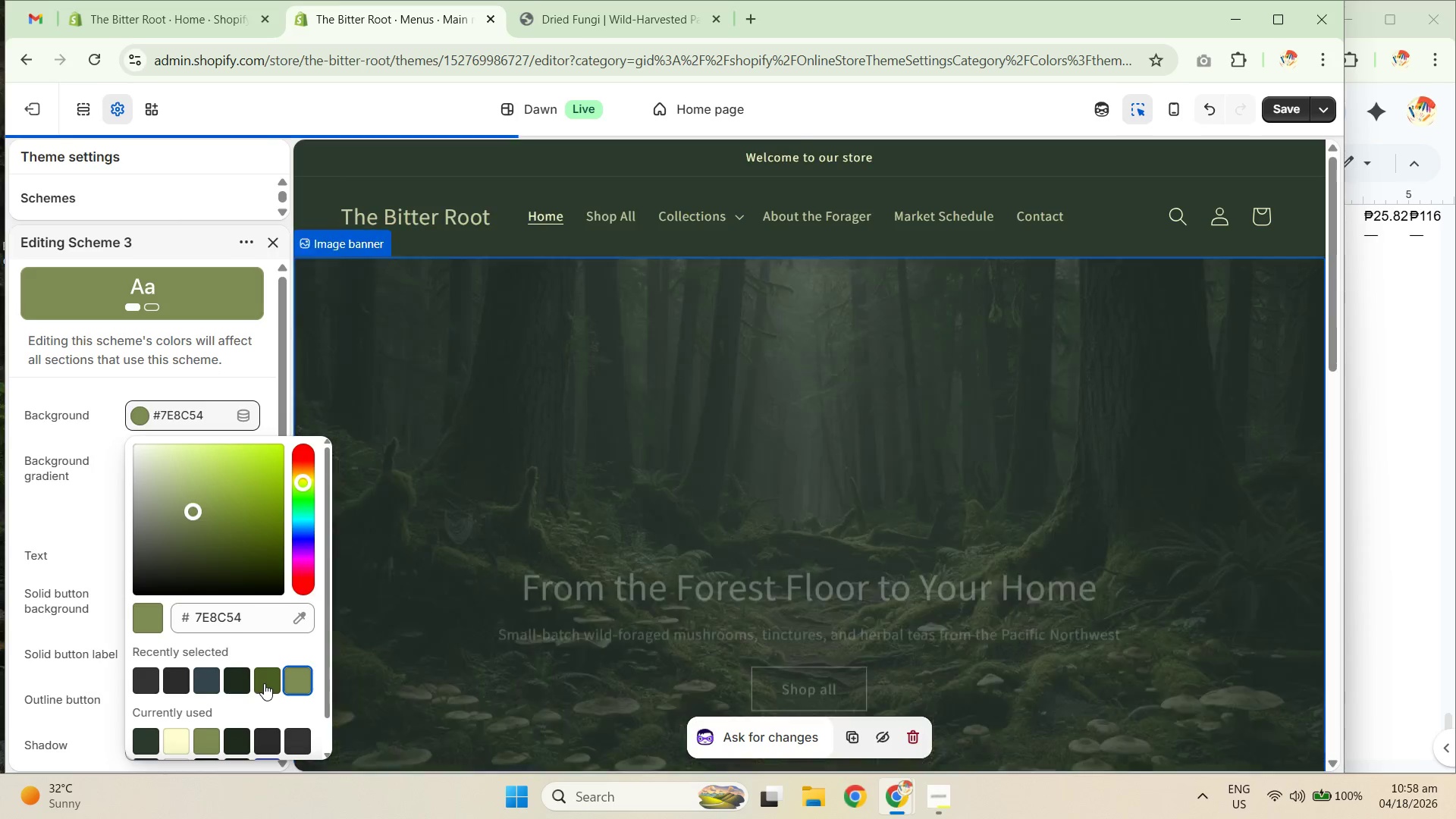 
left_click([264, 680])
 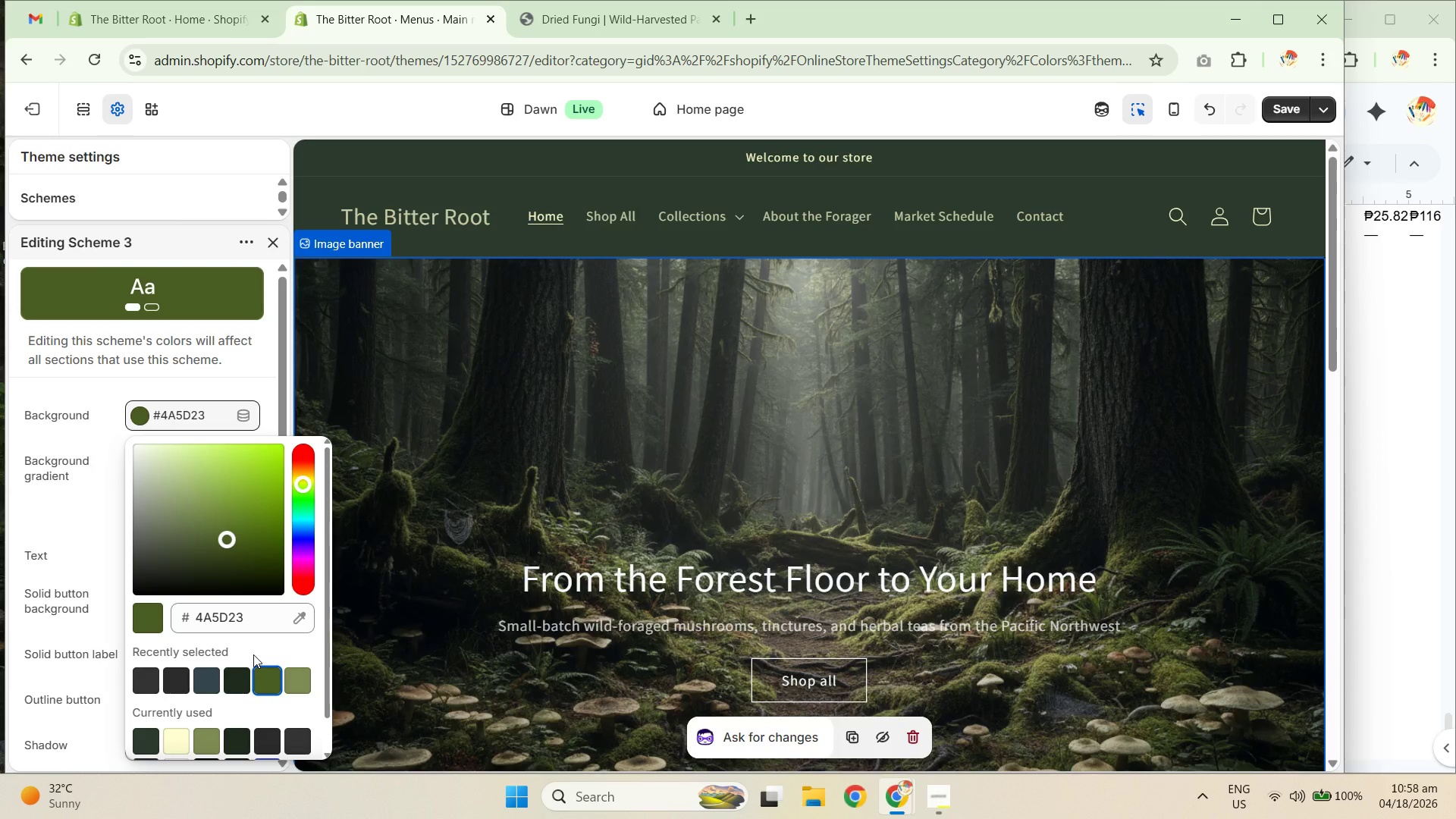 
wait(8.97)
 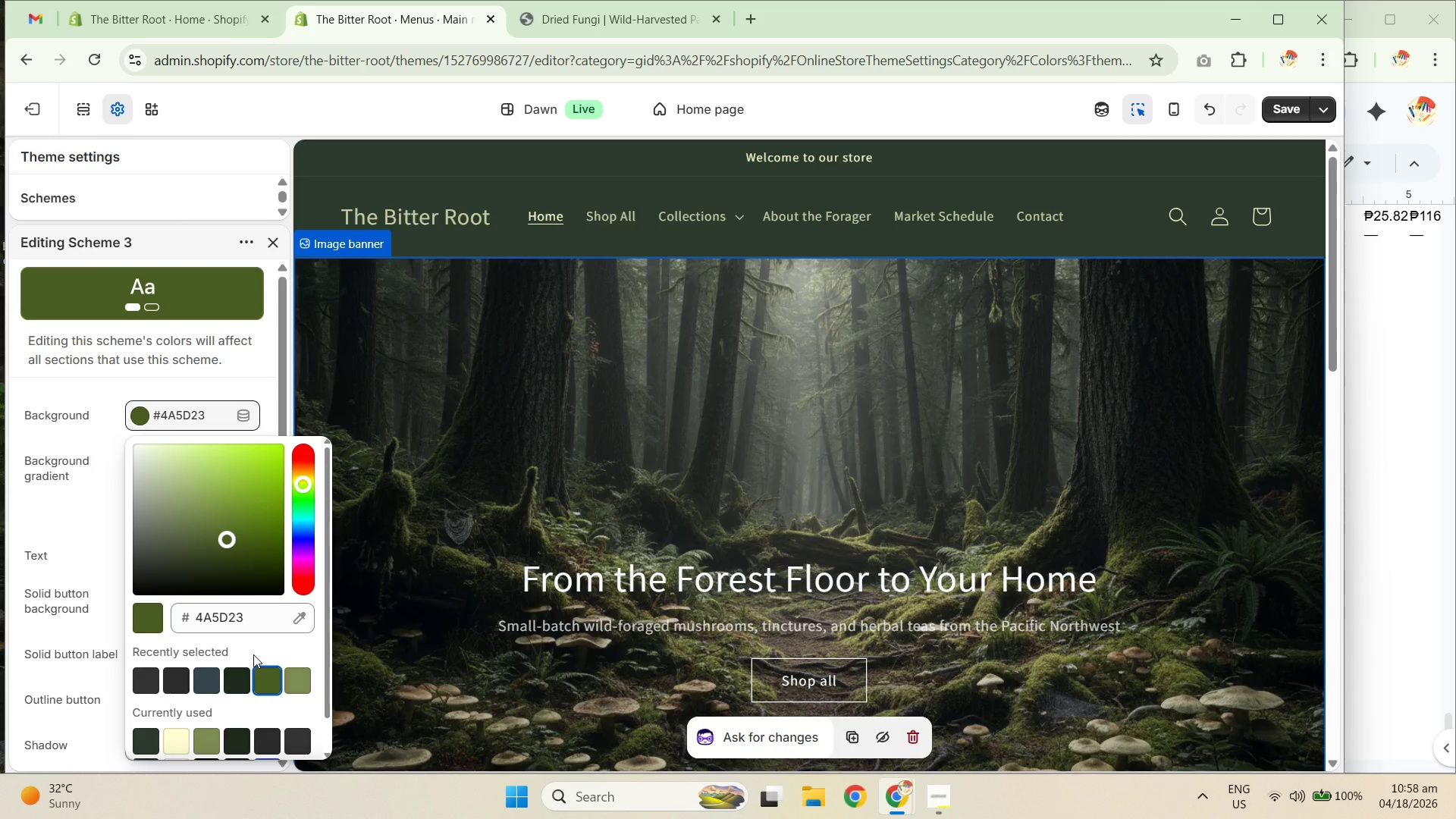 
left_click([604, 216])
 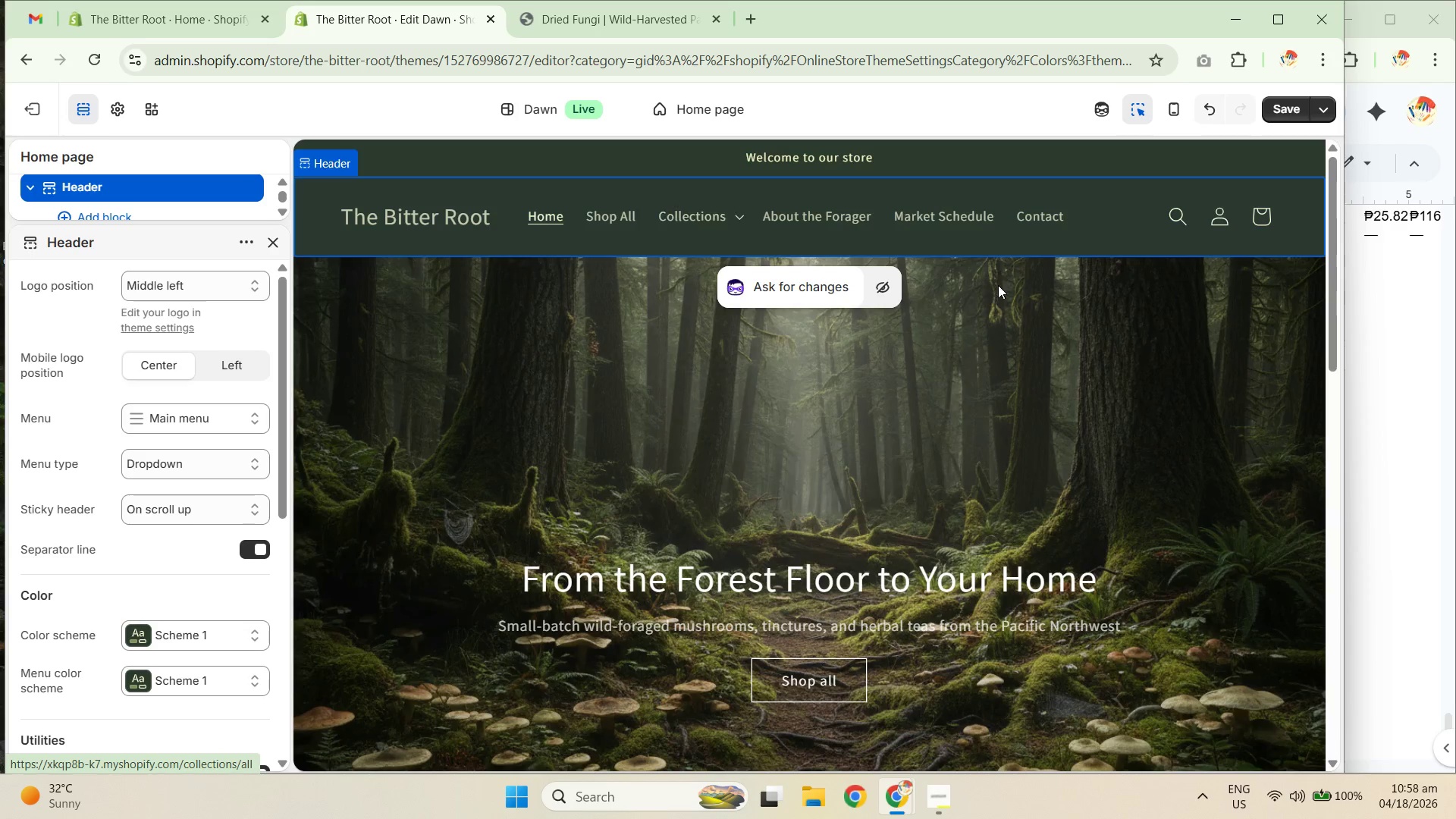 
scroll: coordinate [890, 488], scroll_direction: down, amount: 18.0
 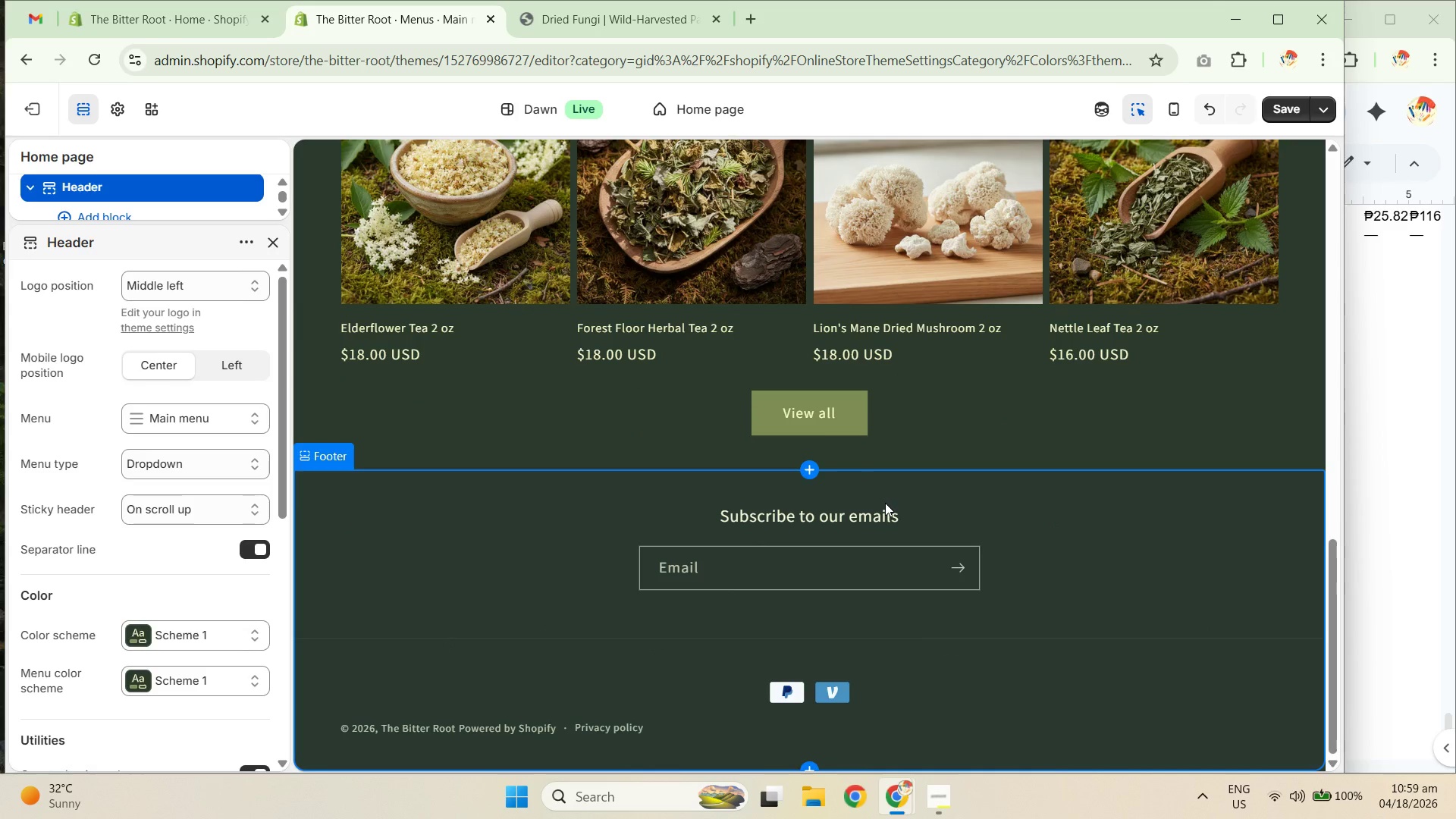 
scroll: coordinate [526, 456], scroll_direction: up, amount: 7.0
 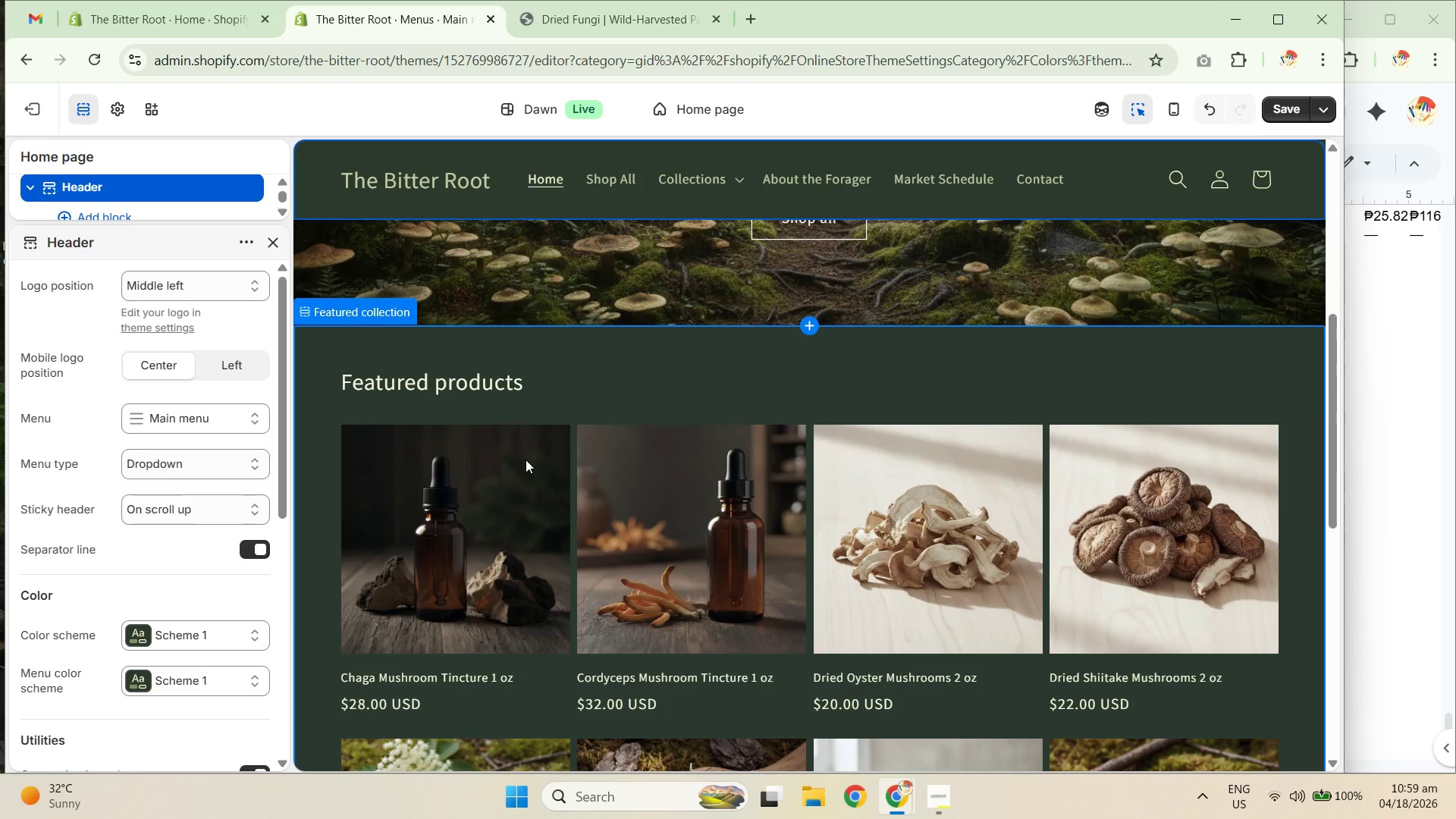 
left_click([719, 206])
 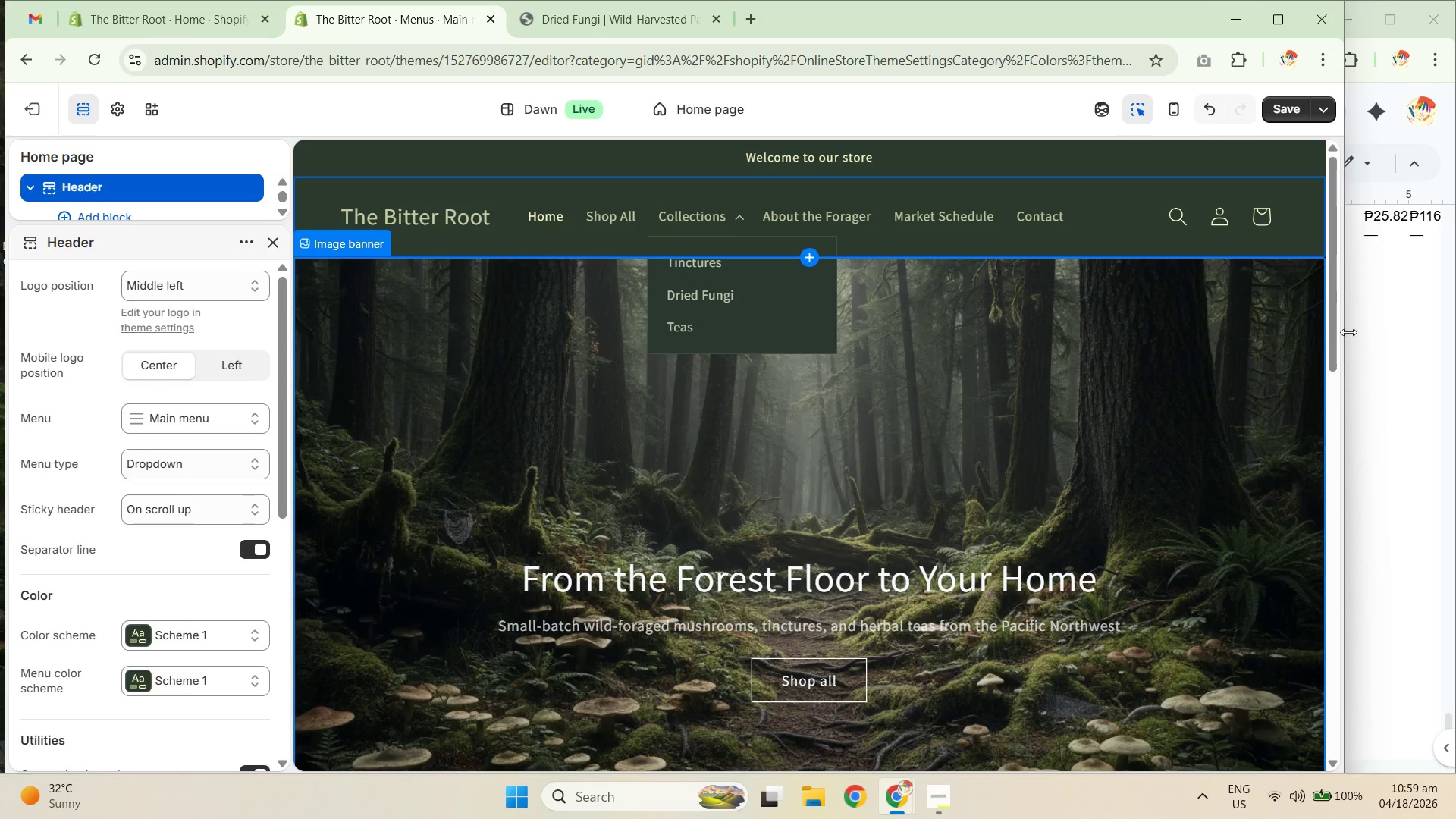 
scroll: coordinate [669, 428], scroll_direction: up, amount: 7.0
 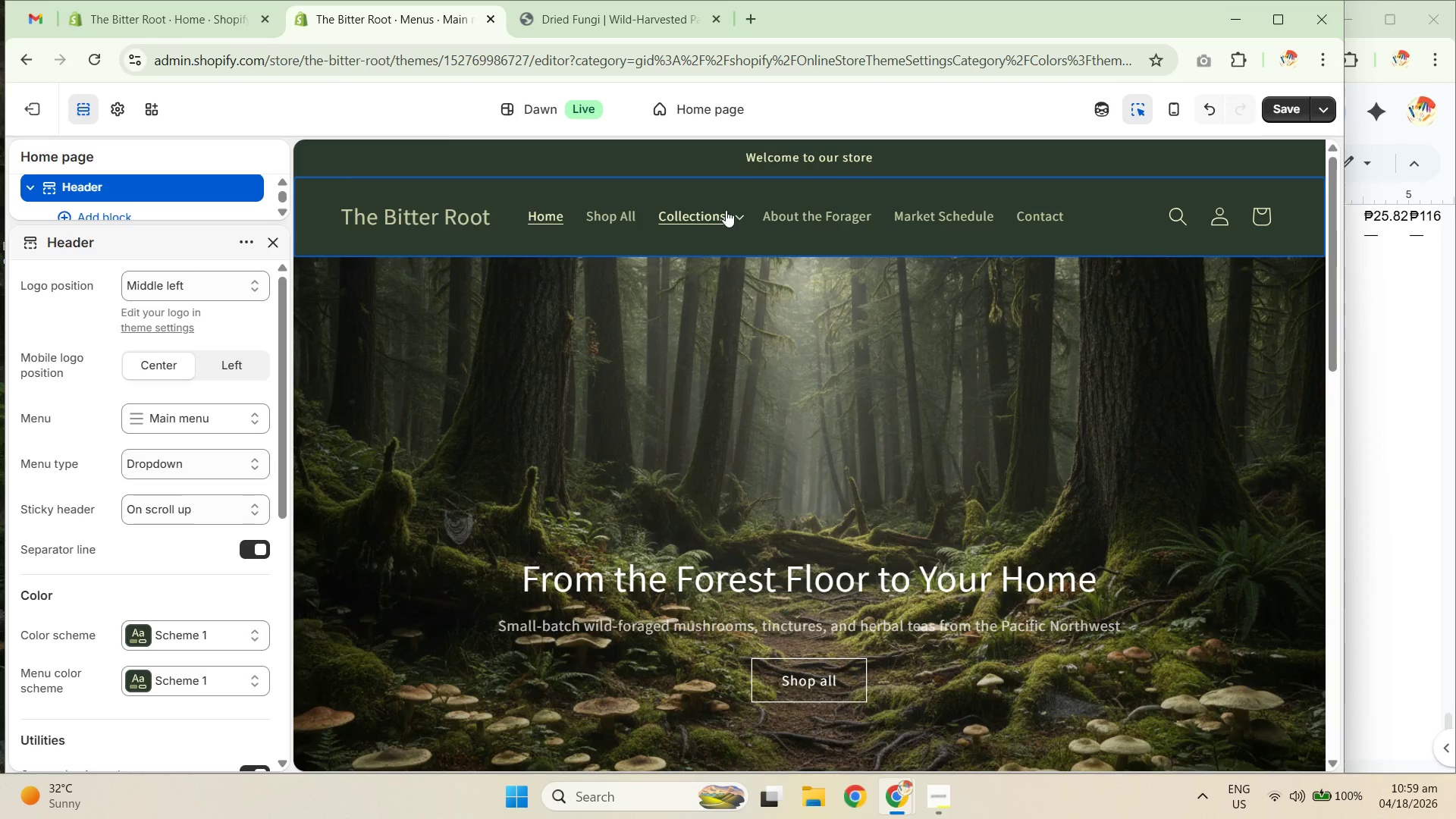 
left_click([1269, 20])
 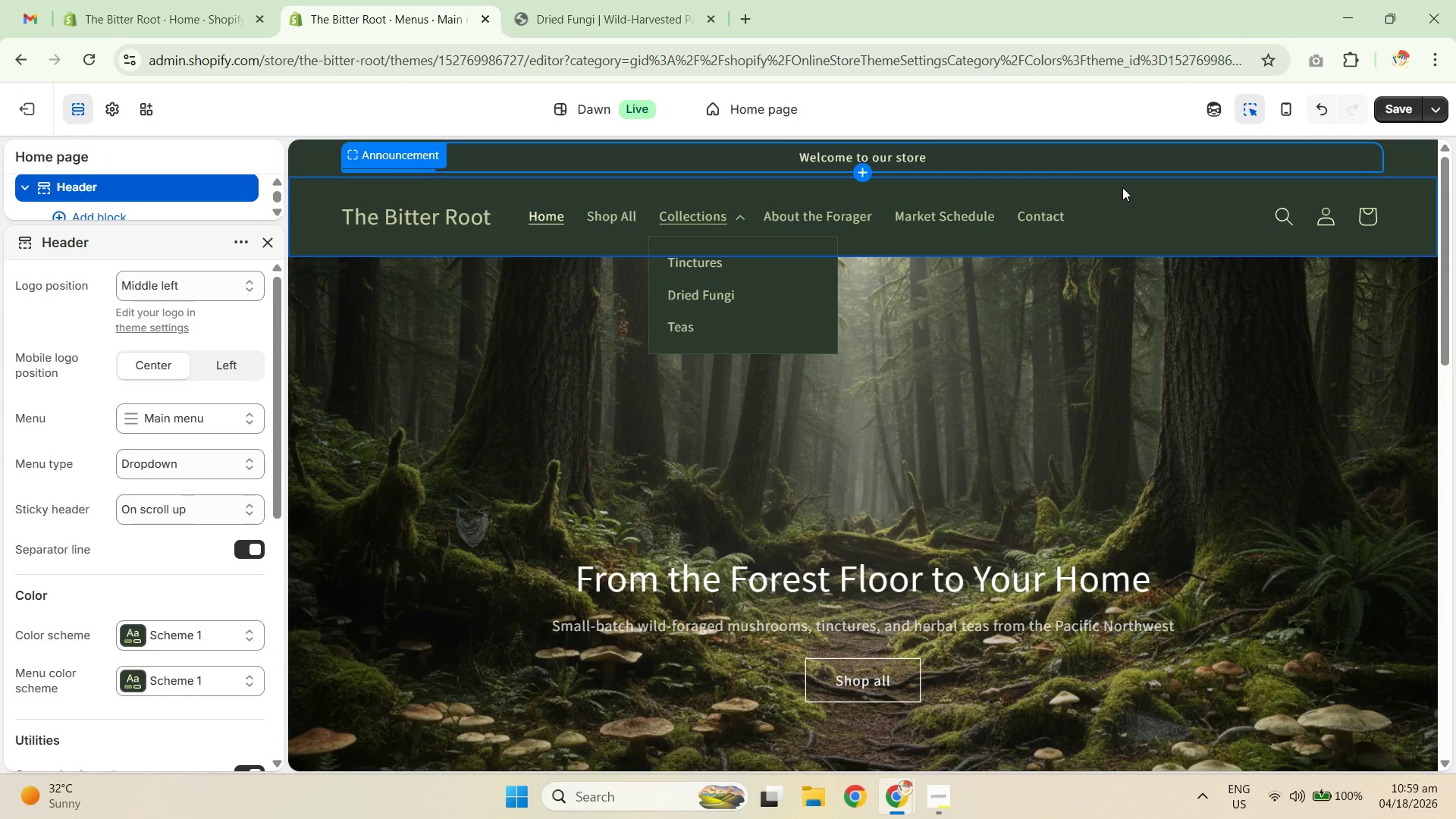 
wait(8.92)
 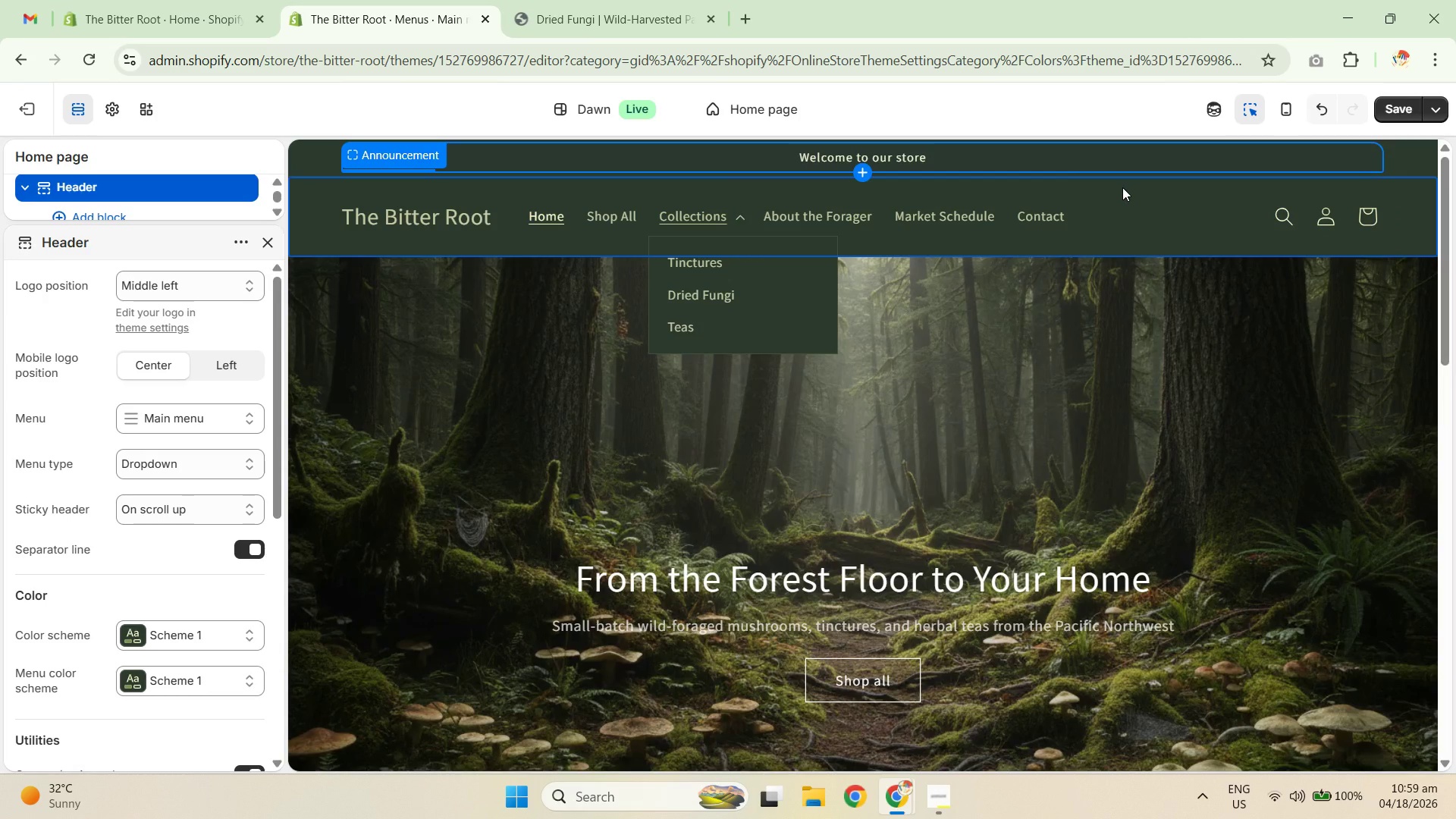 
left_click([1376, 1])
 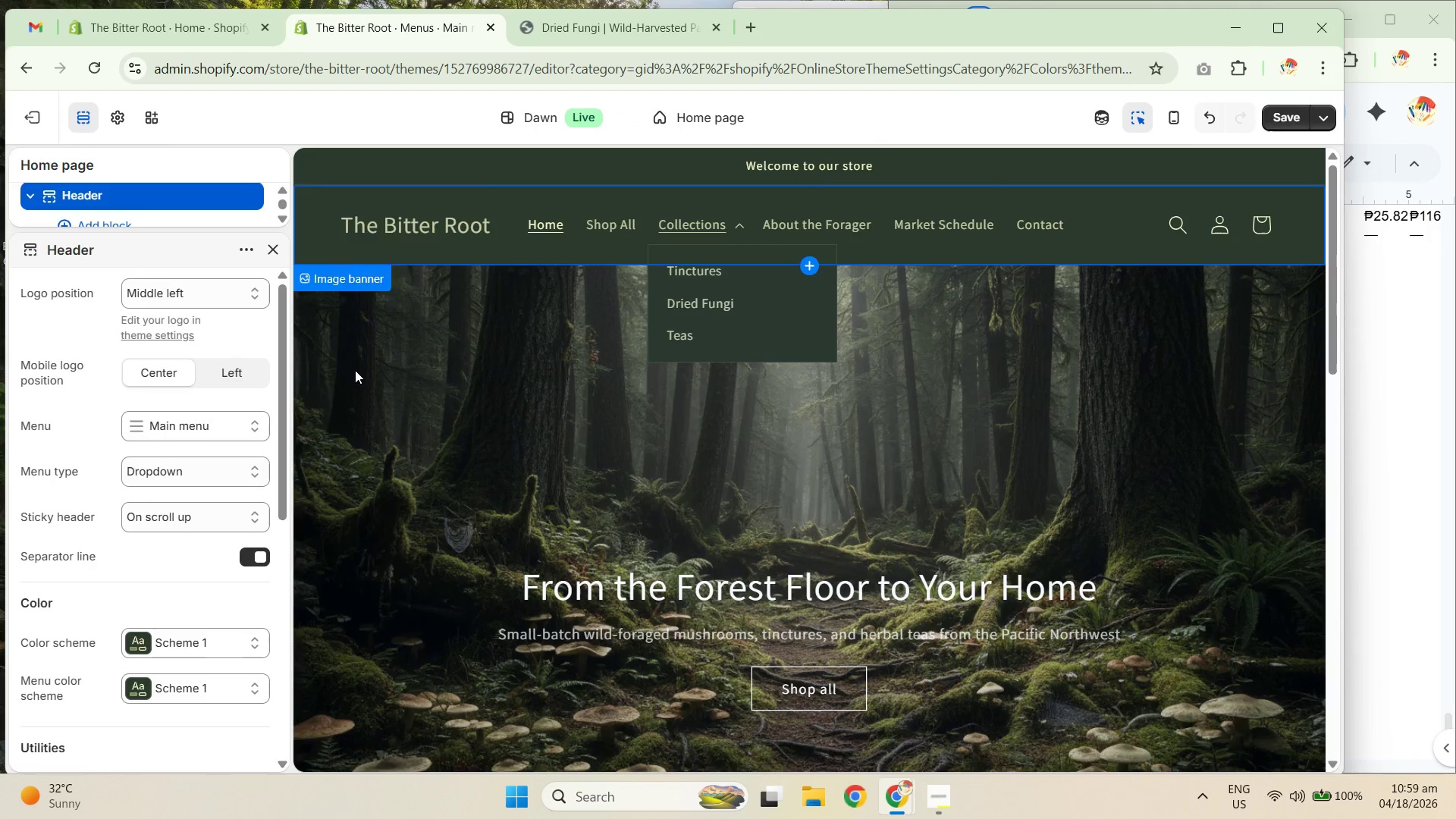 
scroll: coordinate [189, 498], scroll_direction: down, amount: 3.0
 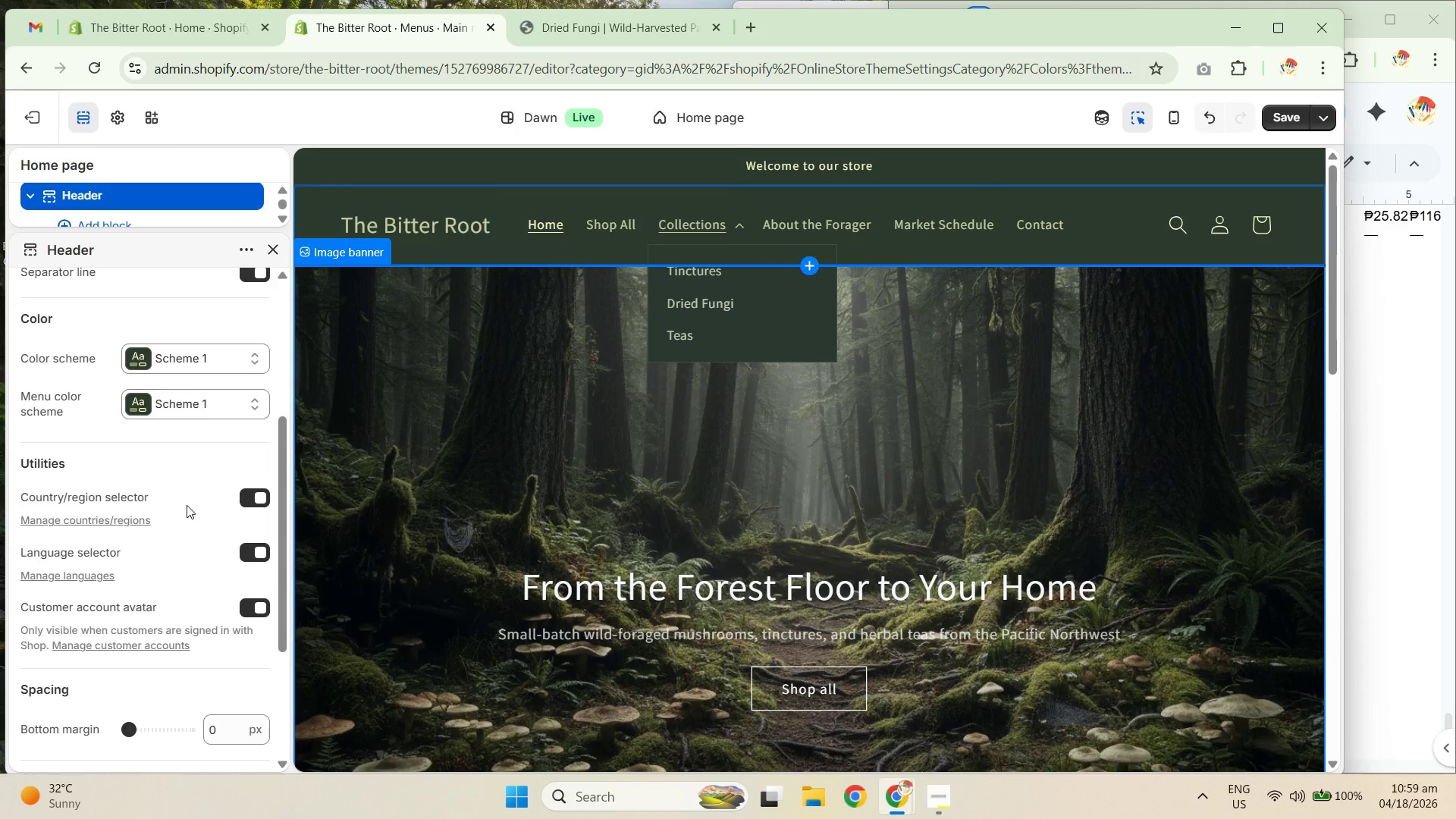 
scroll: coordinate [186, 484], scroll_direction: up, amount: 6.0
 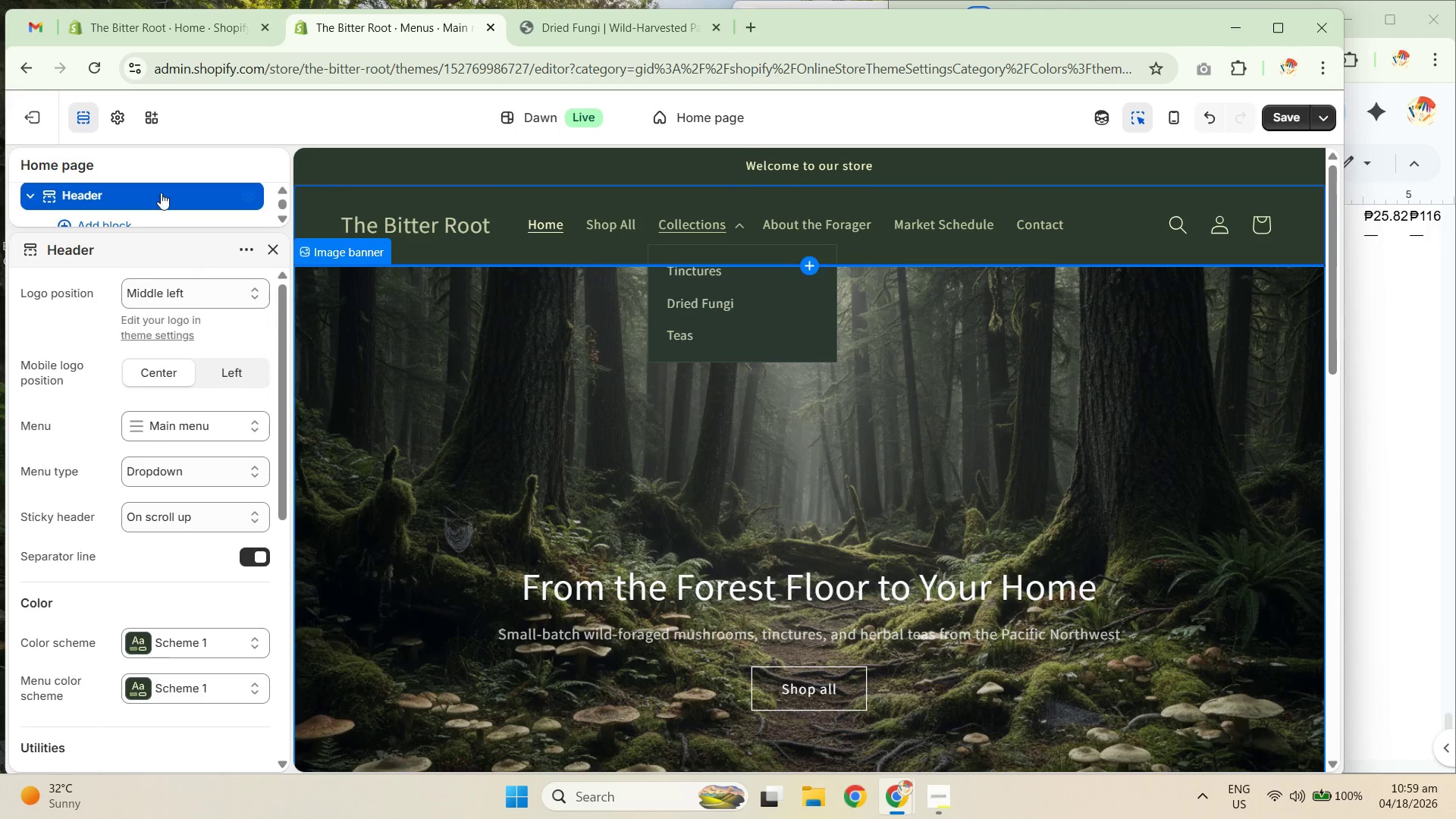 
left_click([119, 122])
 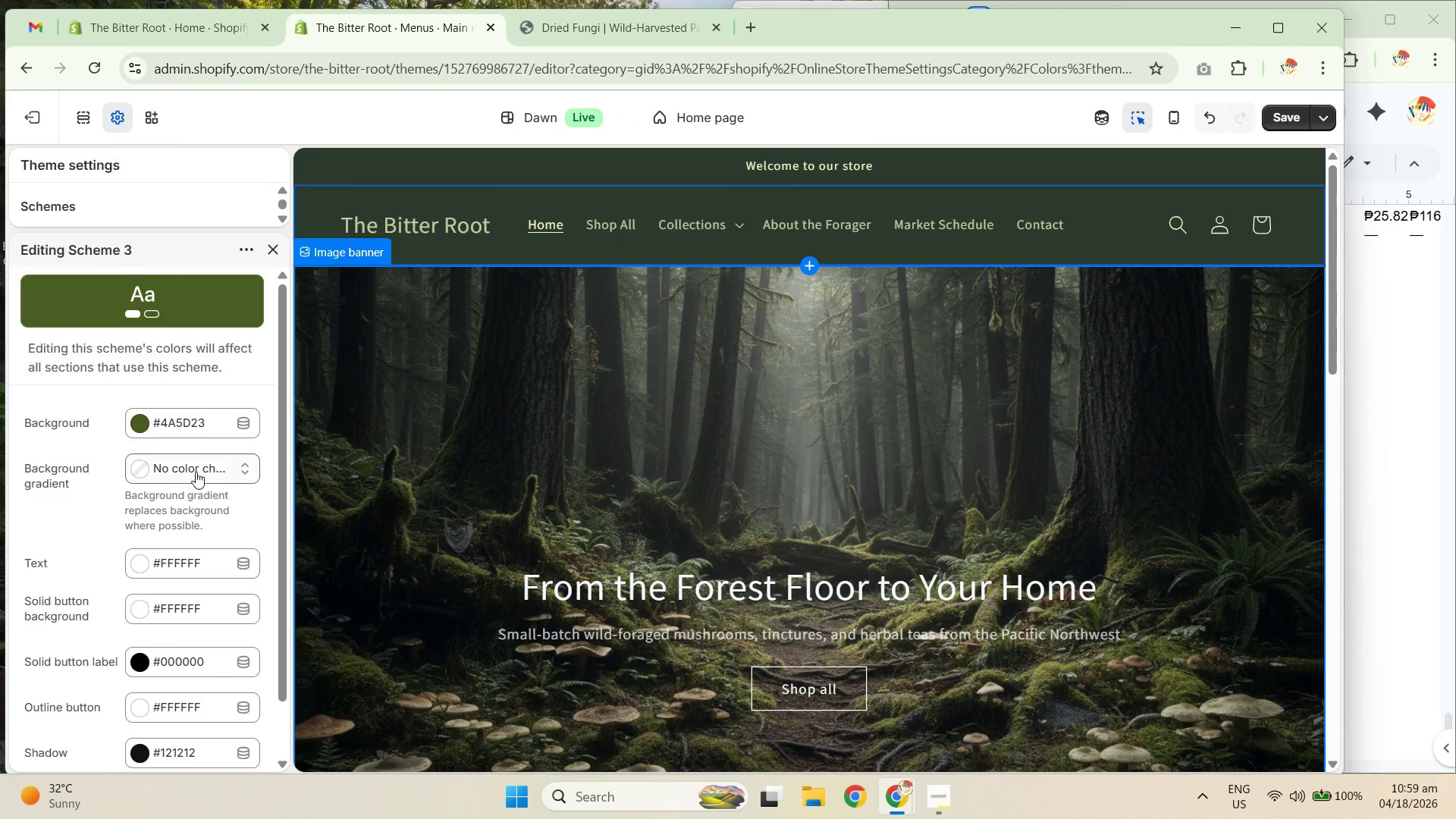 
left_click([183, 419])
 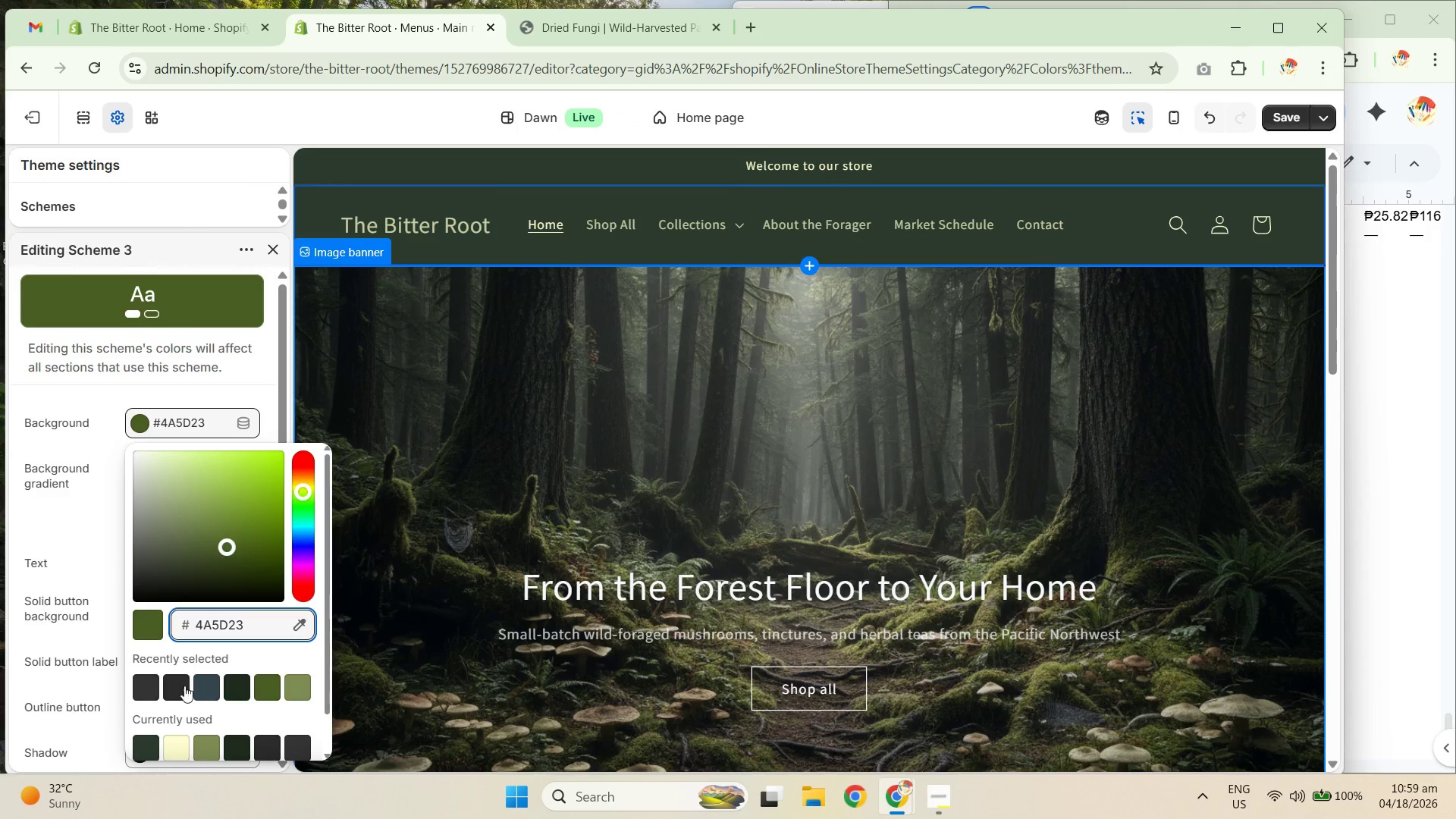 
left_click([165, 748])
 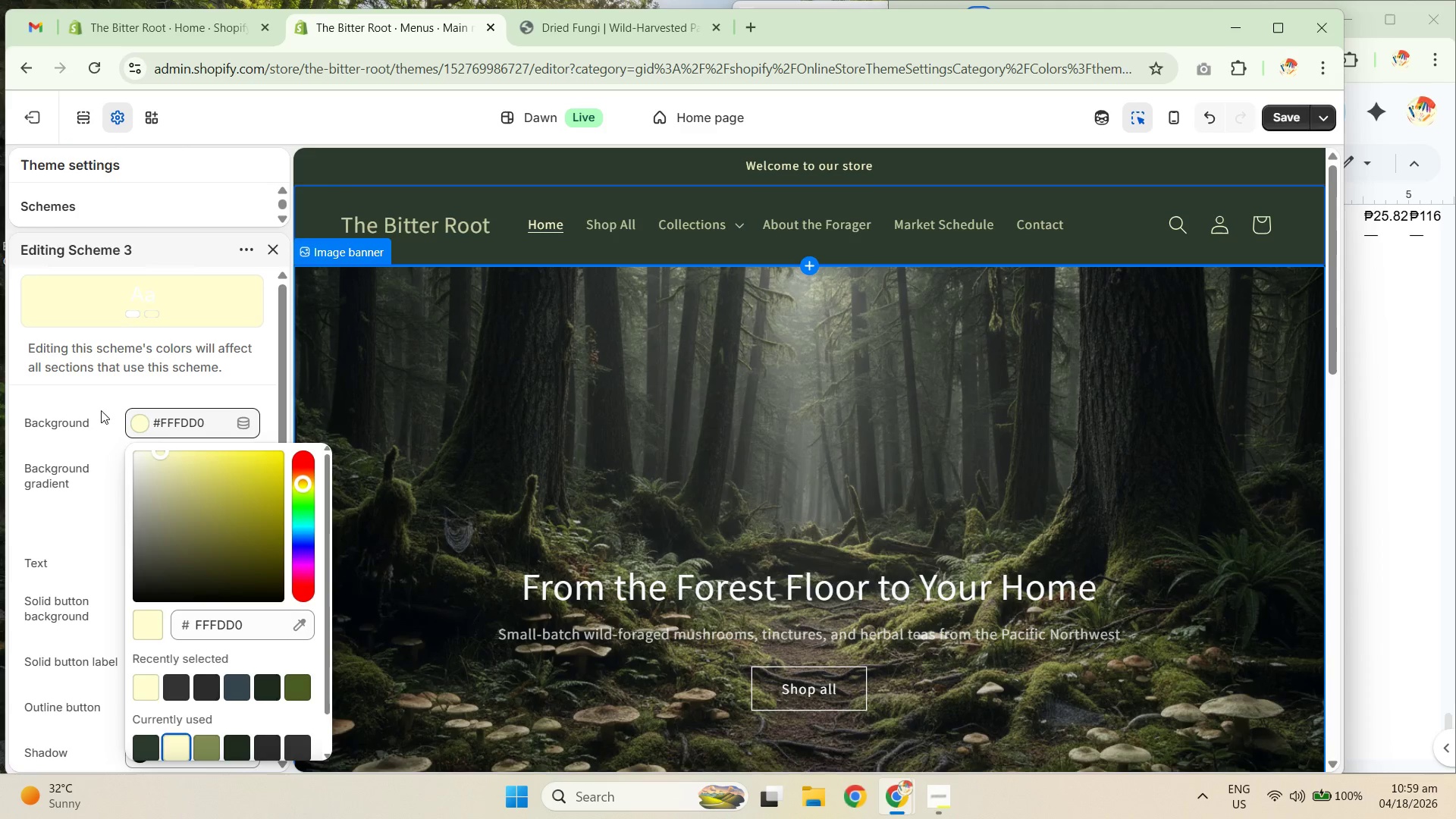 
wait(5.64)
 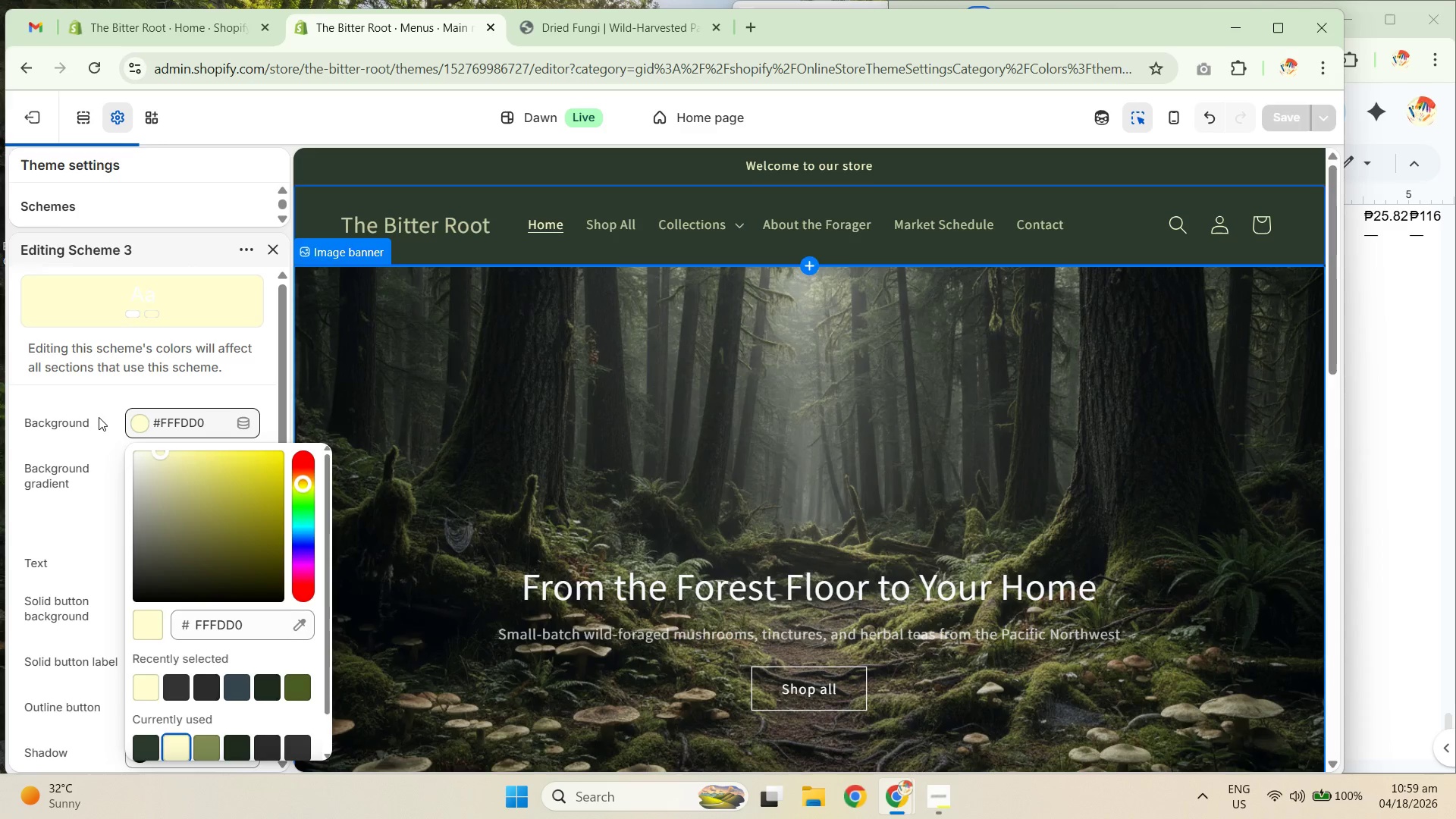 
left_click([53, 439])
 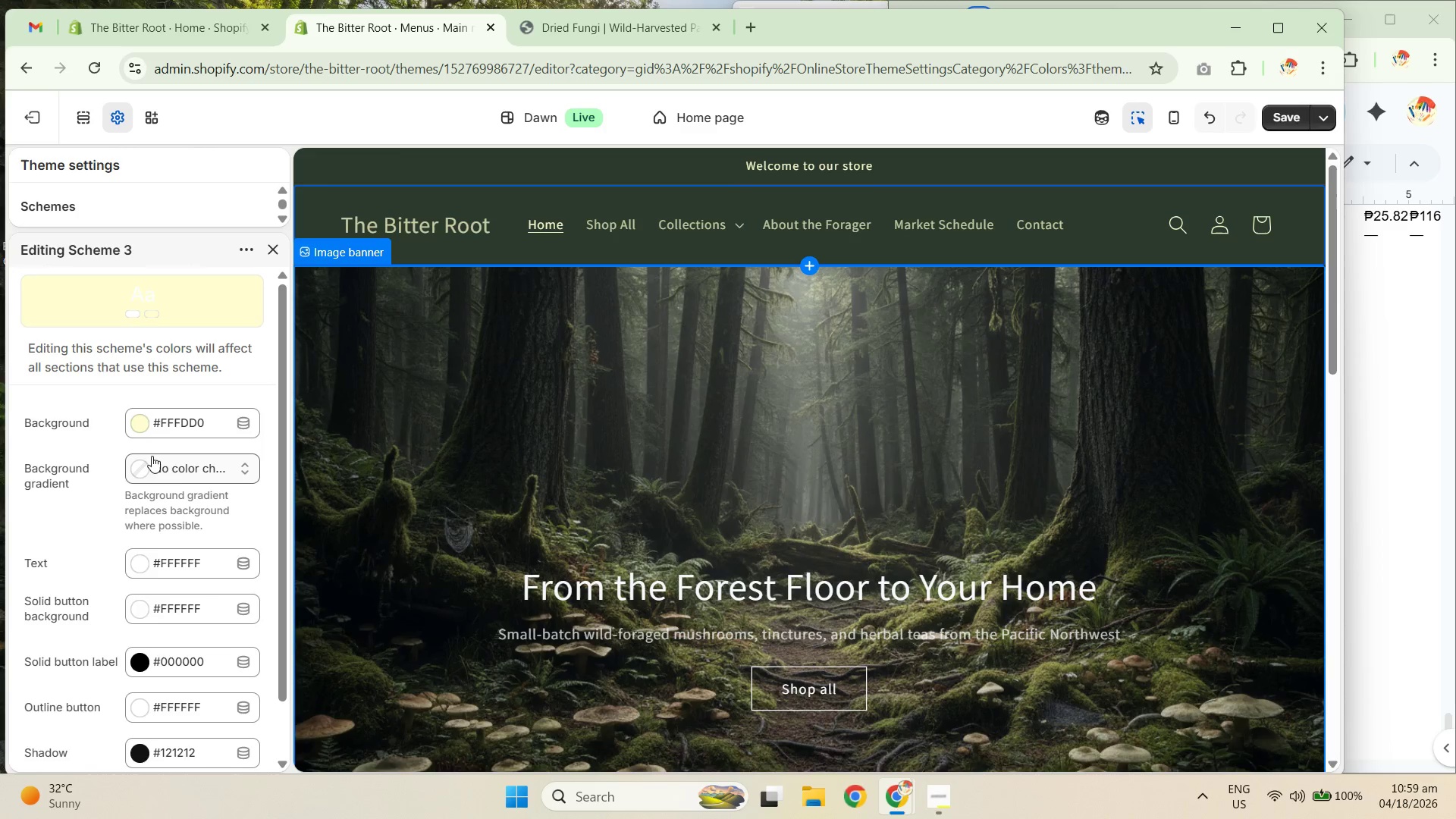 
scroll: coordinate [176, 459], scroll_direction: down, amount: 1.0
 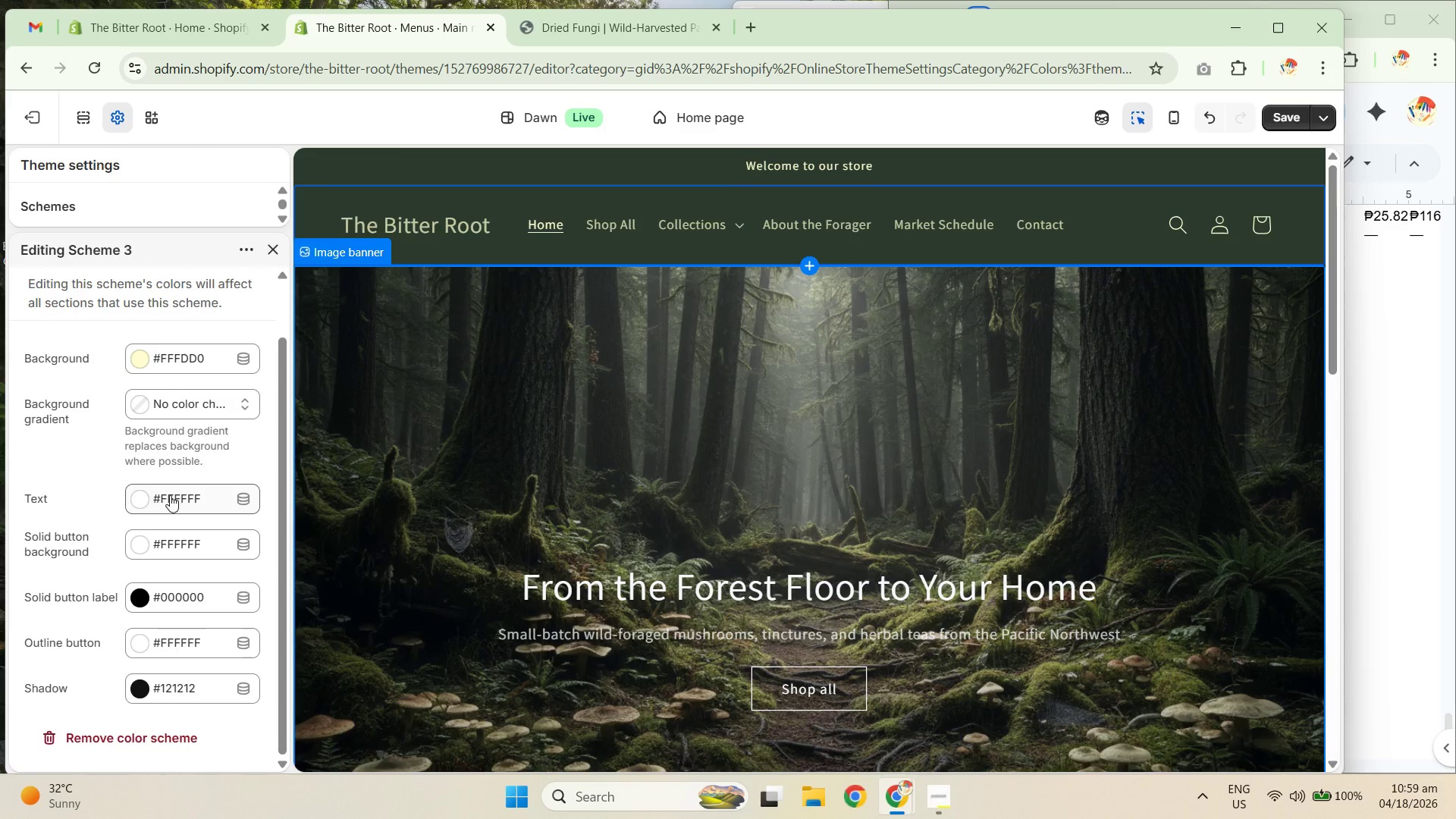 
left_click([1407, 466])
 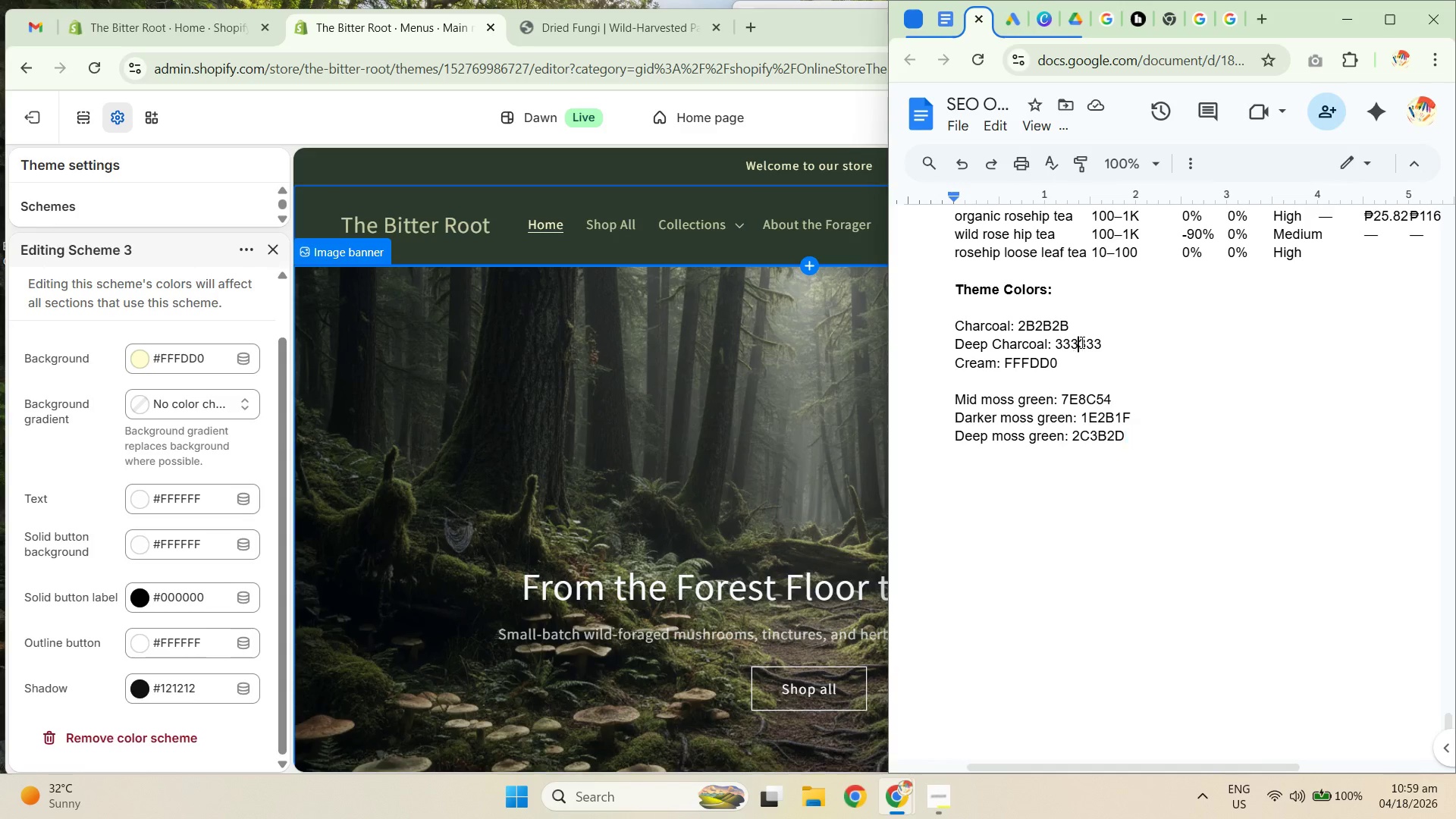 
double_click([1051, 320])
 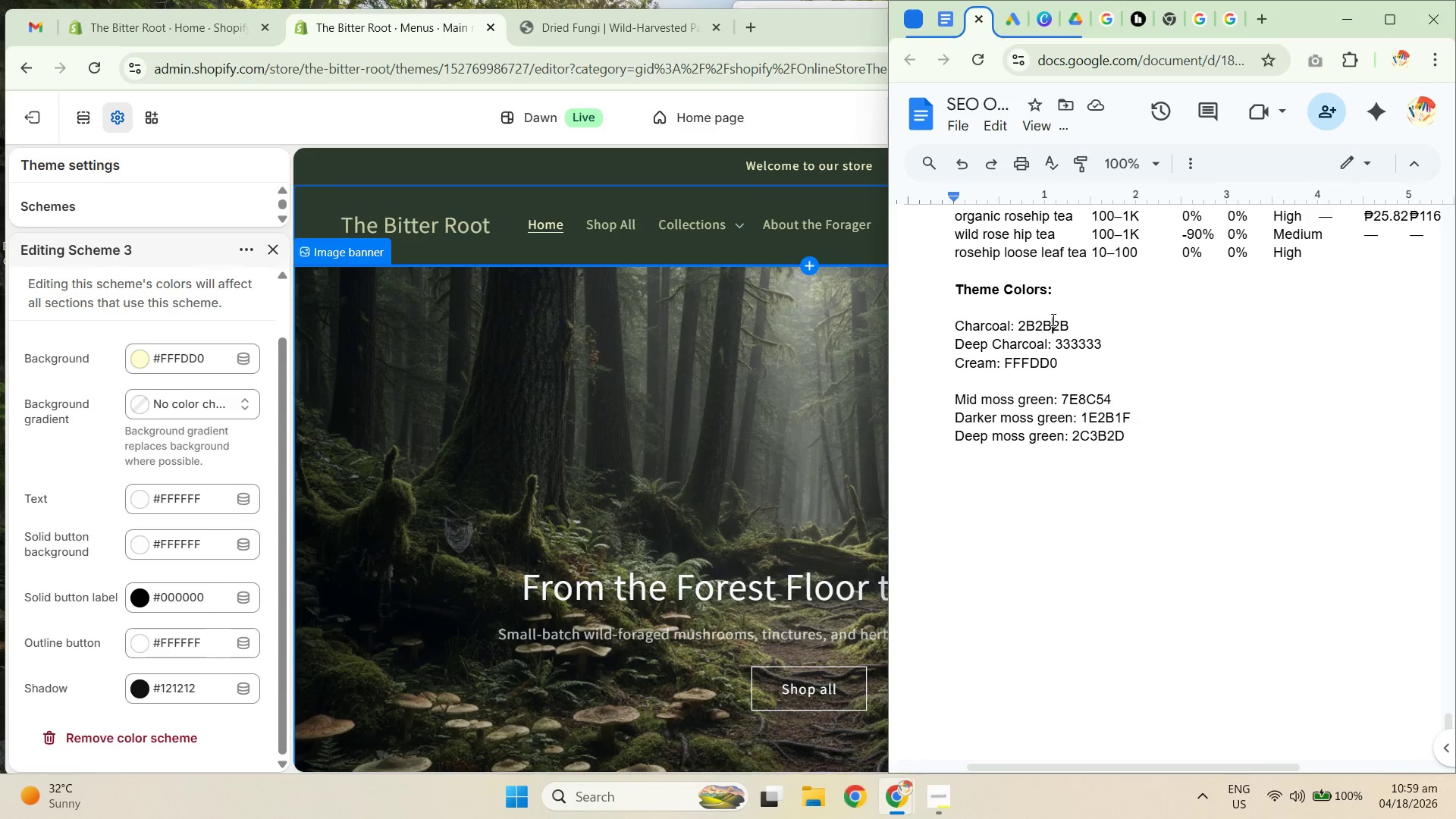 
key(Control+C)
 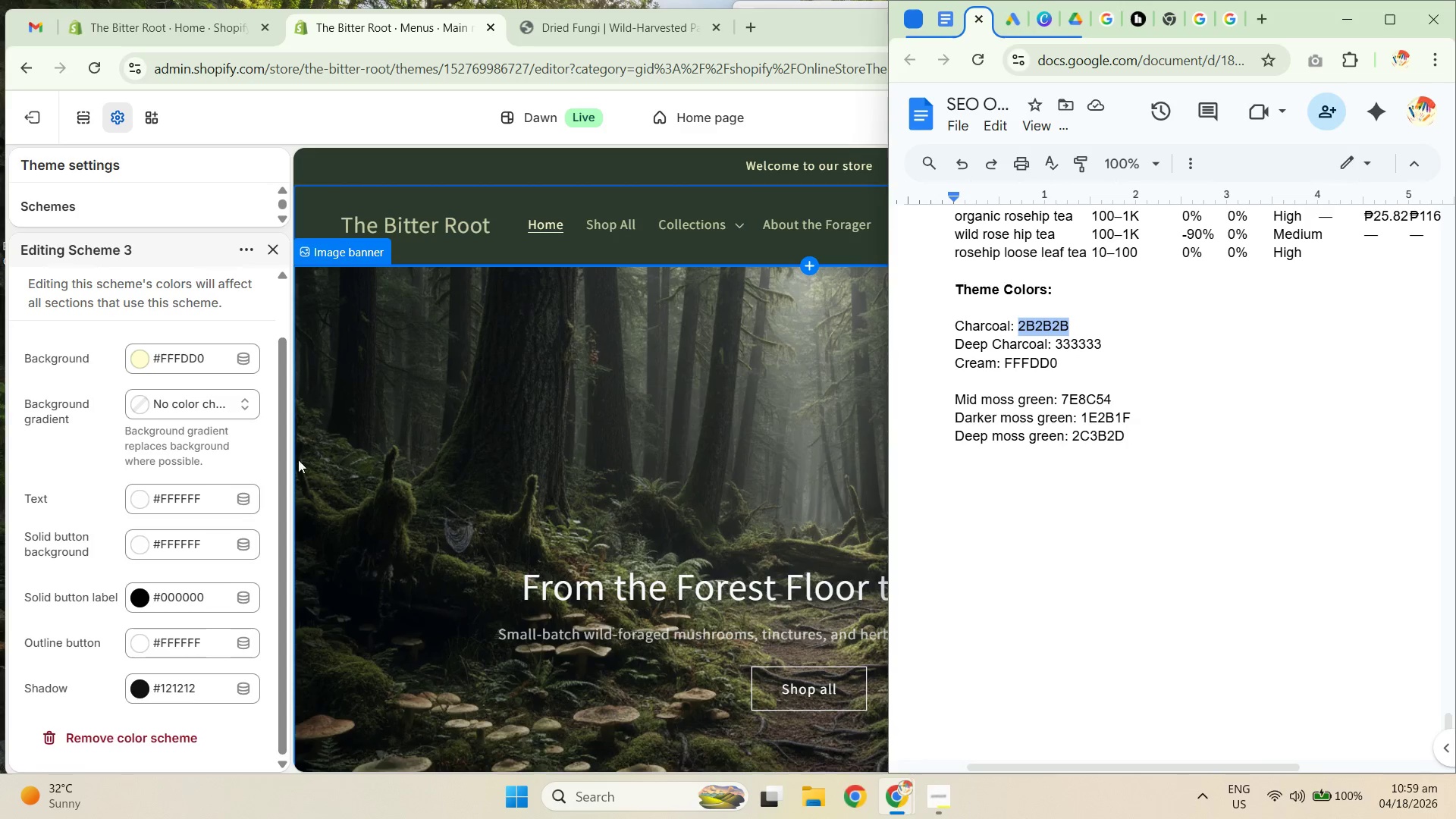 
key(Control+C)
 